 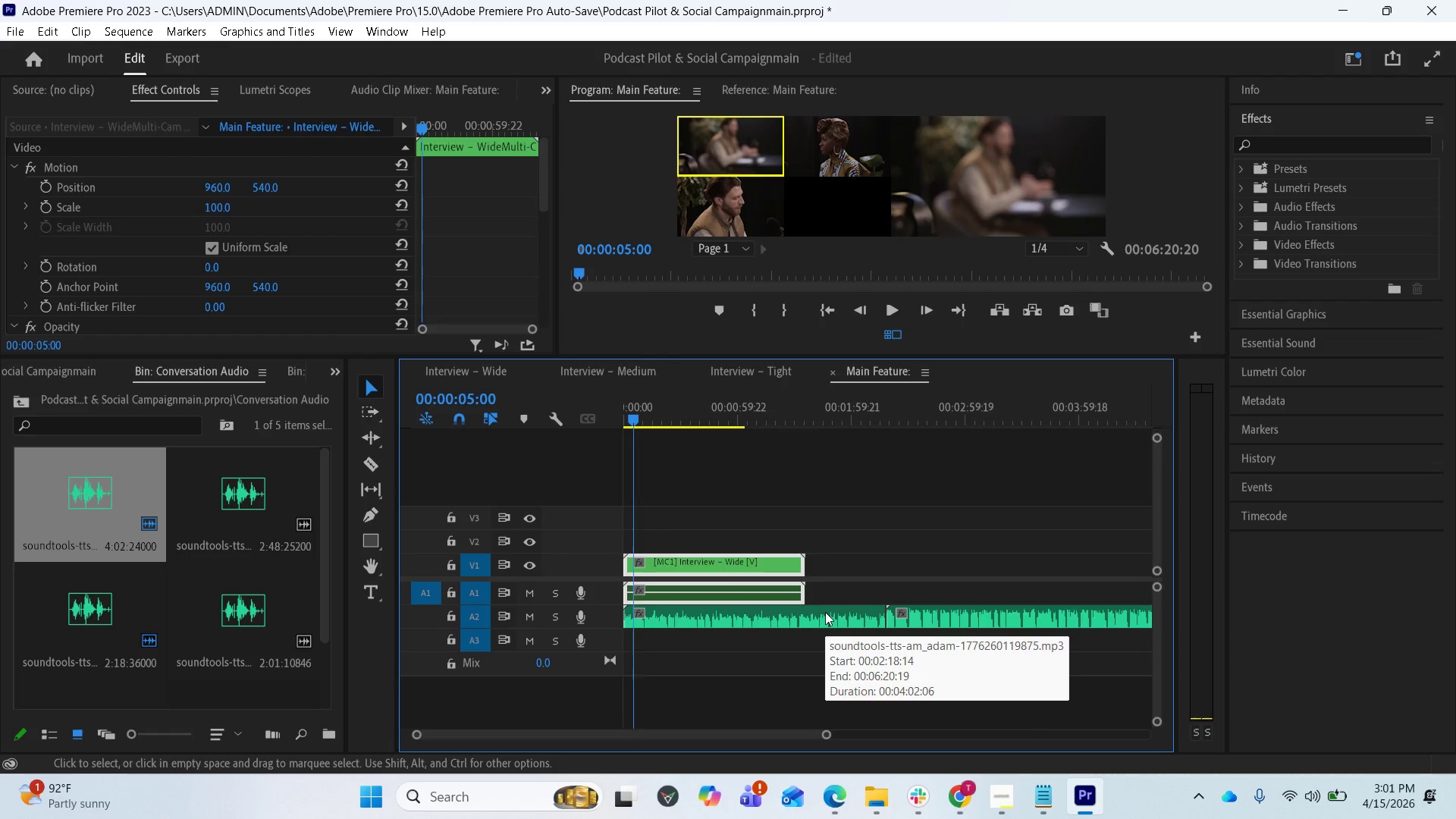 
key(Equal)
 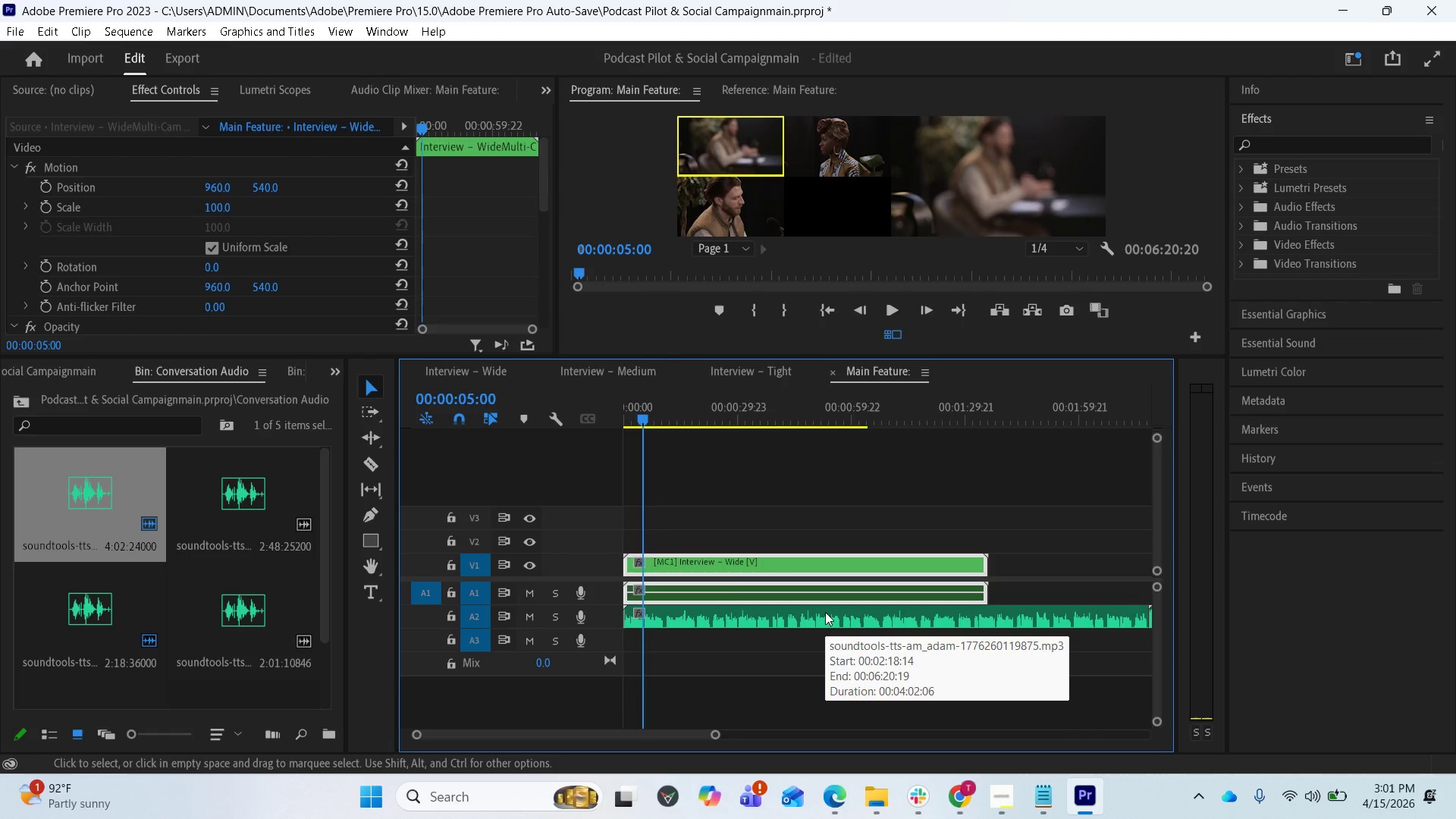 
key(Equal)
 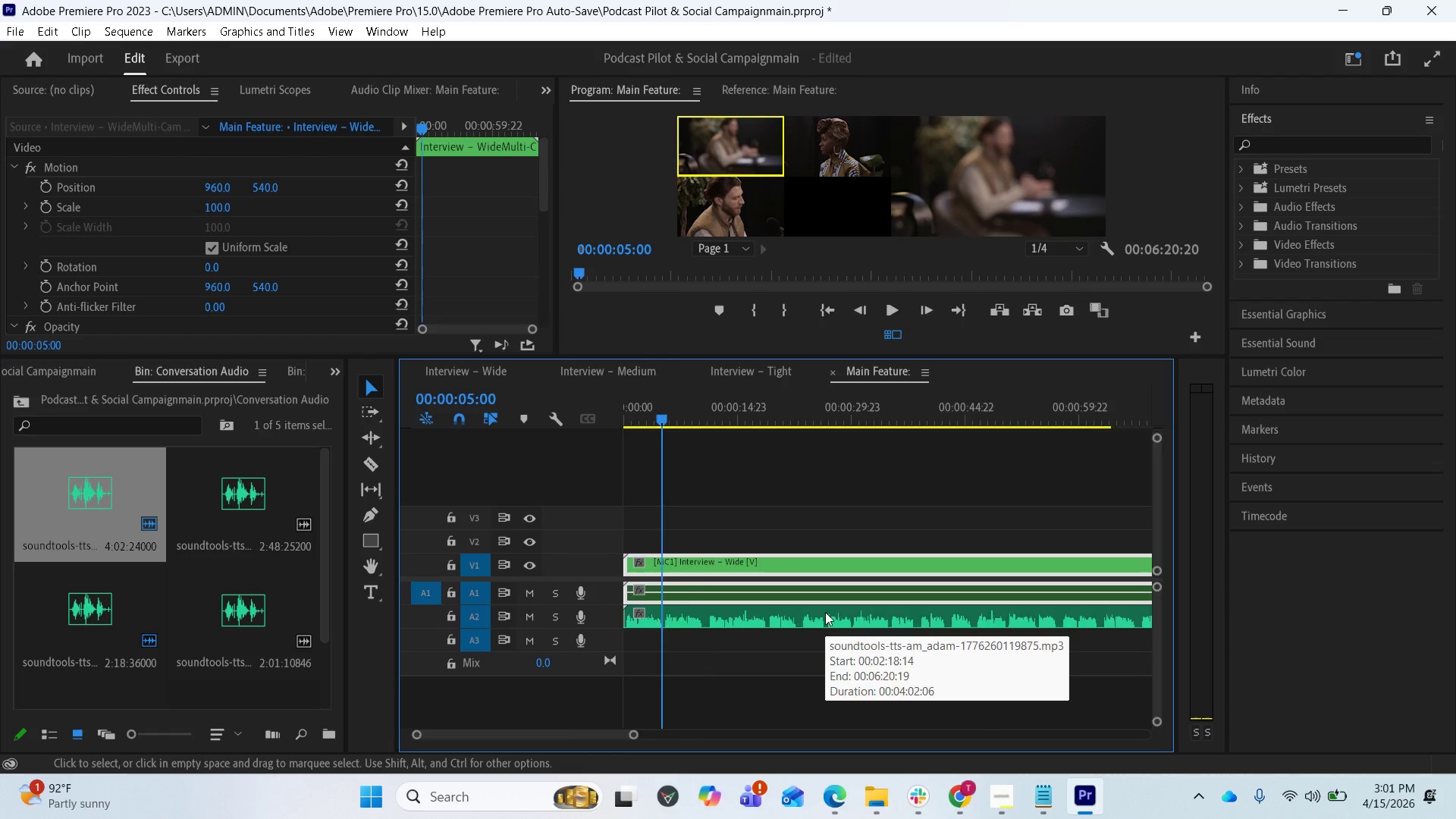 
key(Equal)
 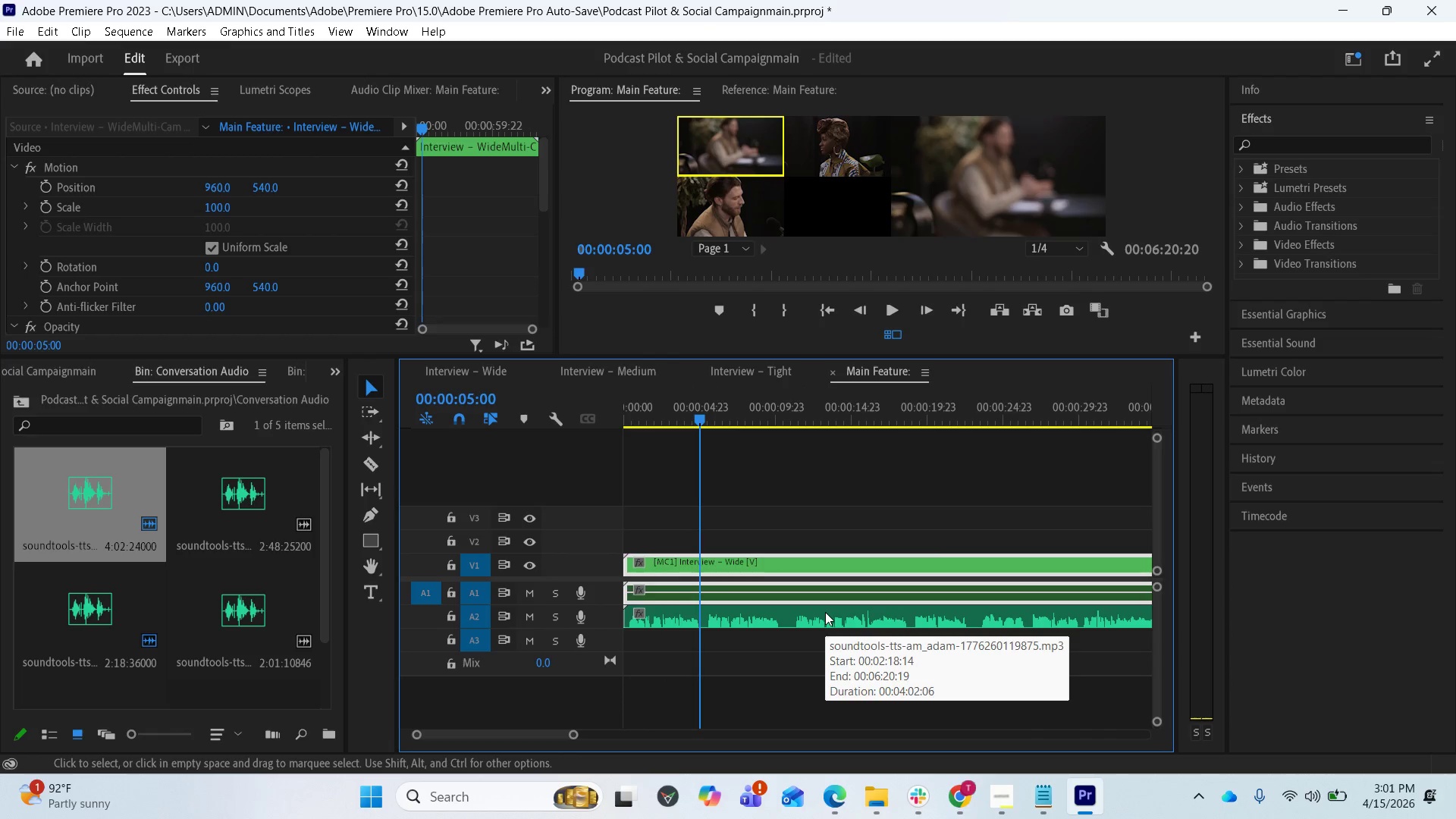 
key(Equal)
 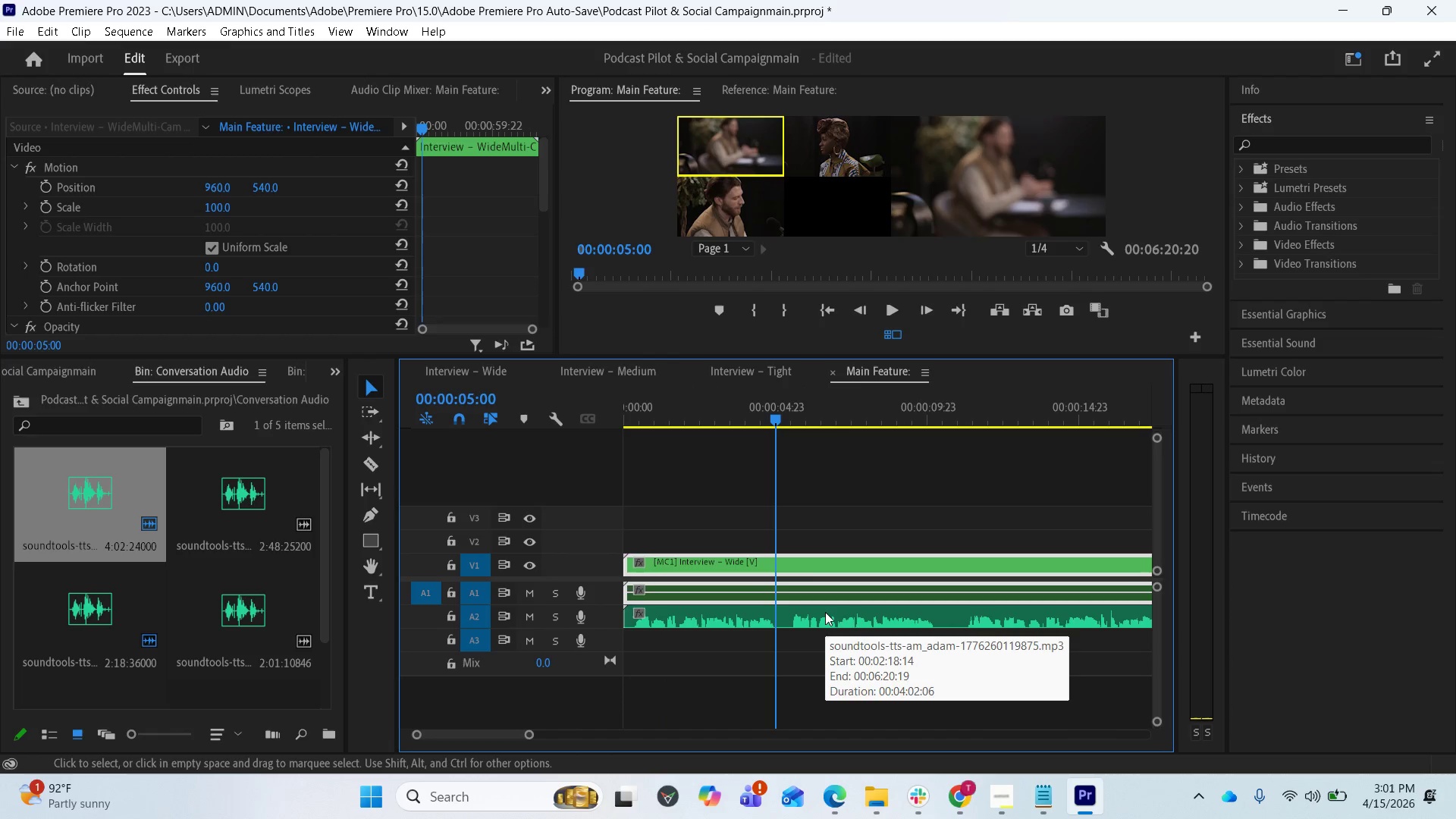 
key(Equal)
 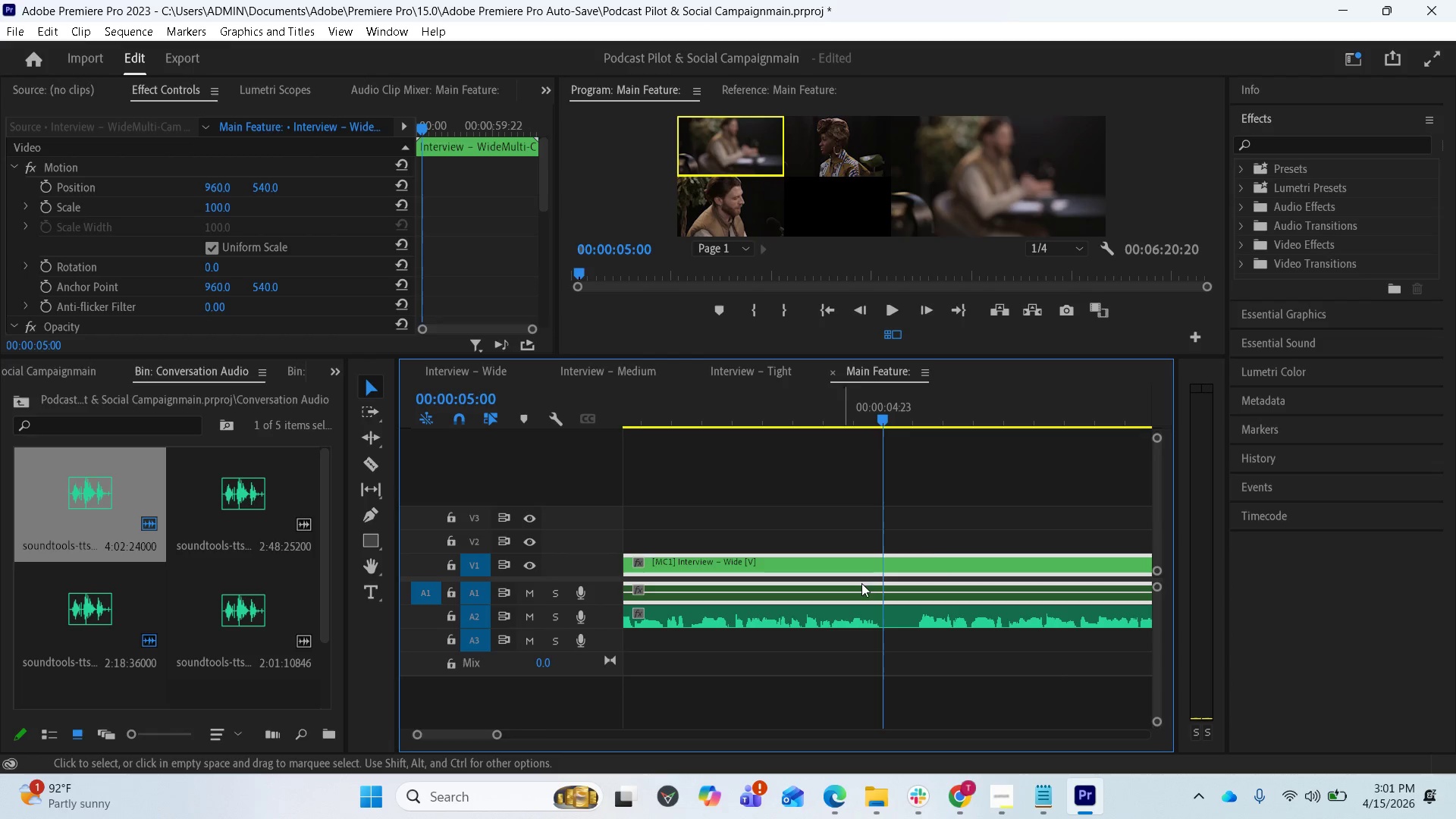 
scroll: coordinate [919, 566], scroll_direction: up, amount: 11.0
 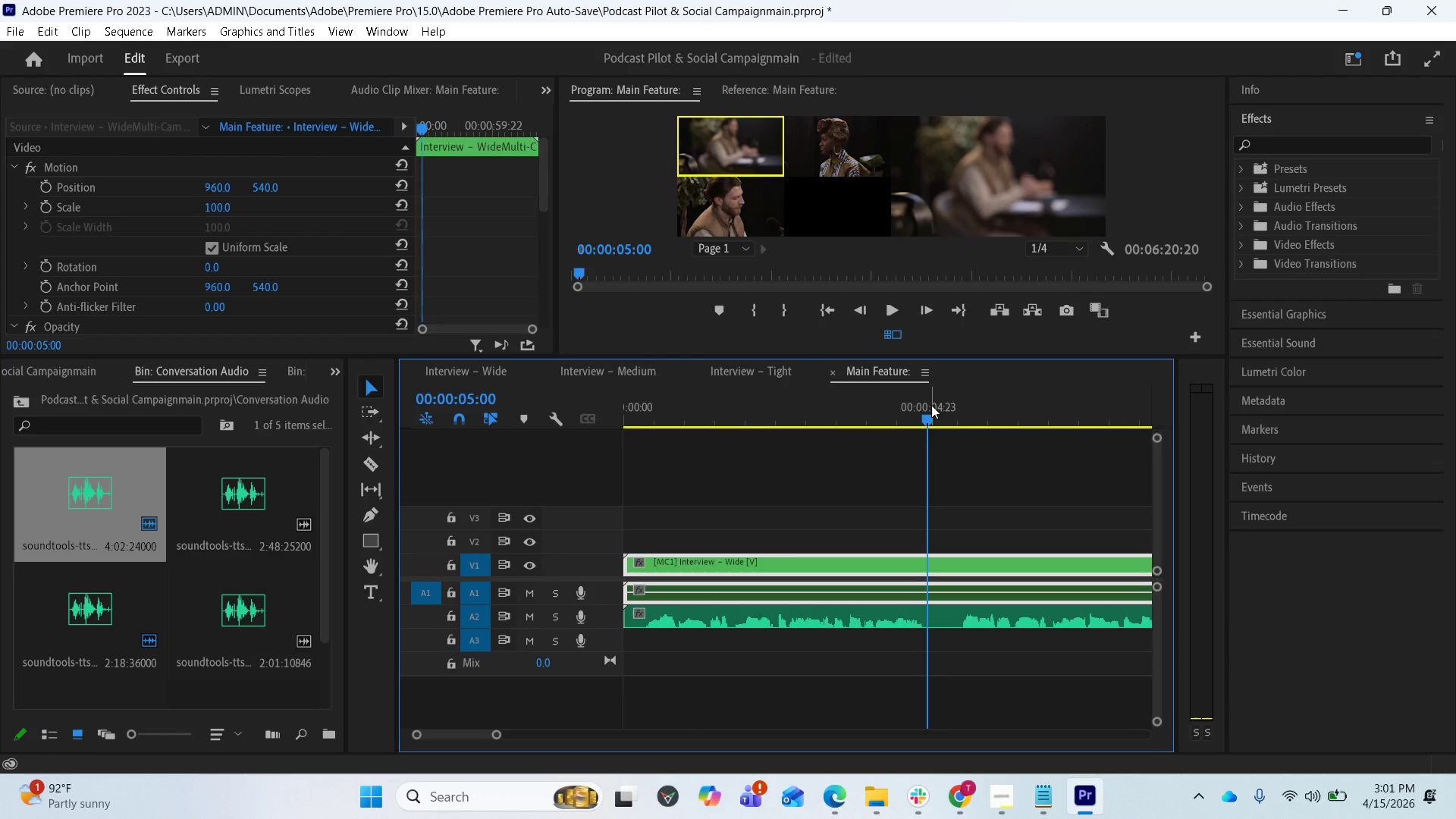 
left_click_drag(start_coordinate=[927, 416], to_coordinate=[607, 464])
 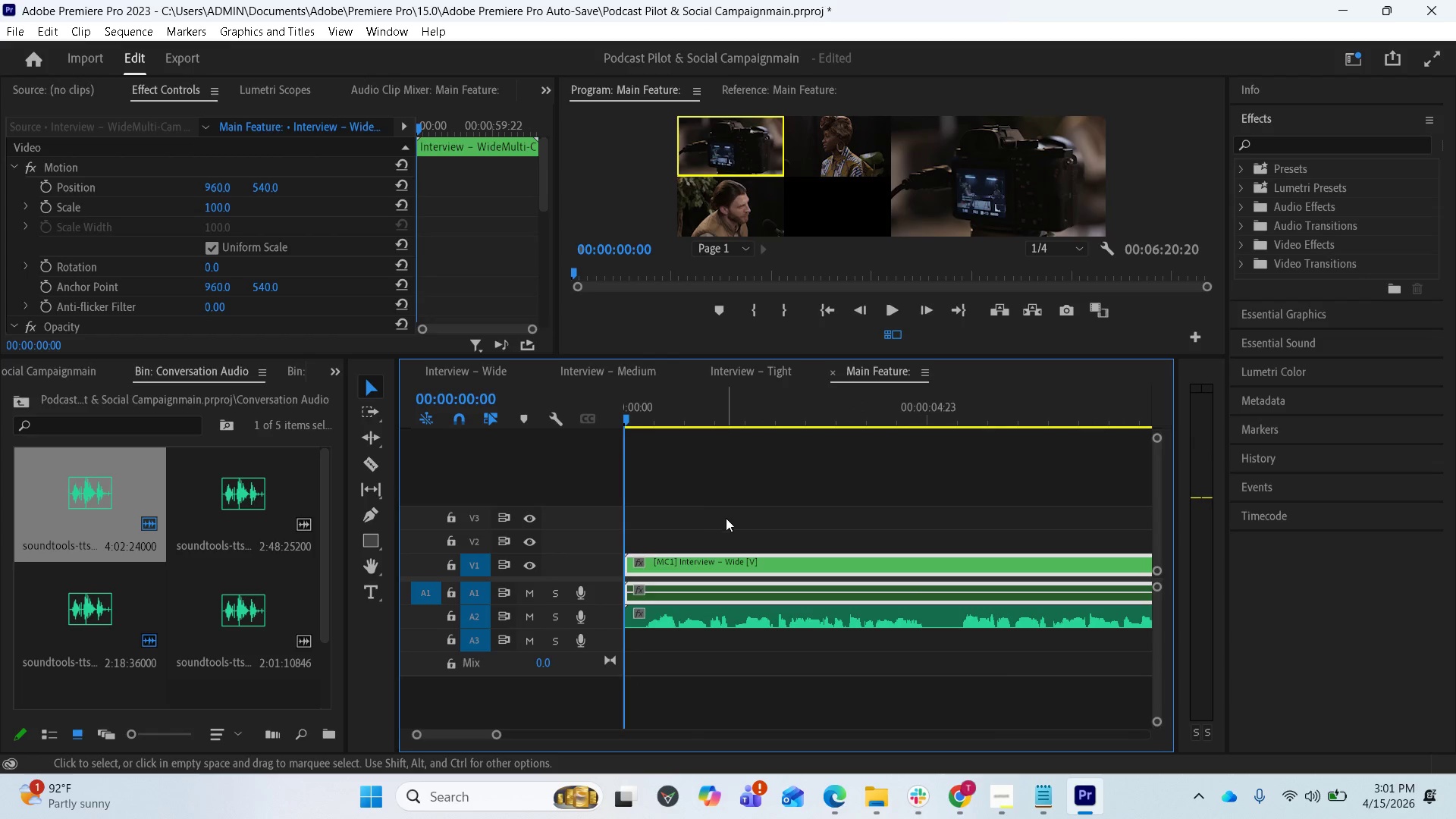 
key(Space)
 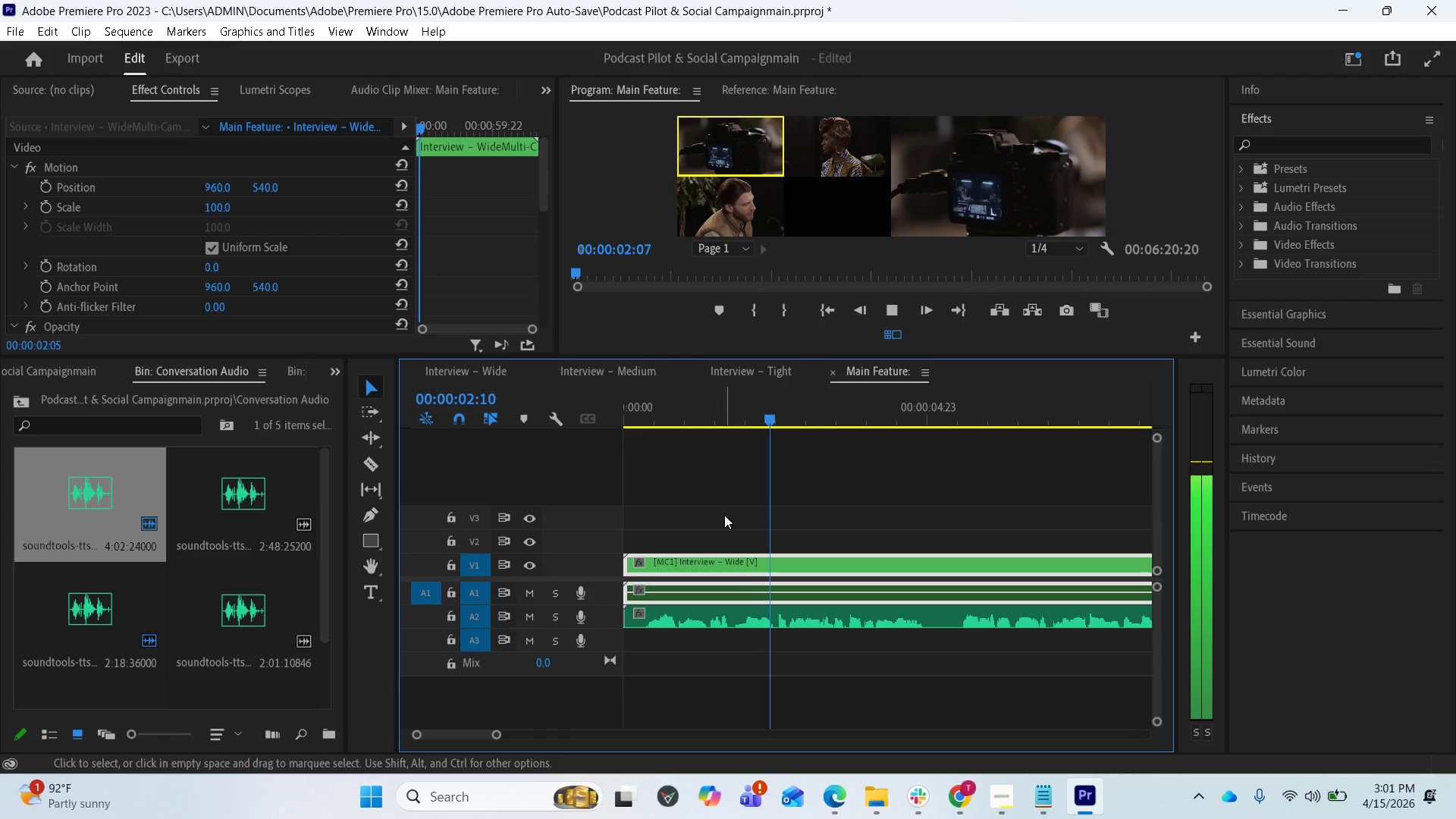 
key(Space)
 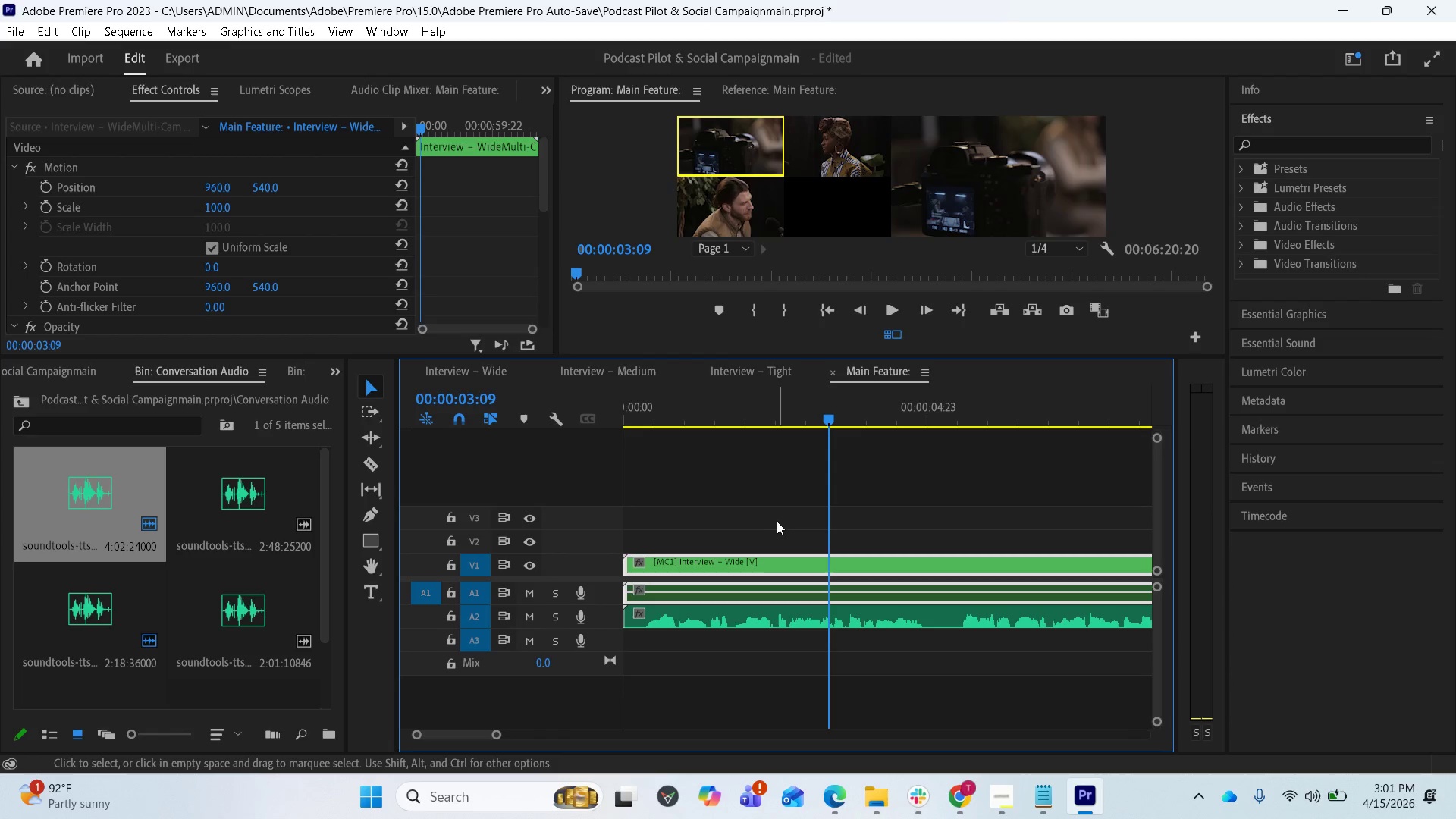 
key(Minus)
 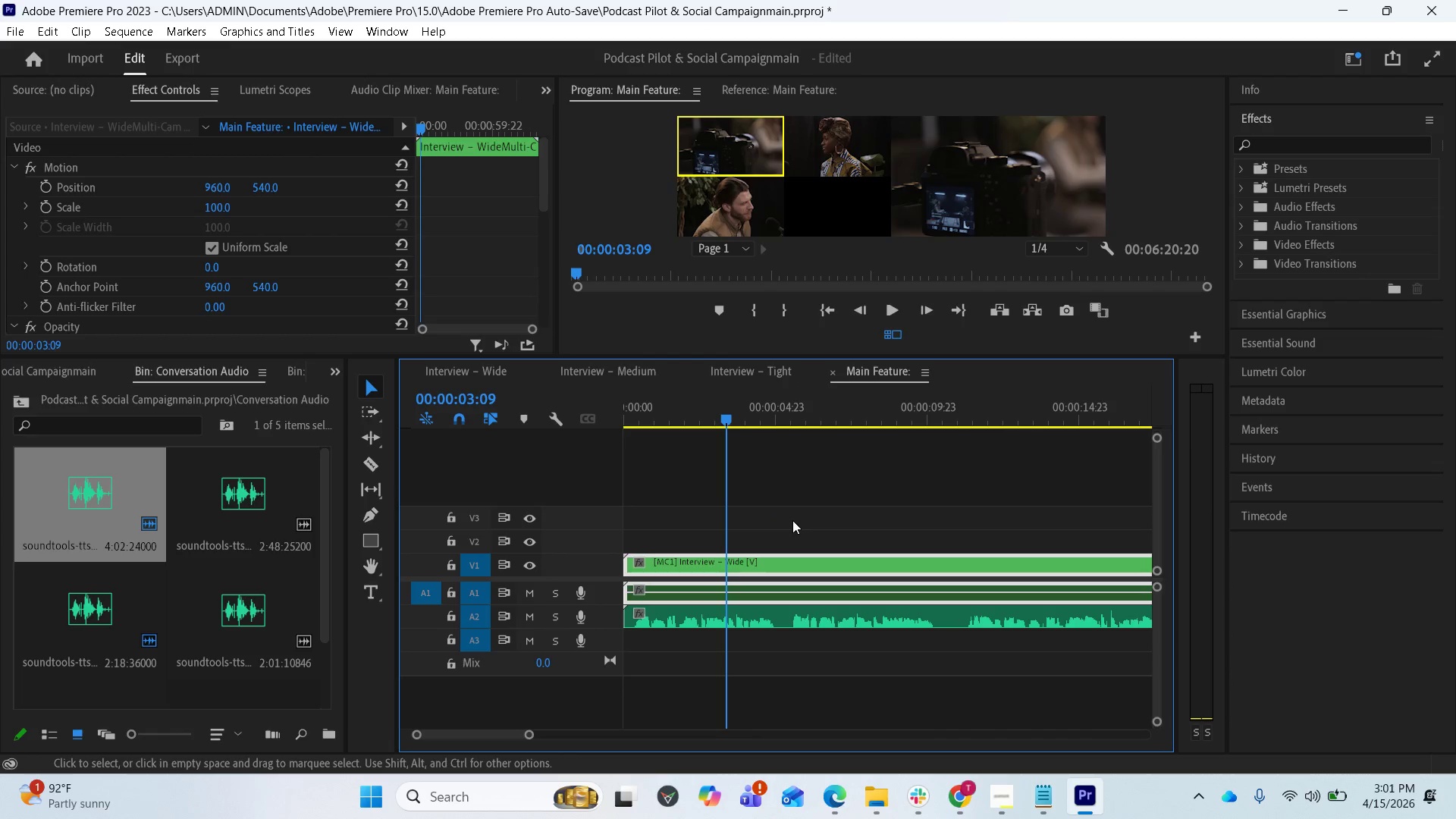 
key(Space)
 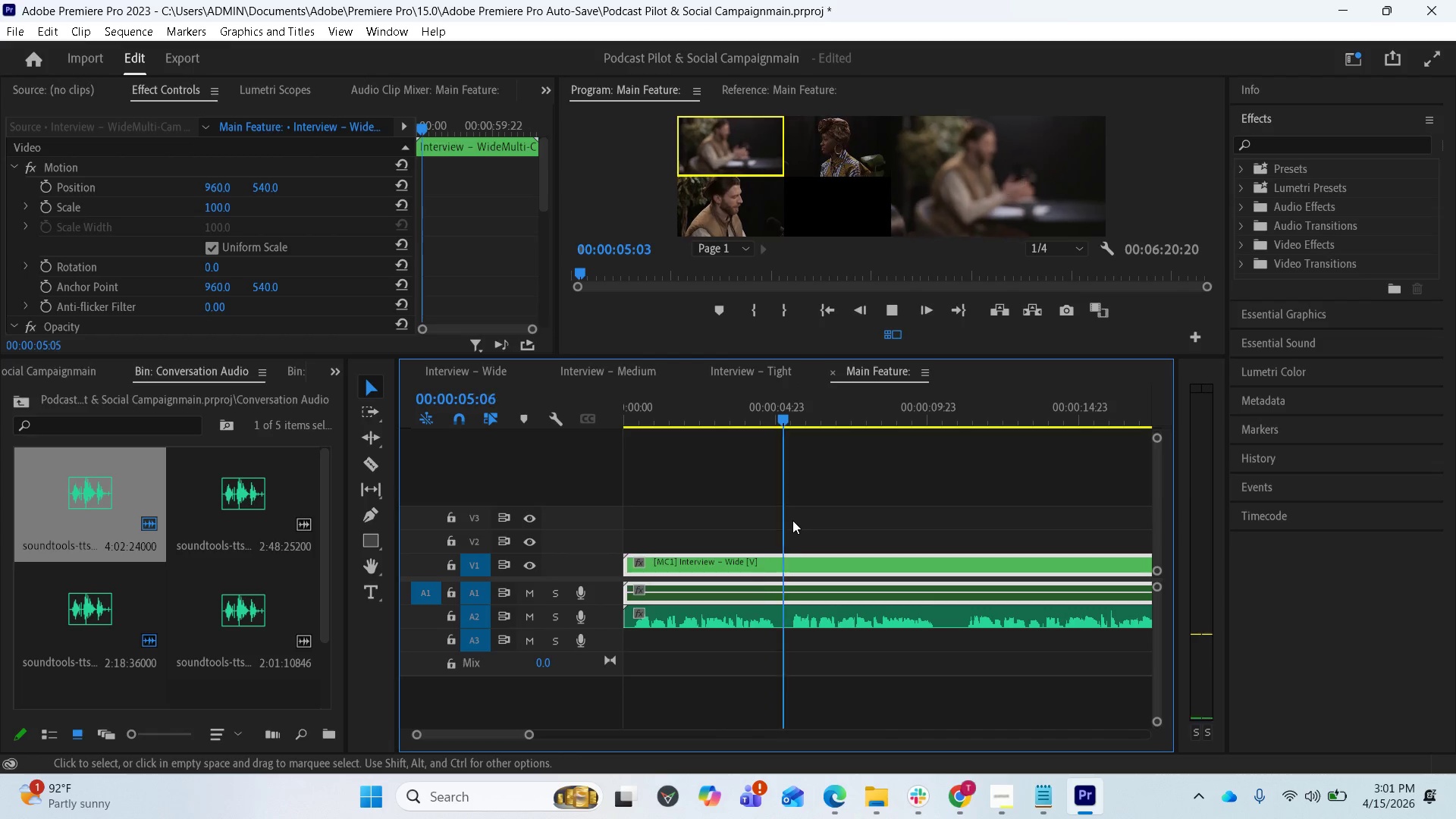 
key(Space)
 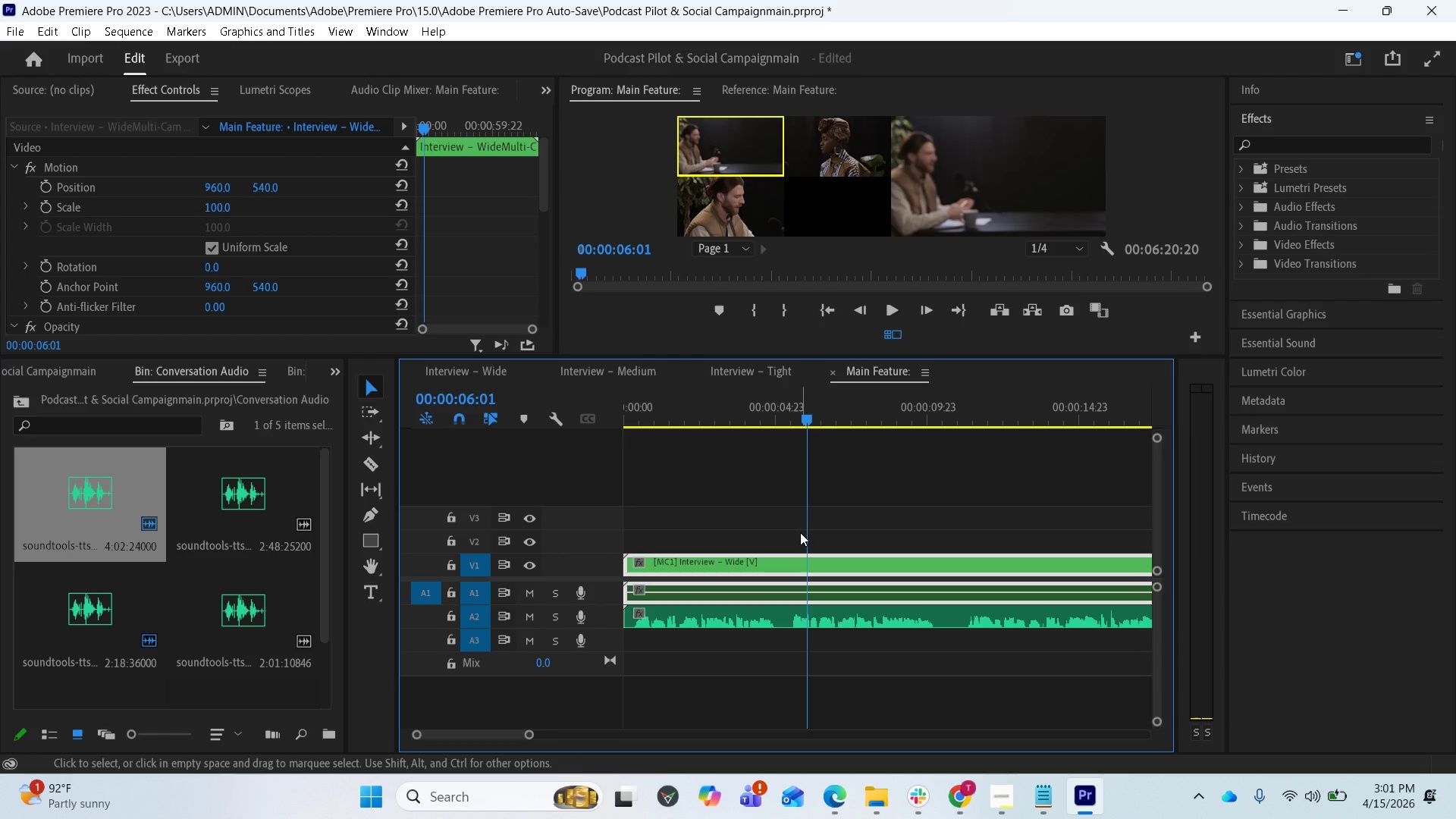 
key(Space)
 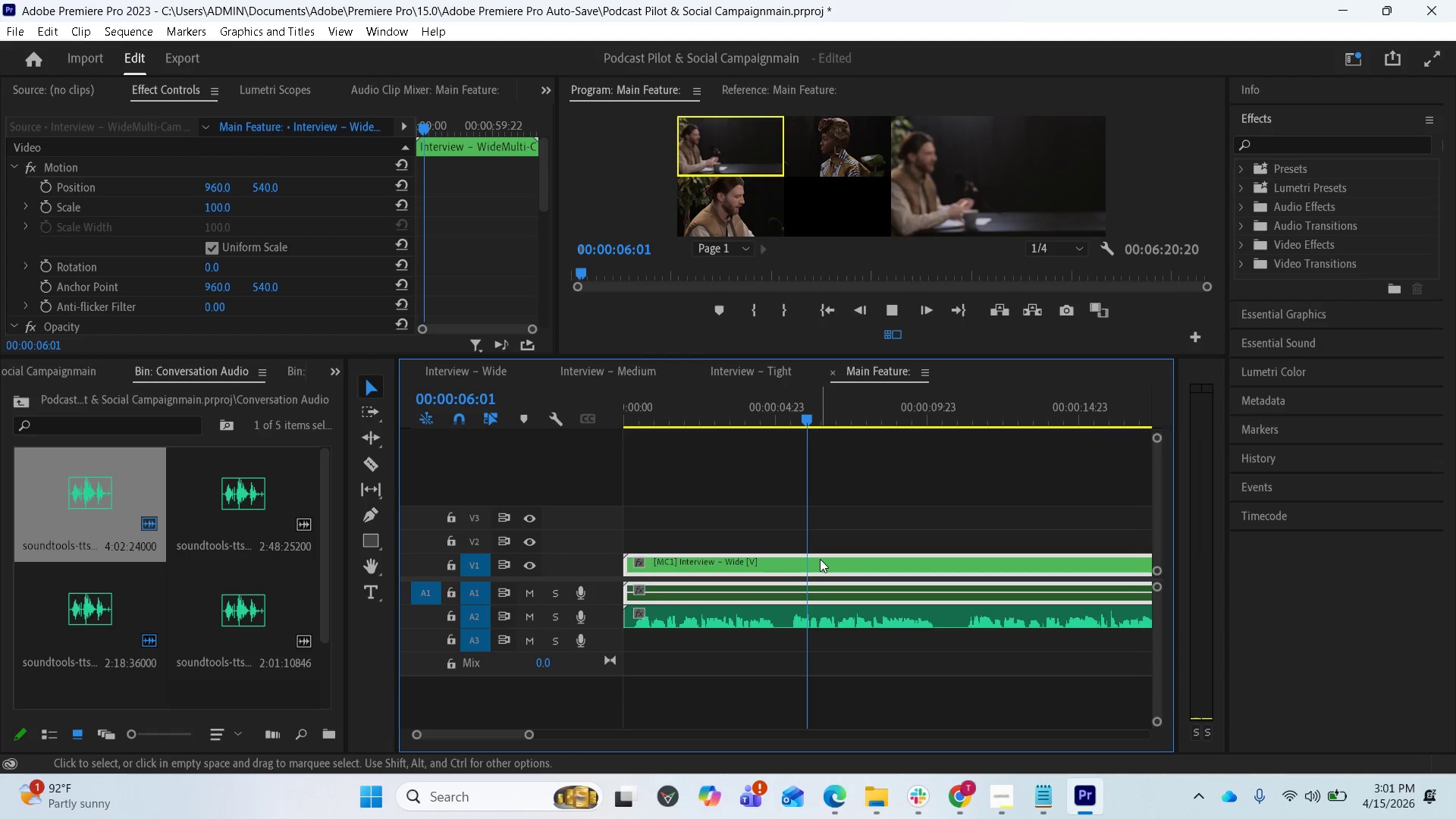 
key(Space)
 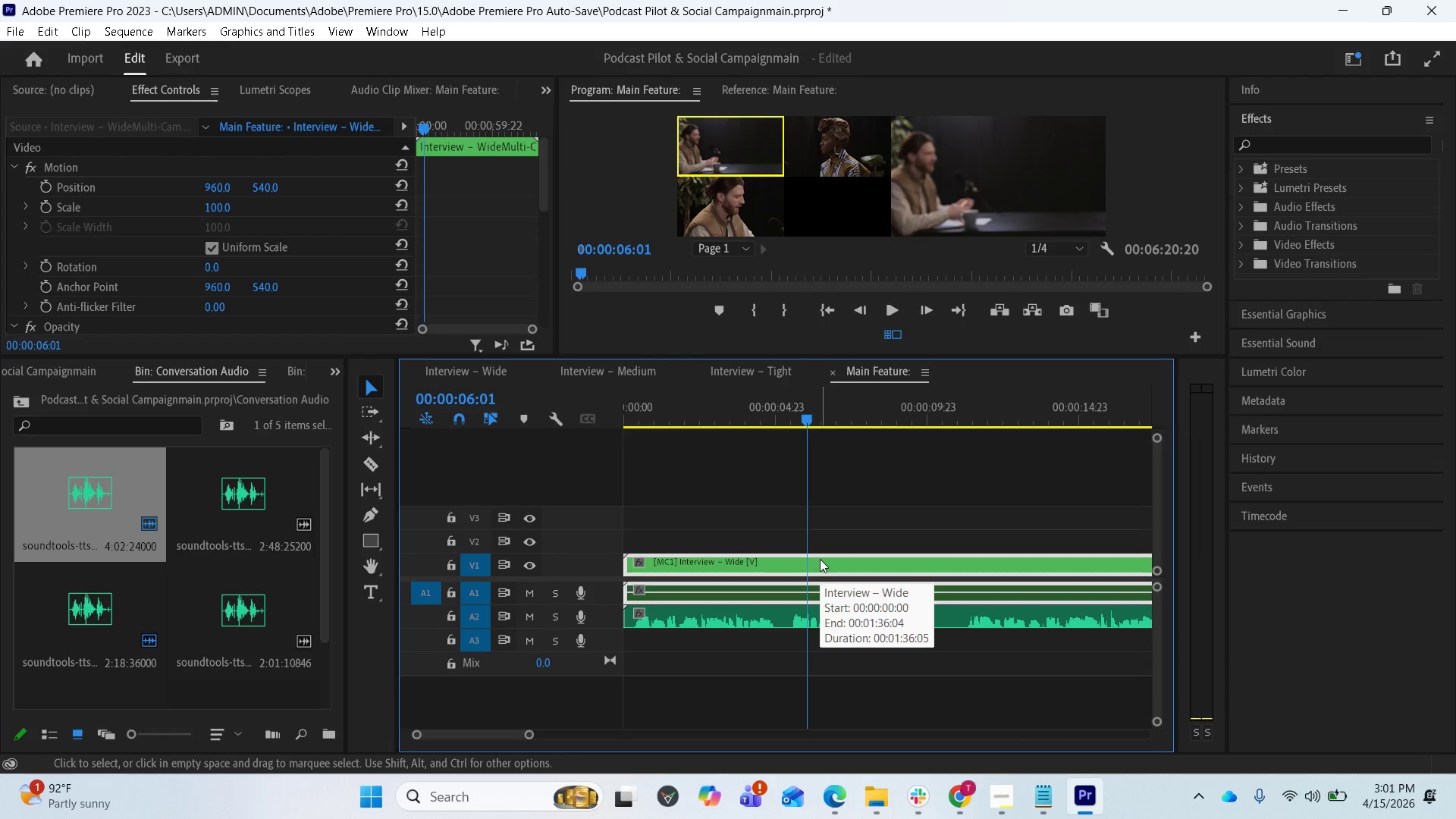 
key(Space)
 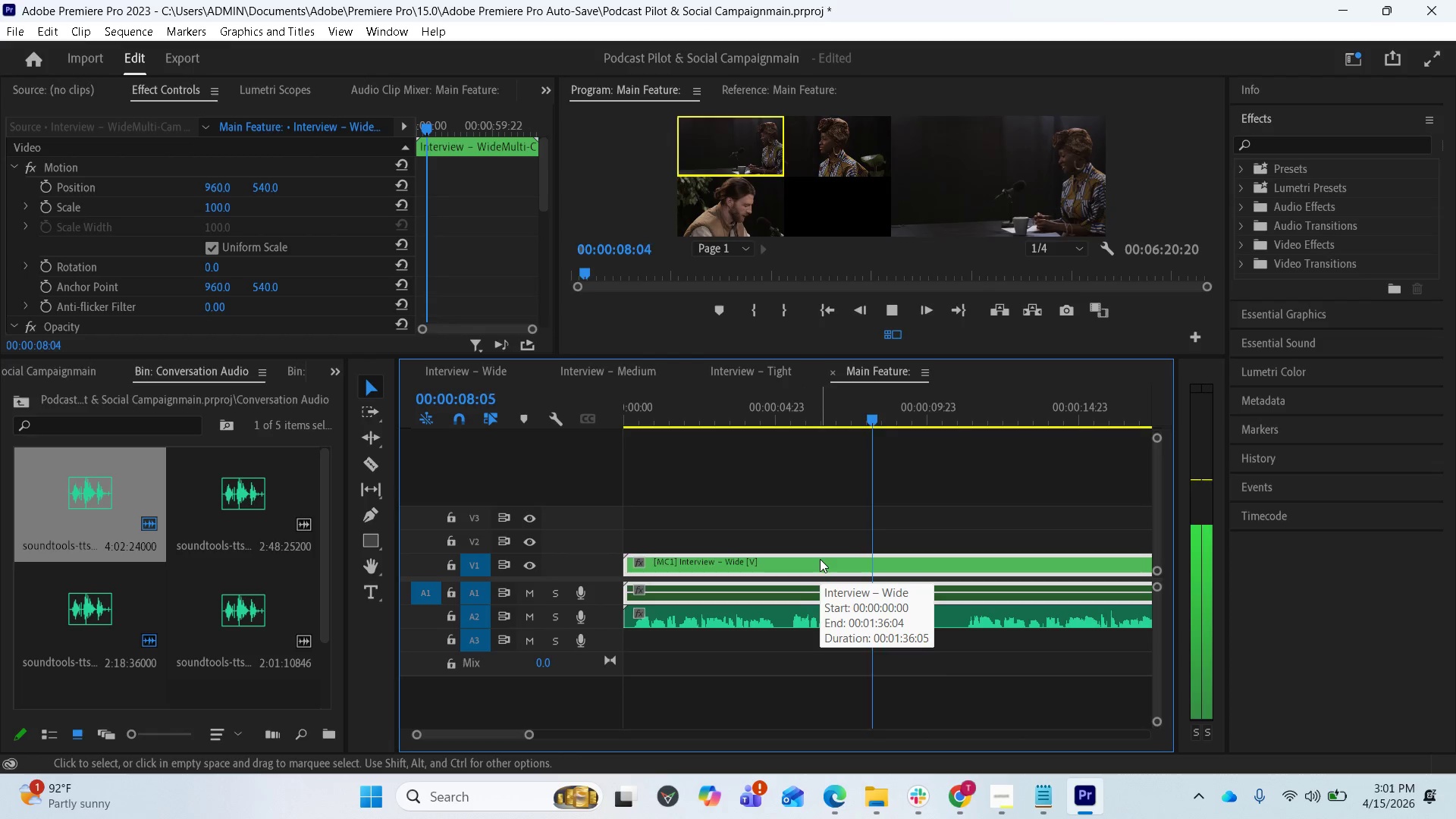 
wait(8.03)
 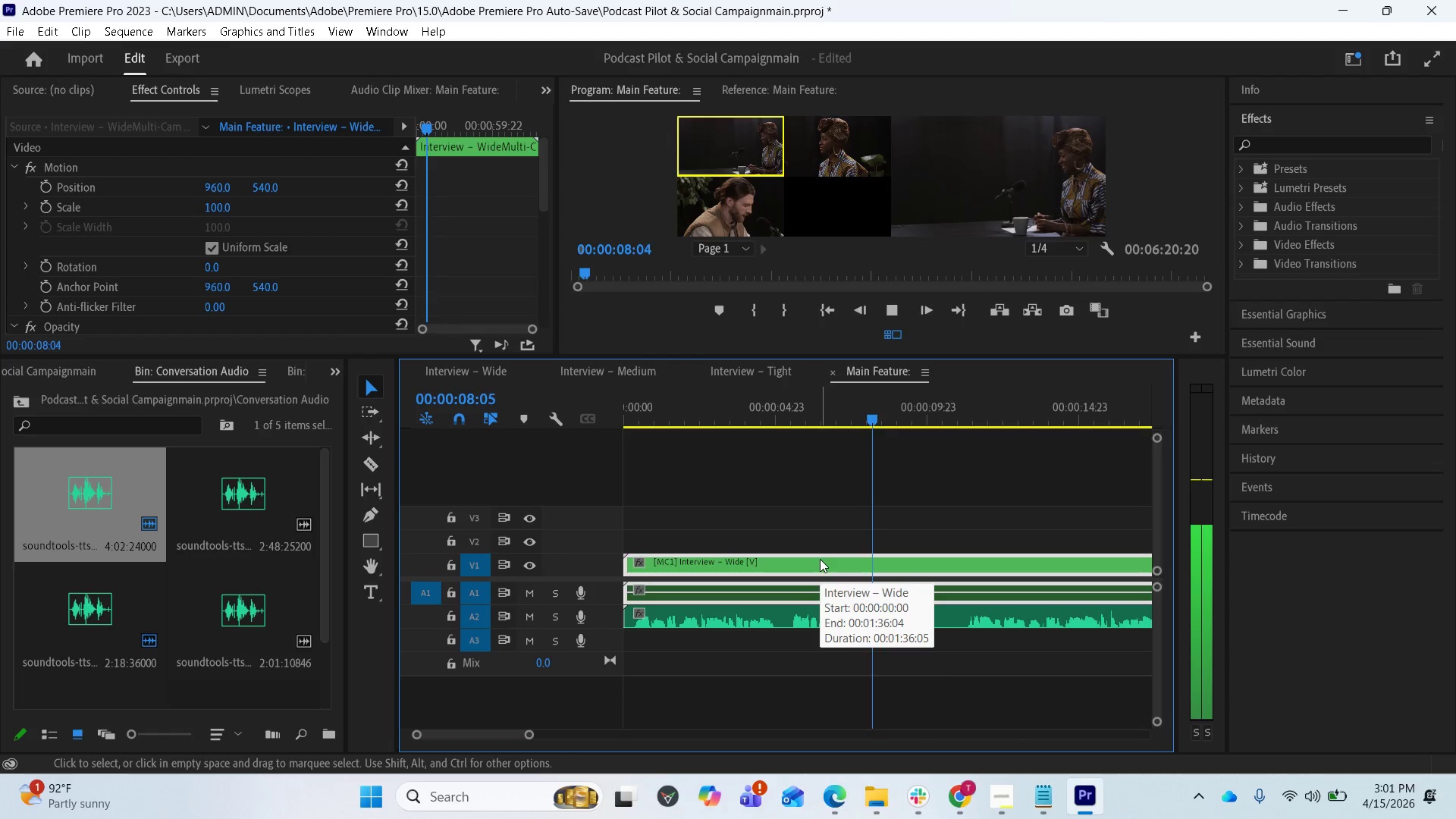 
scroll: coordinate [820, 559], scroll_direction: down, amount: 5.0
 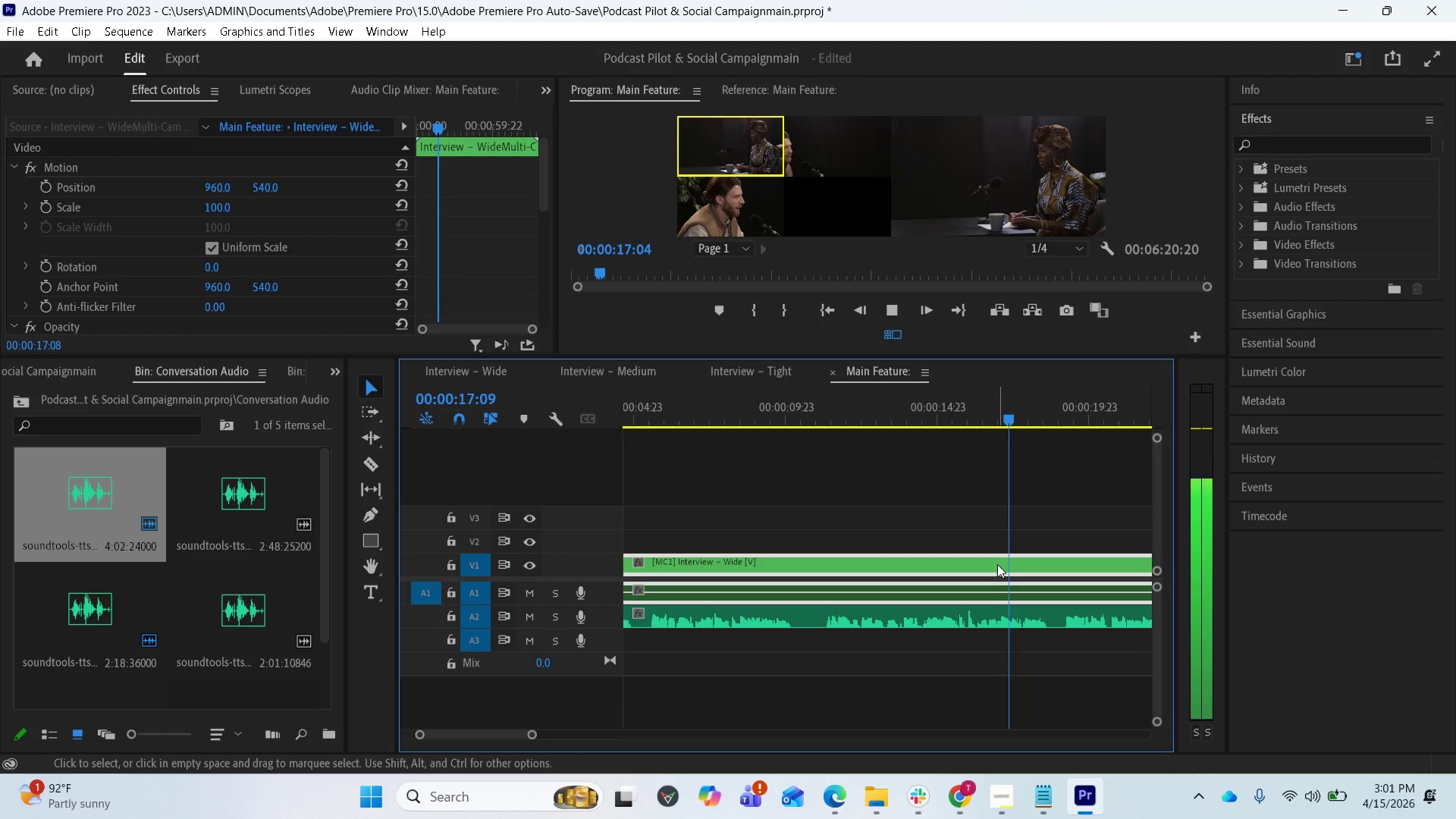 
key(Space)
 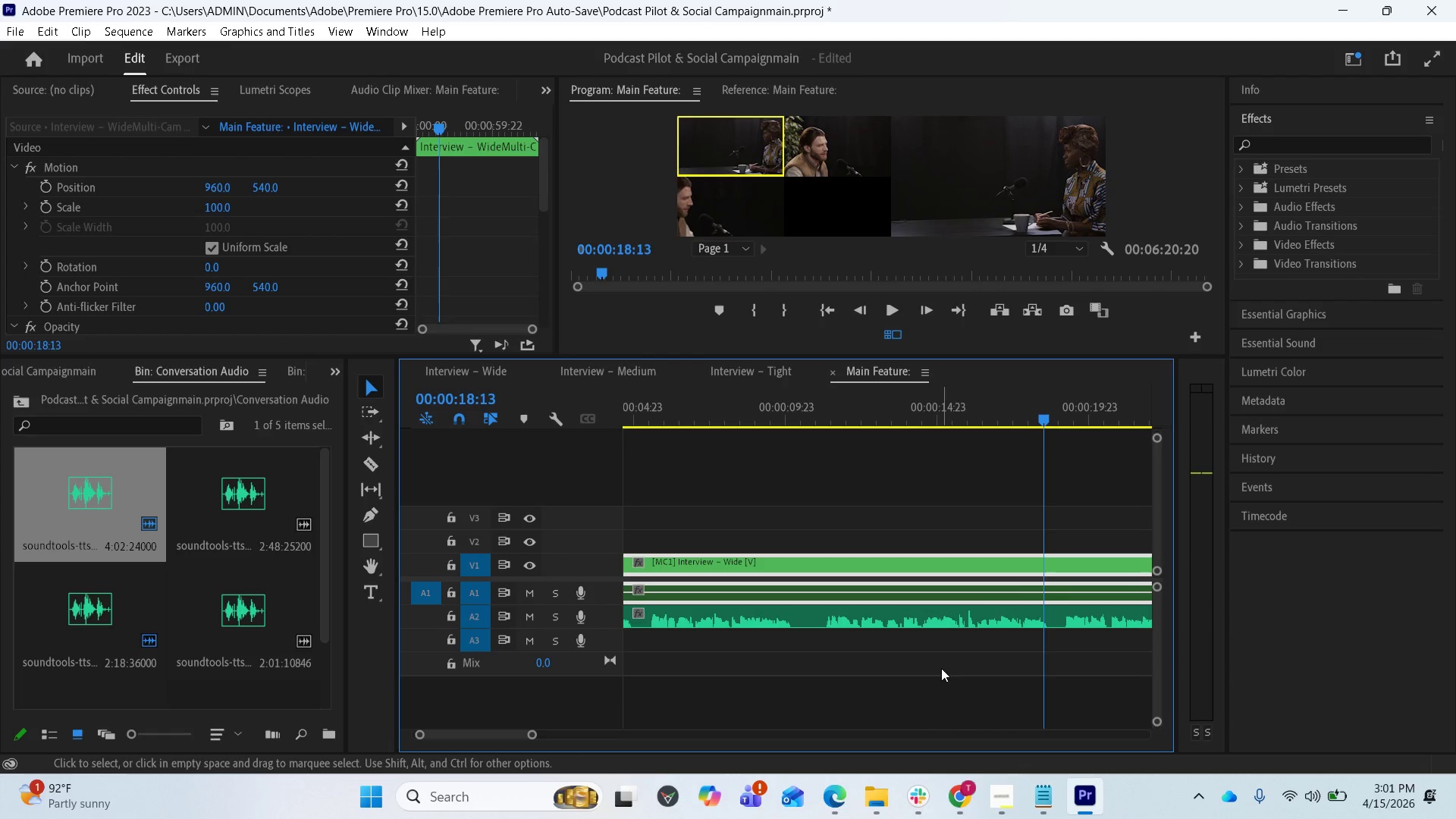 
scroll: coordinate [936, 665], scroll_direction: down, amount: 3.0
 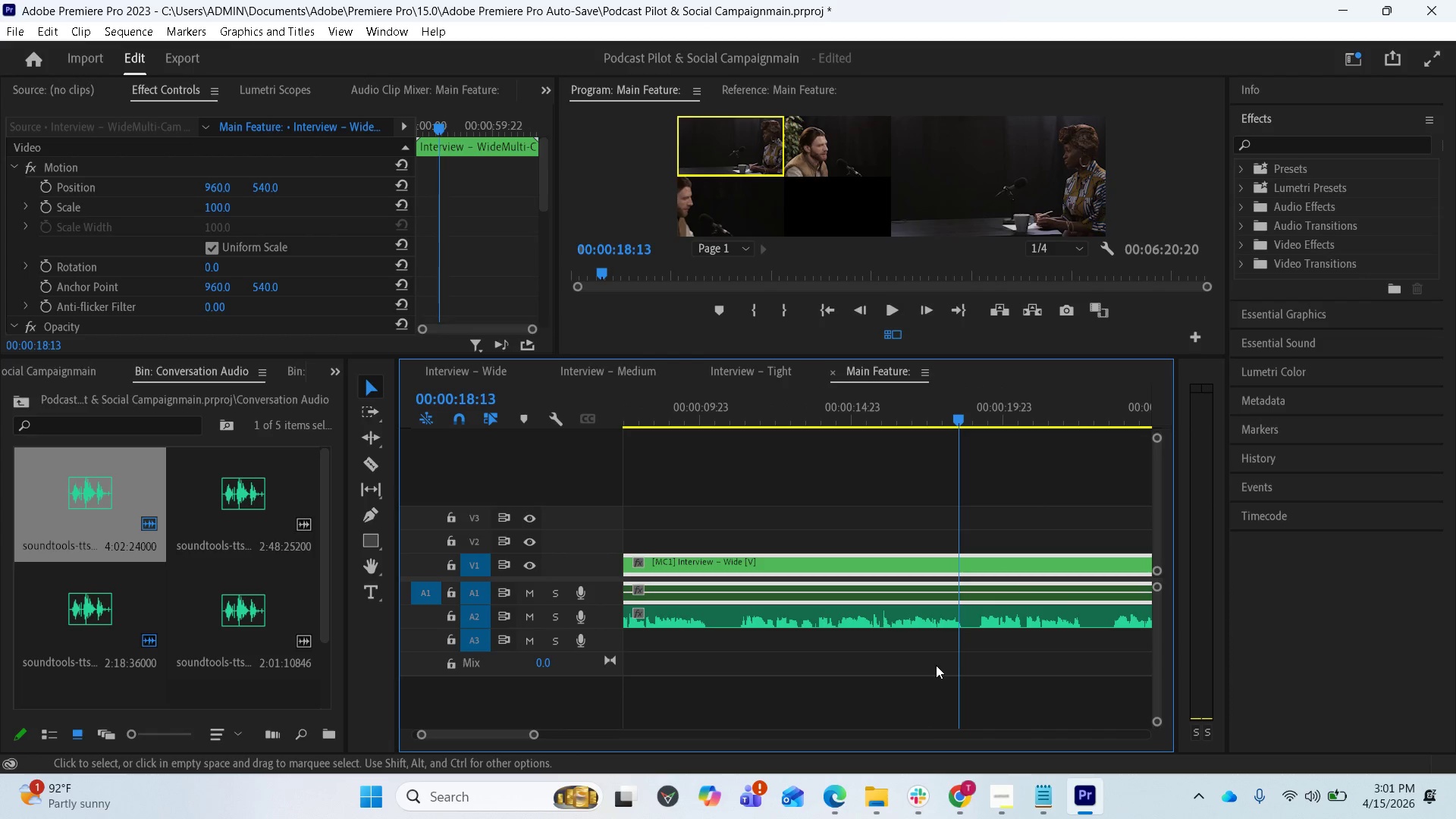 
key(Space)
 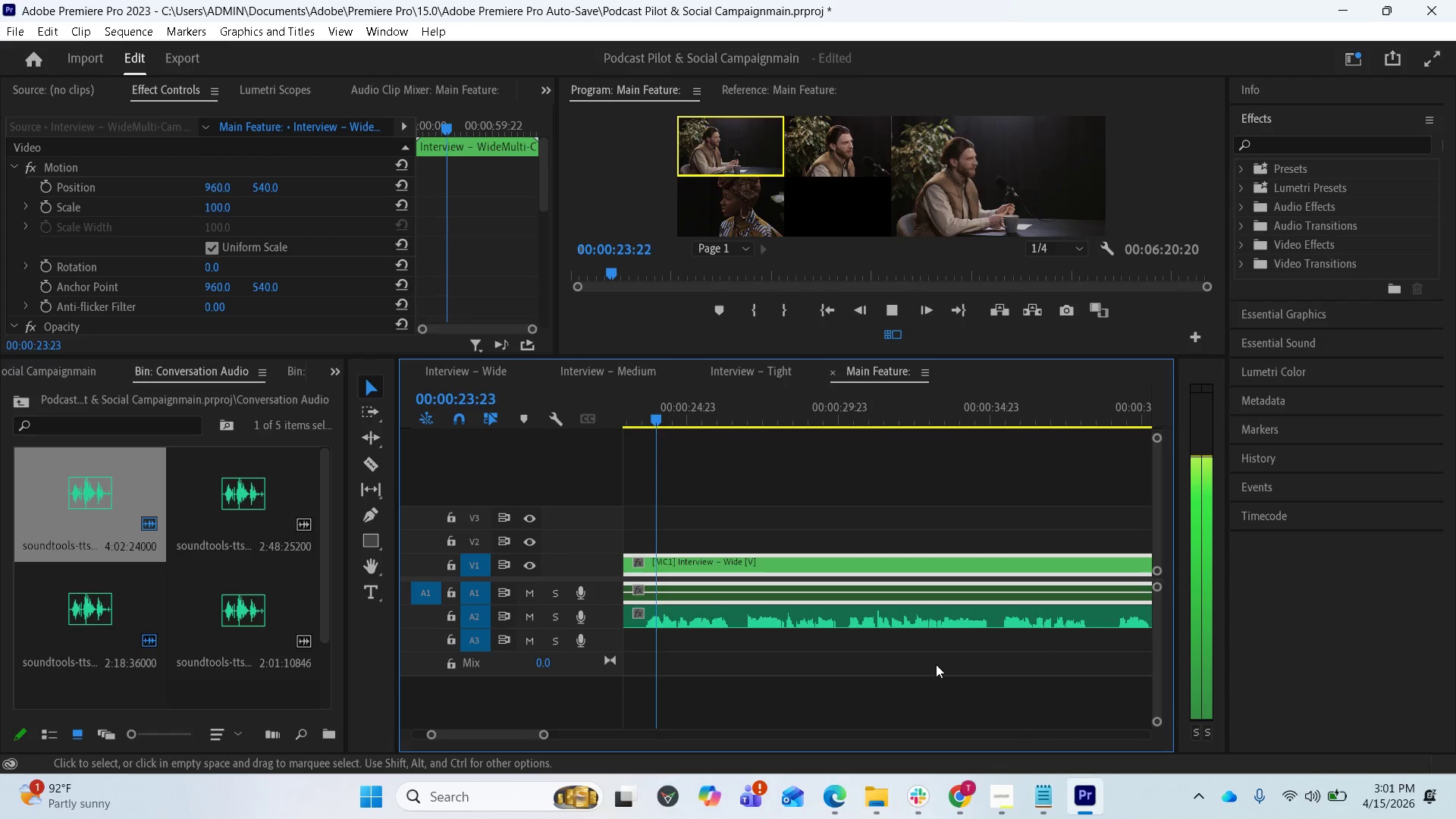 
wait(11.06)
 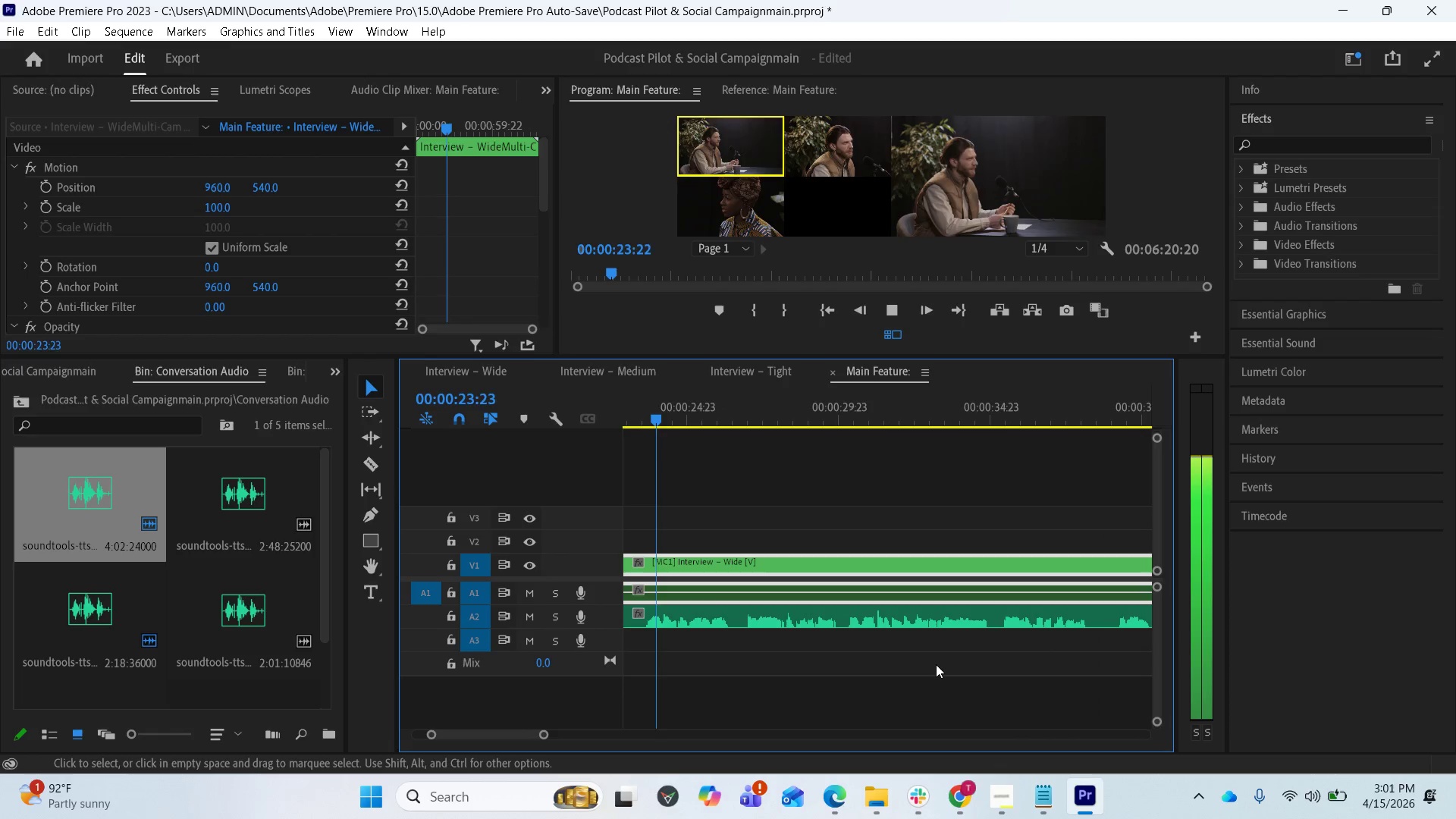 
key(Space)
 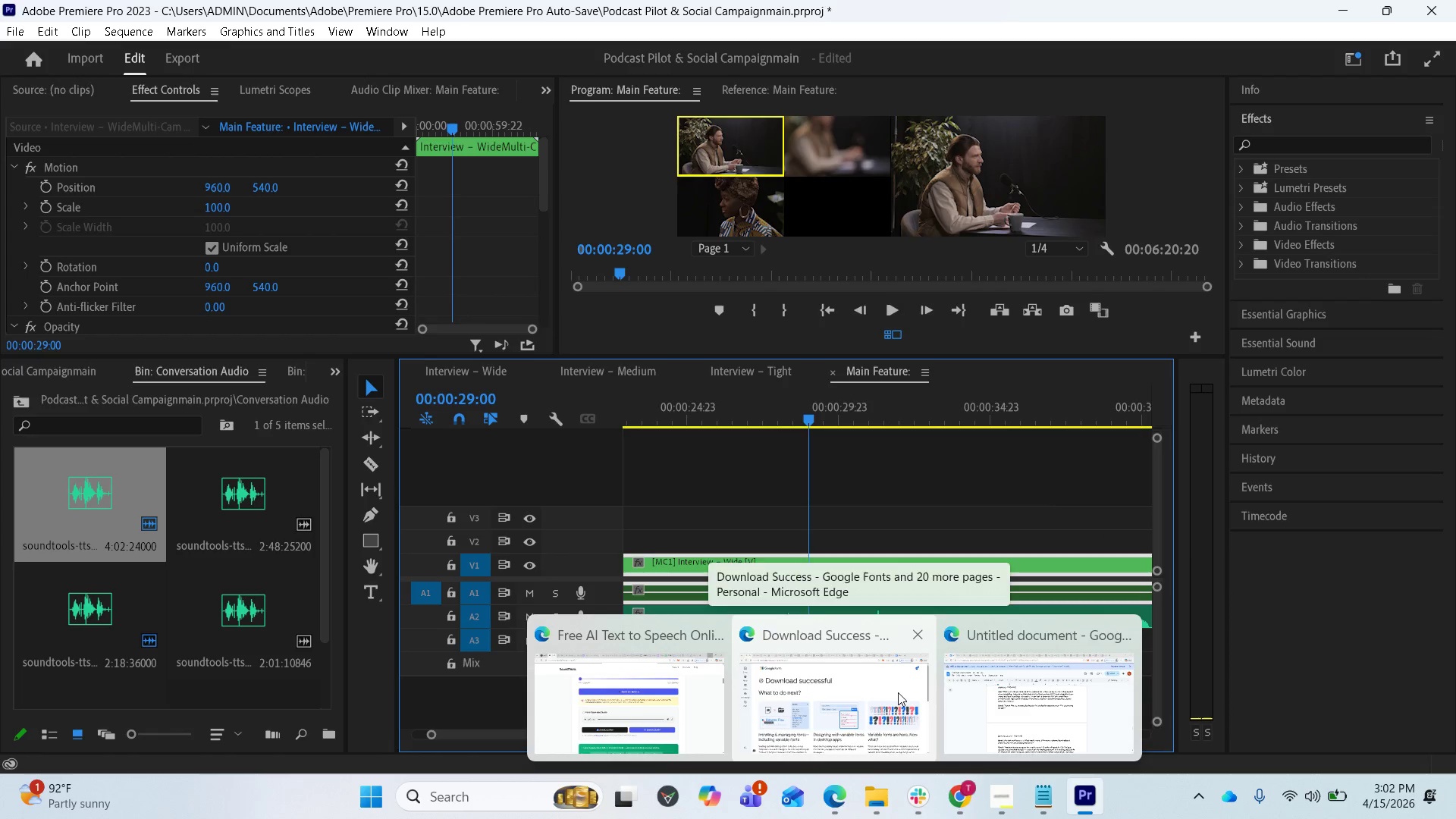 
left_click([969, 700])
 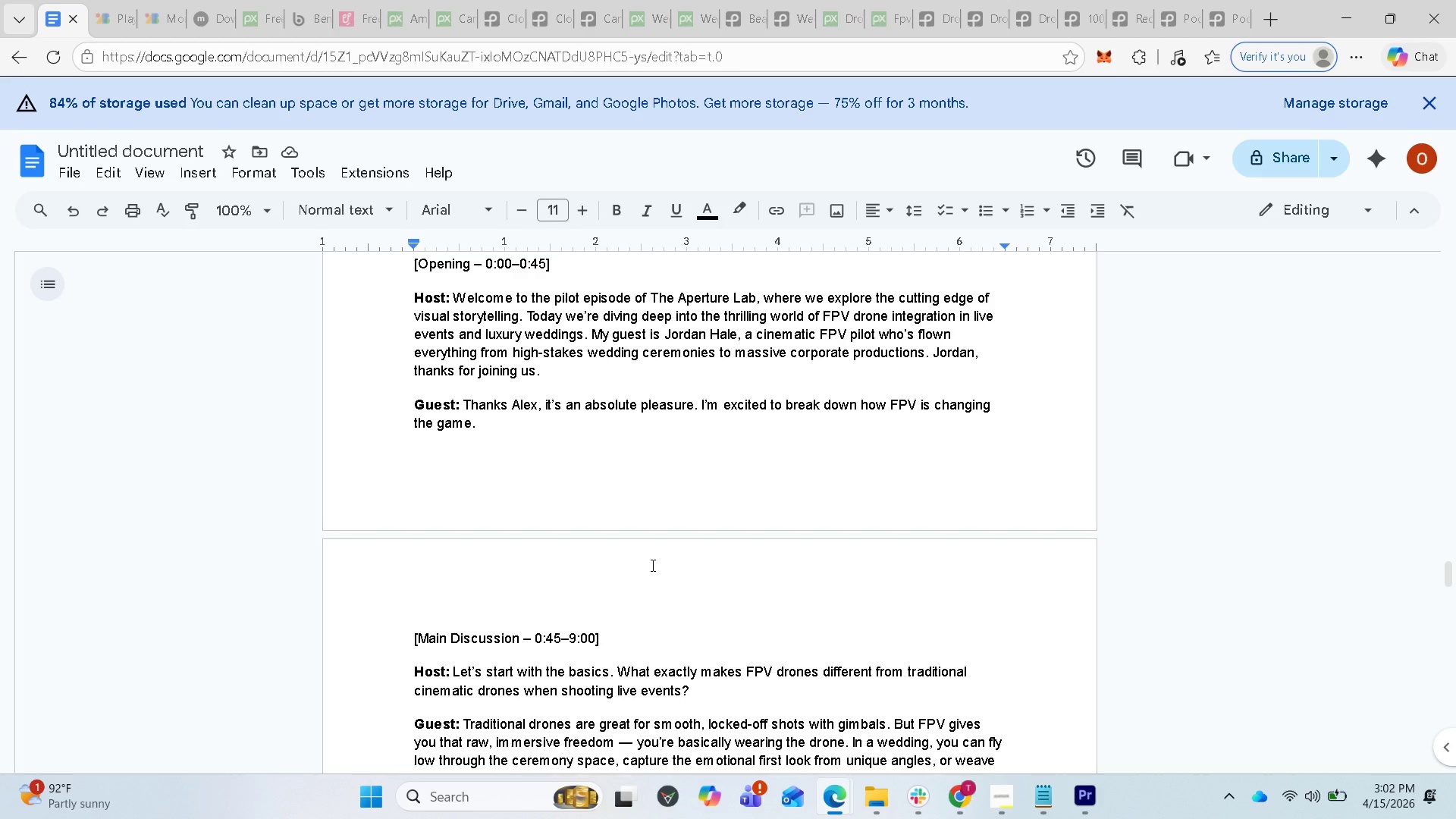 
scroll: coordinate [651, 560], scroll_direction: up, amount: 5.0
 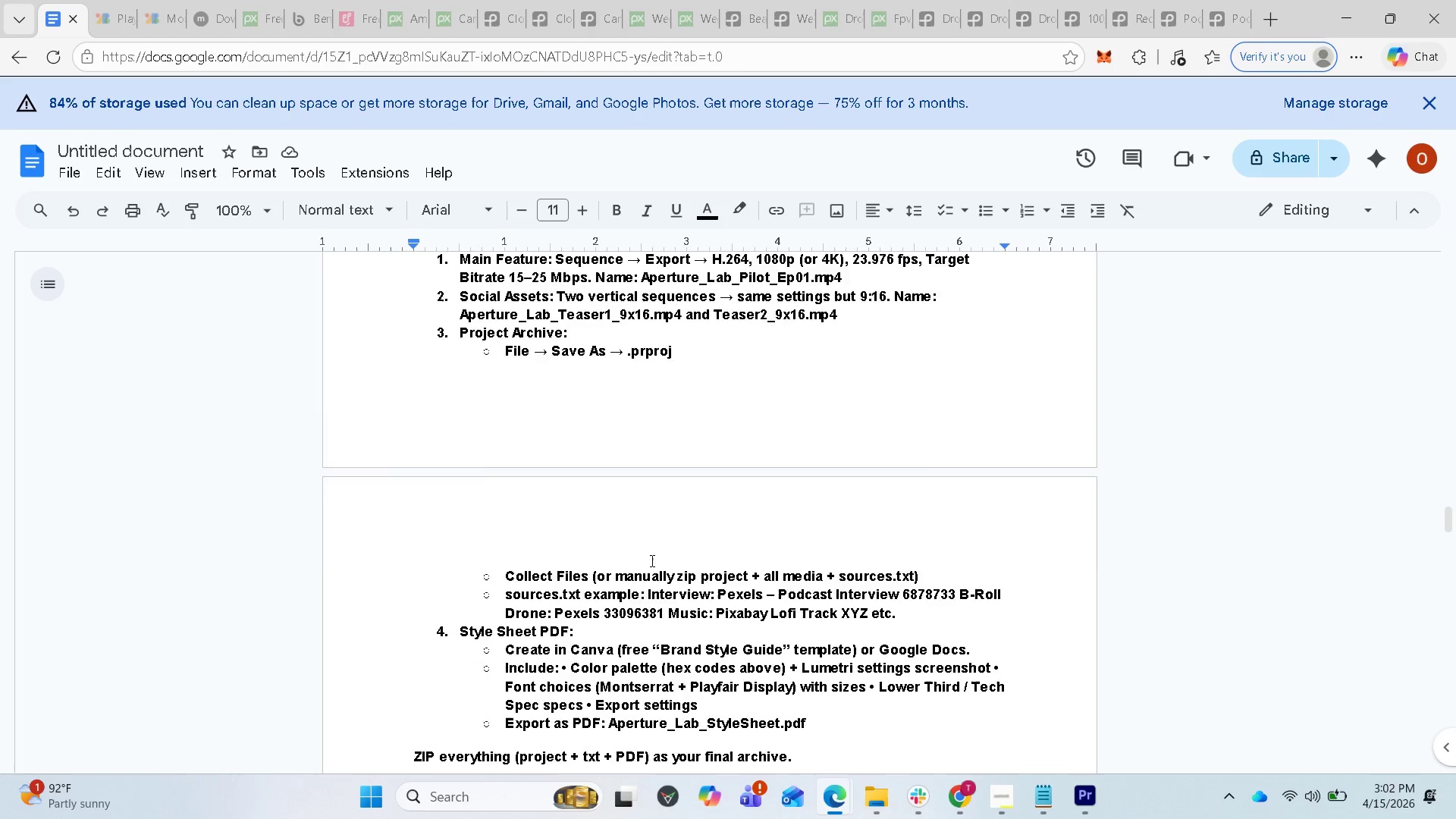 
scroll: coordinate [645, 560], scroll_direction: down, amount: 12.0
 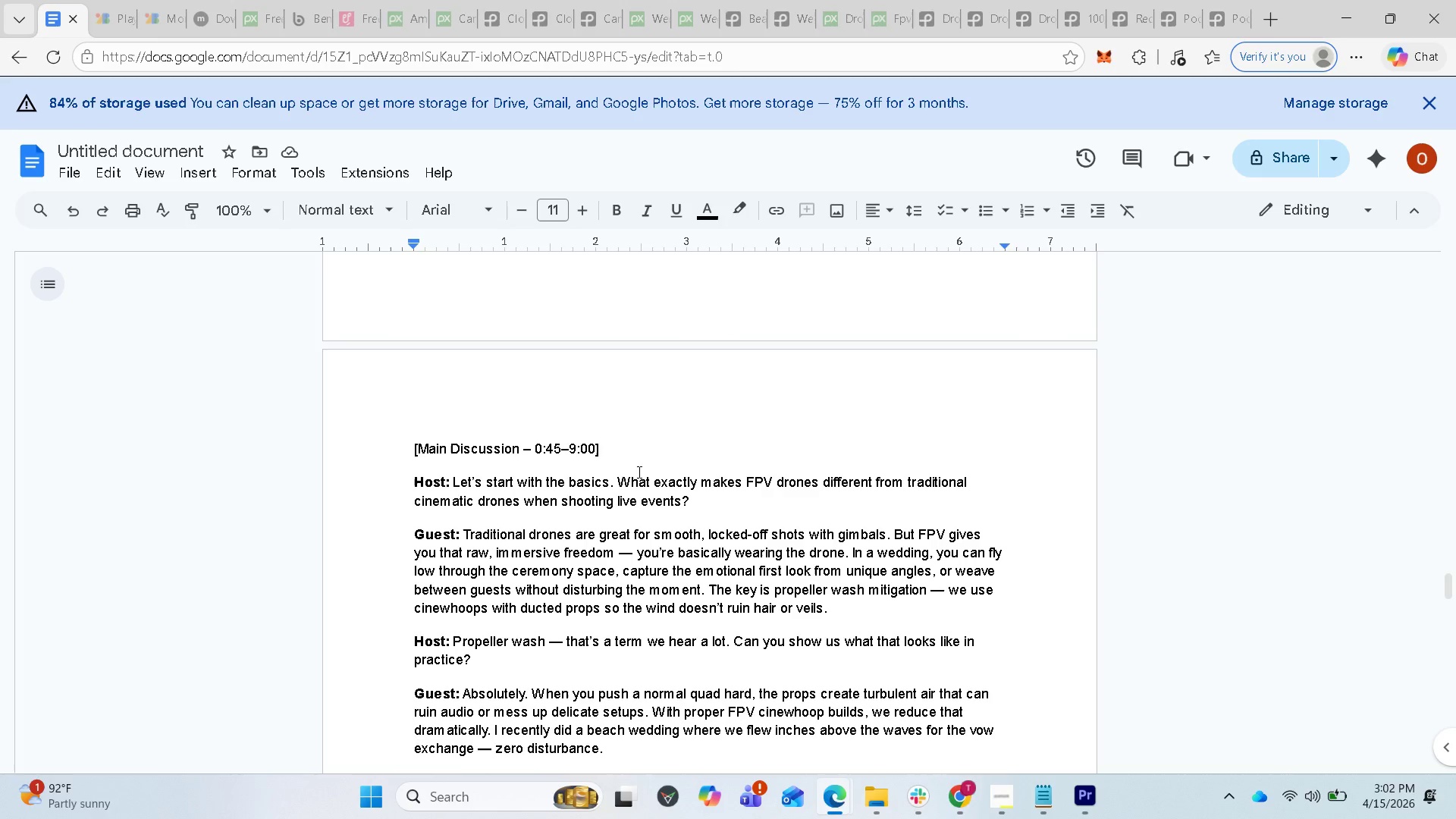 
wait(6.45)
 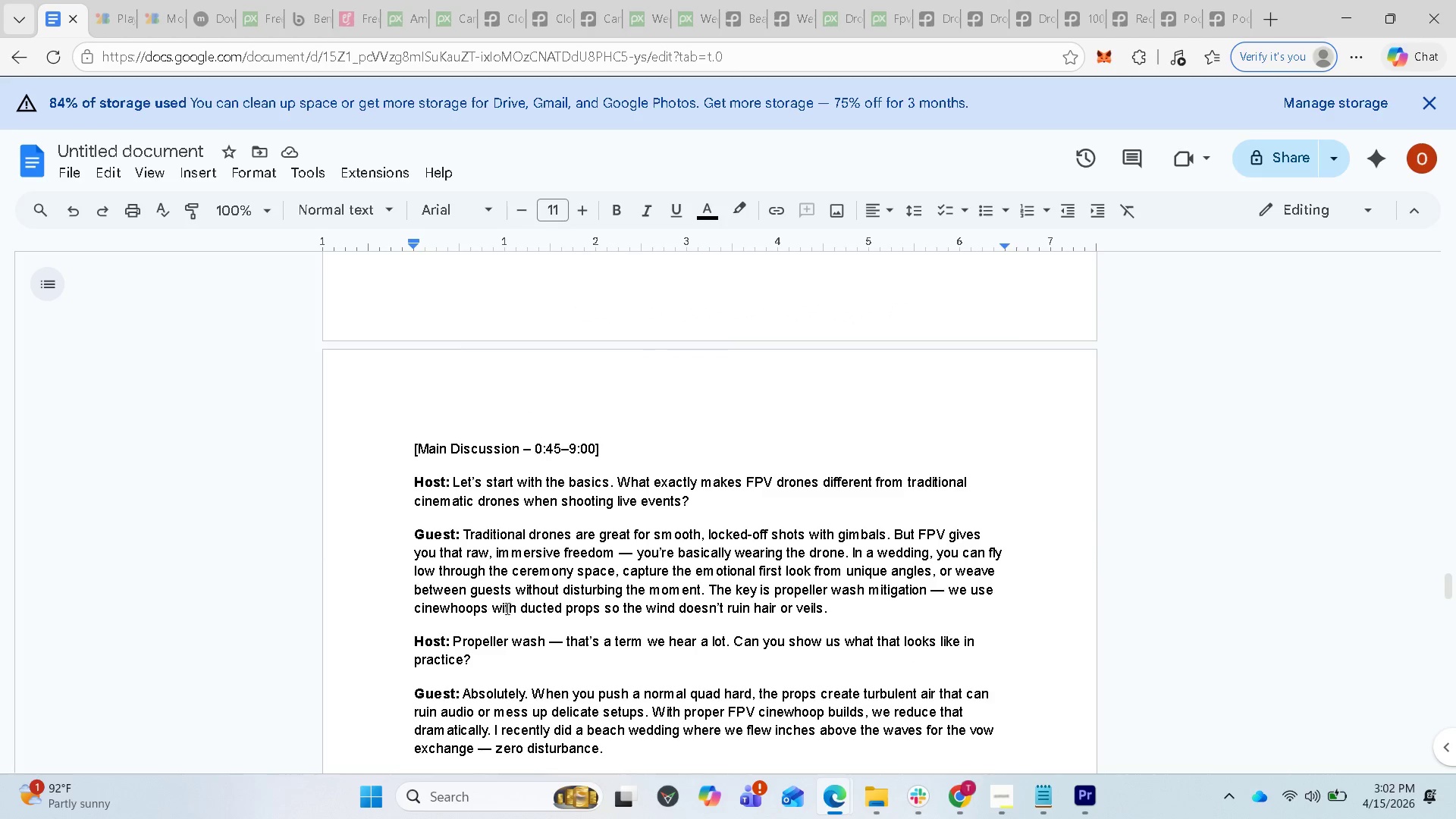 
scroll: coordinate [639, 486], scroll_direction: up, amount: 2.0
 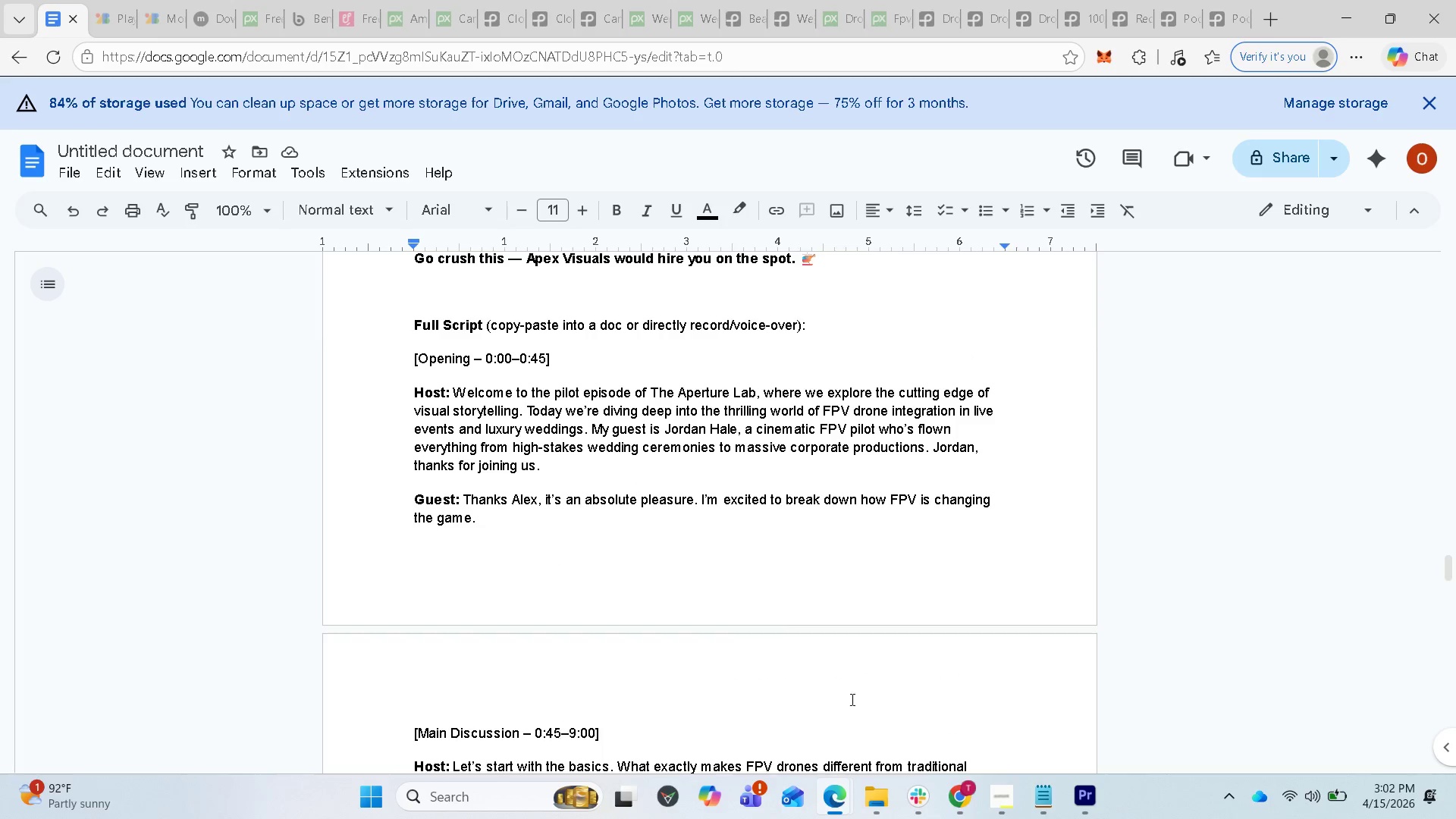 
left_click([1072, 805])
 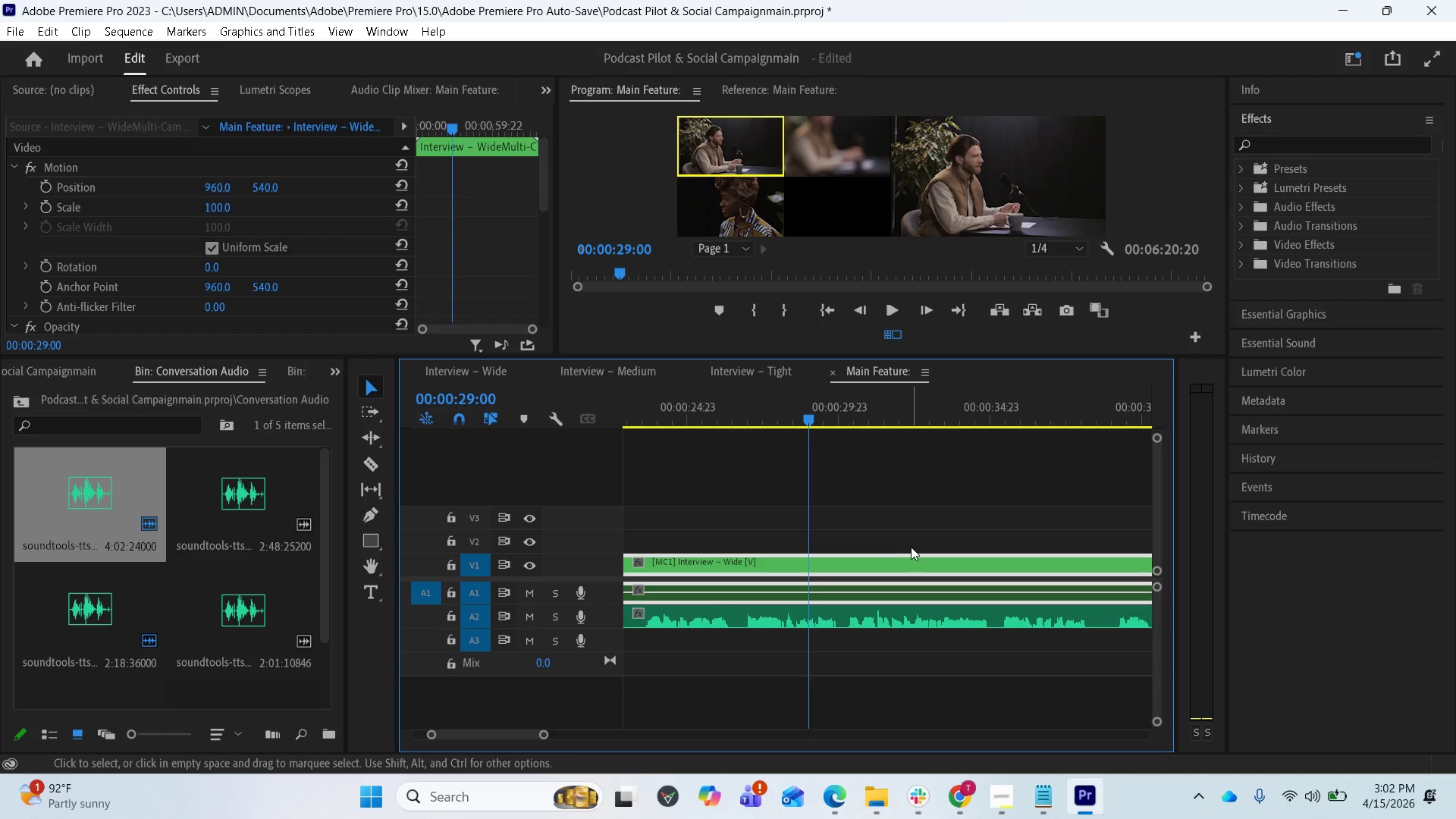 
key(Space)
 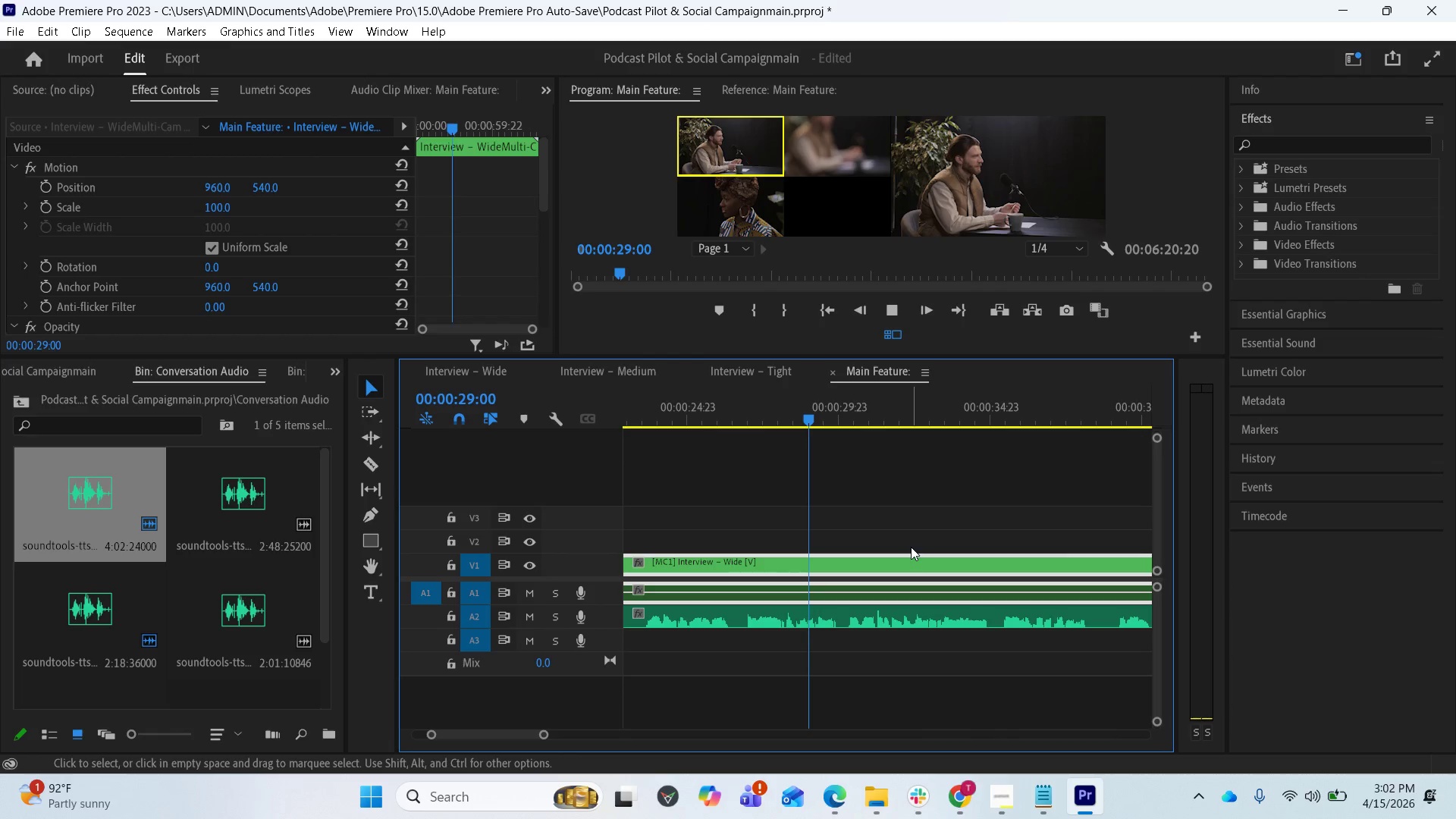 
key(Space)
 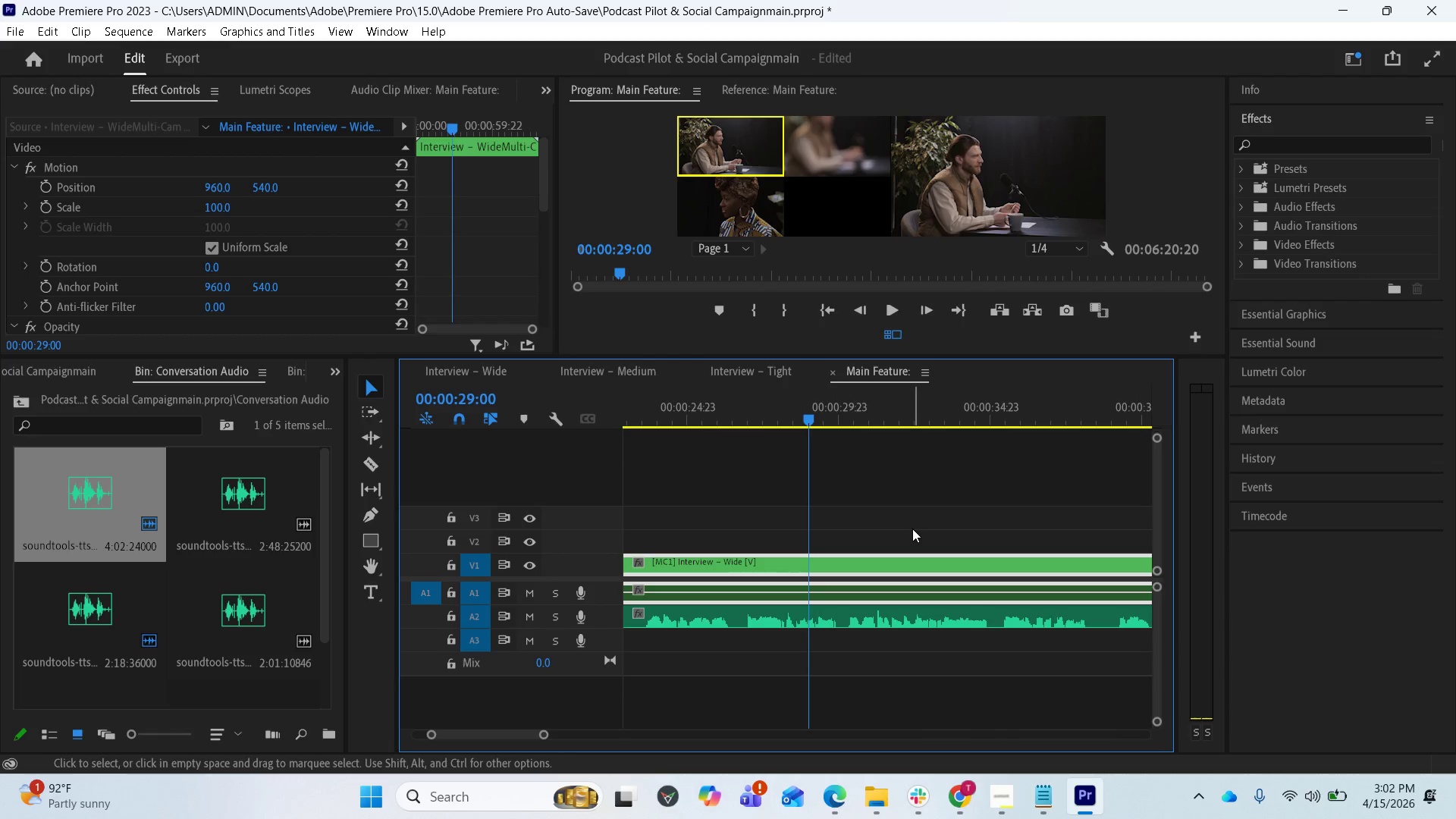 
key(Space)
 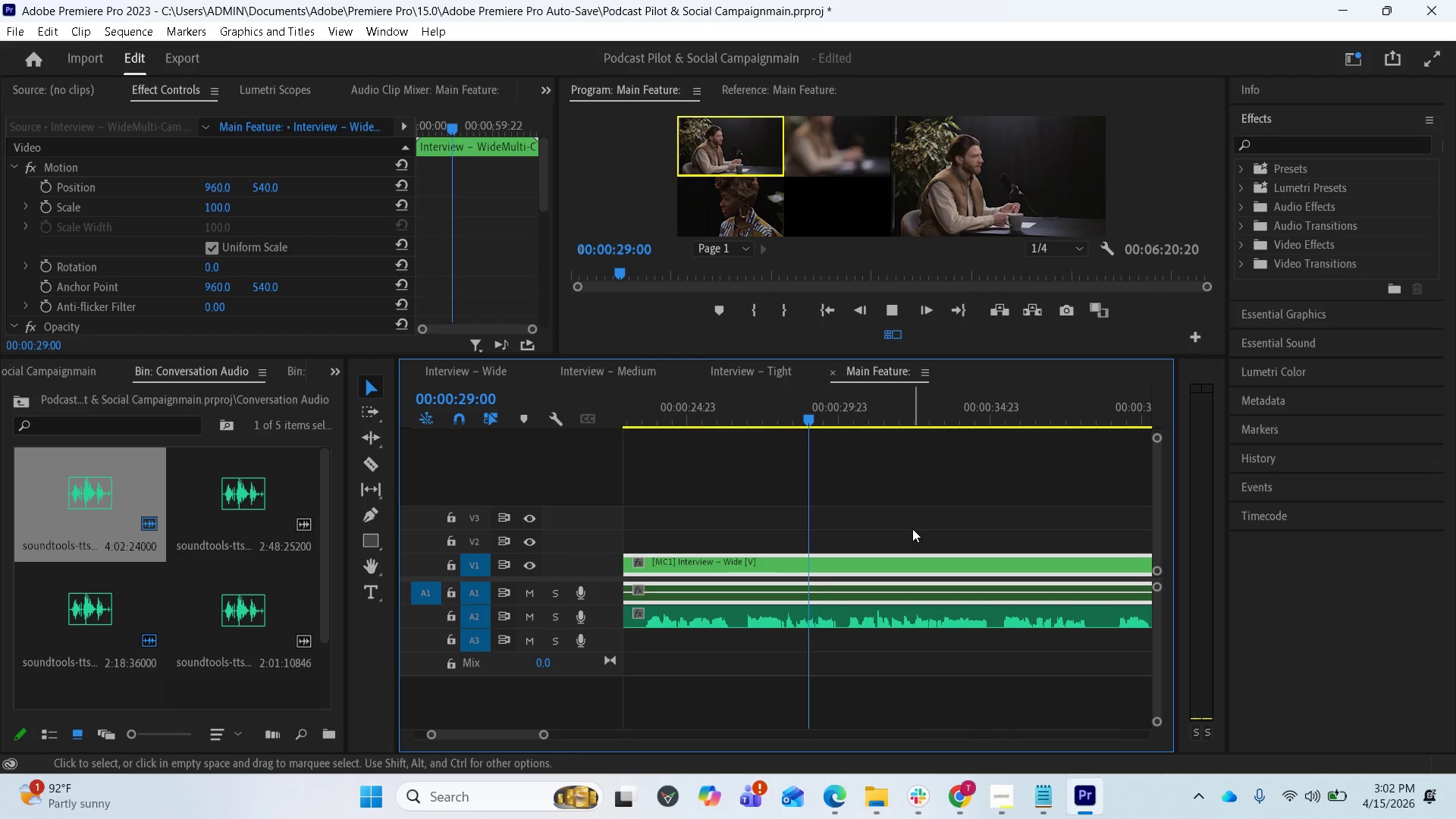 
key(Space)
 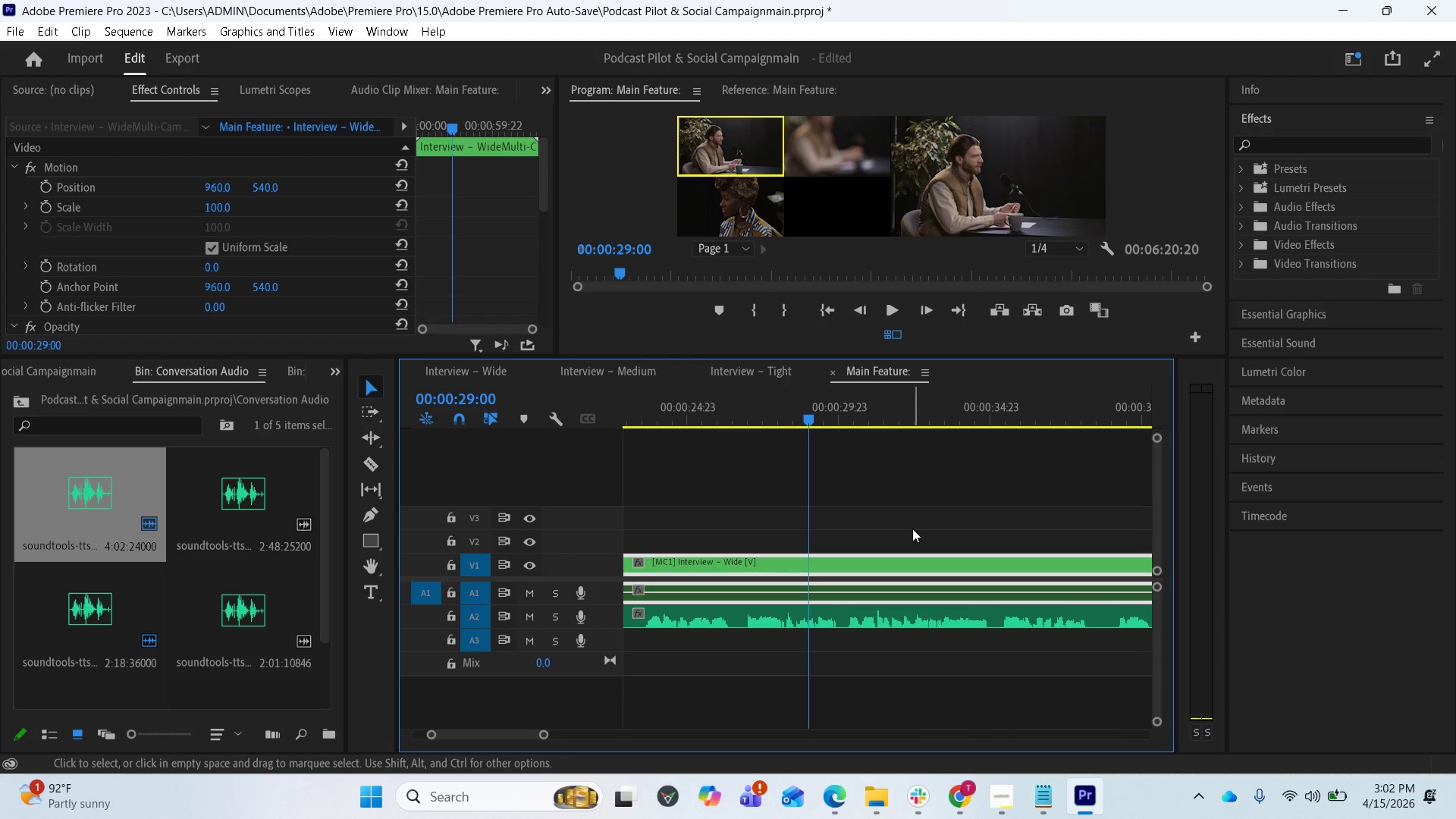 
key(Space)
 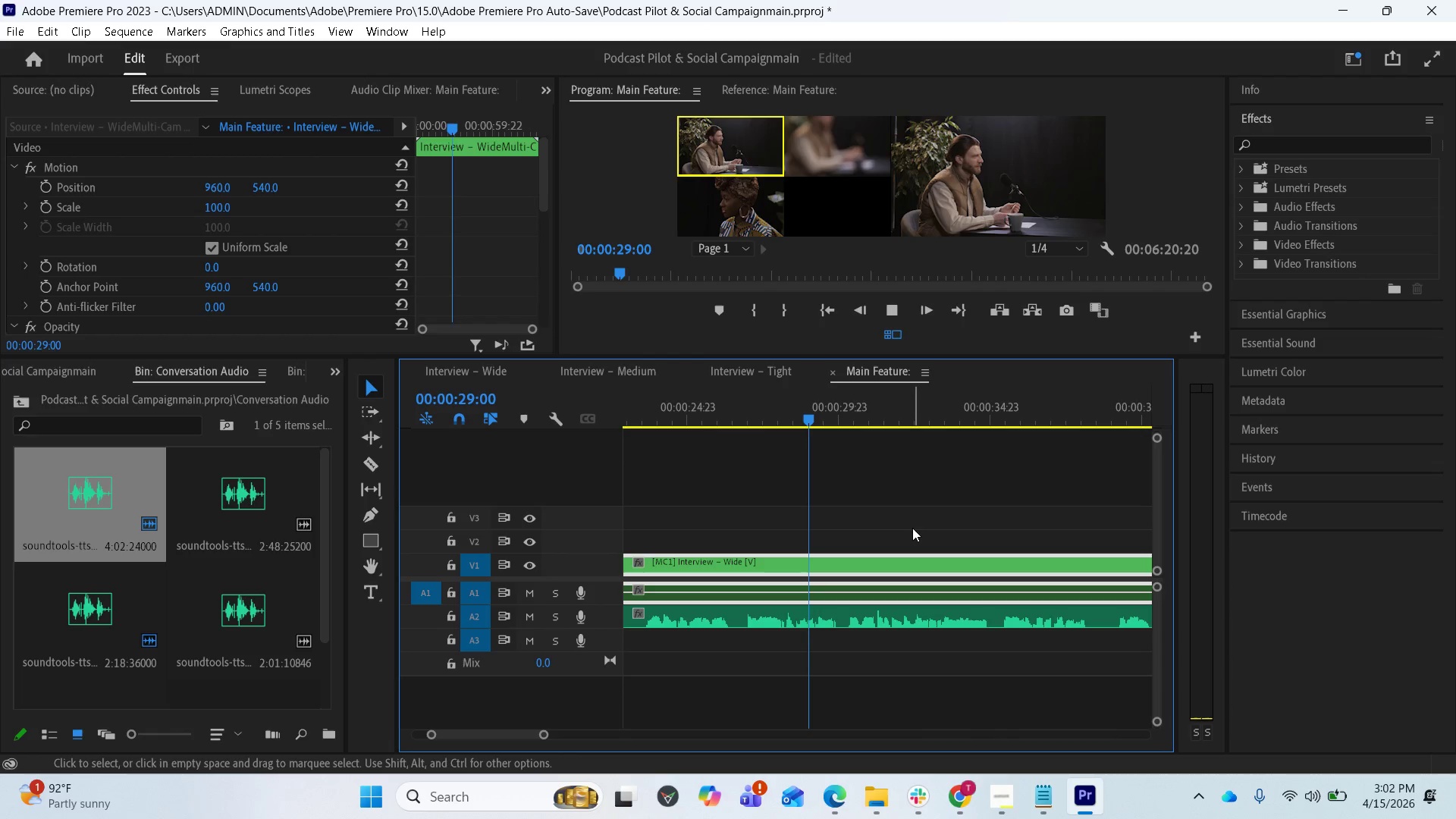 
left_click([912, 528])
 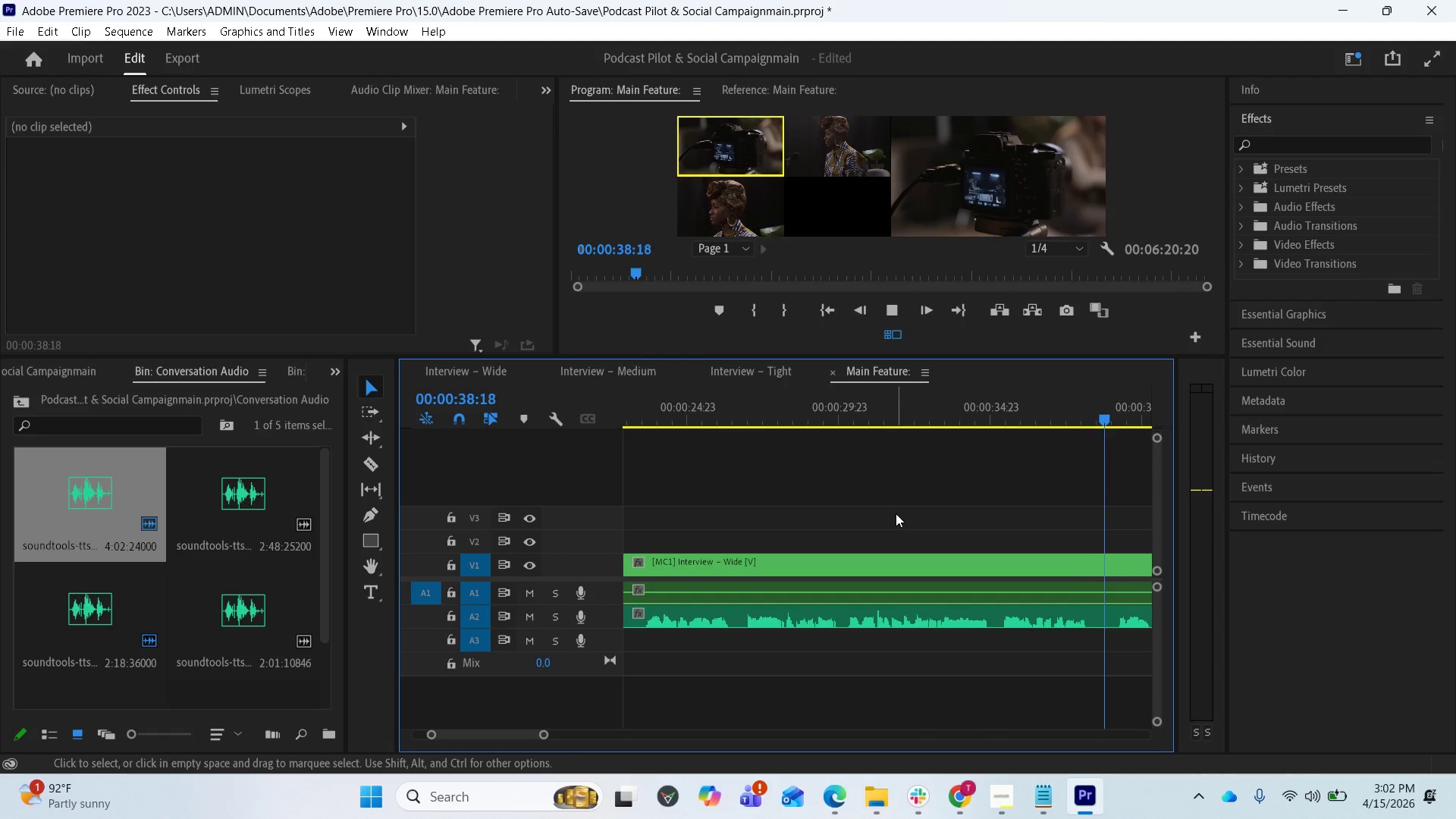 
wait(15.89)
 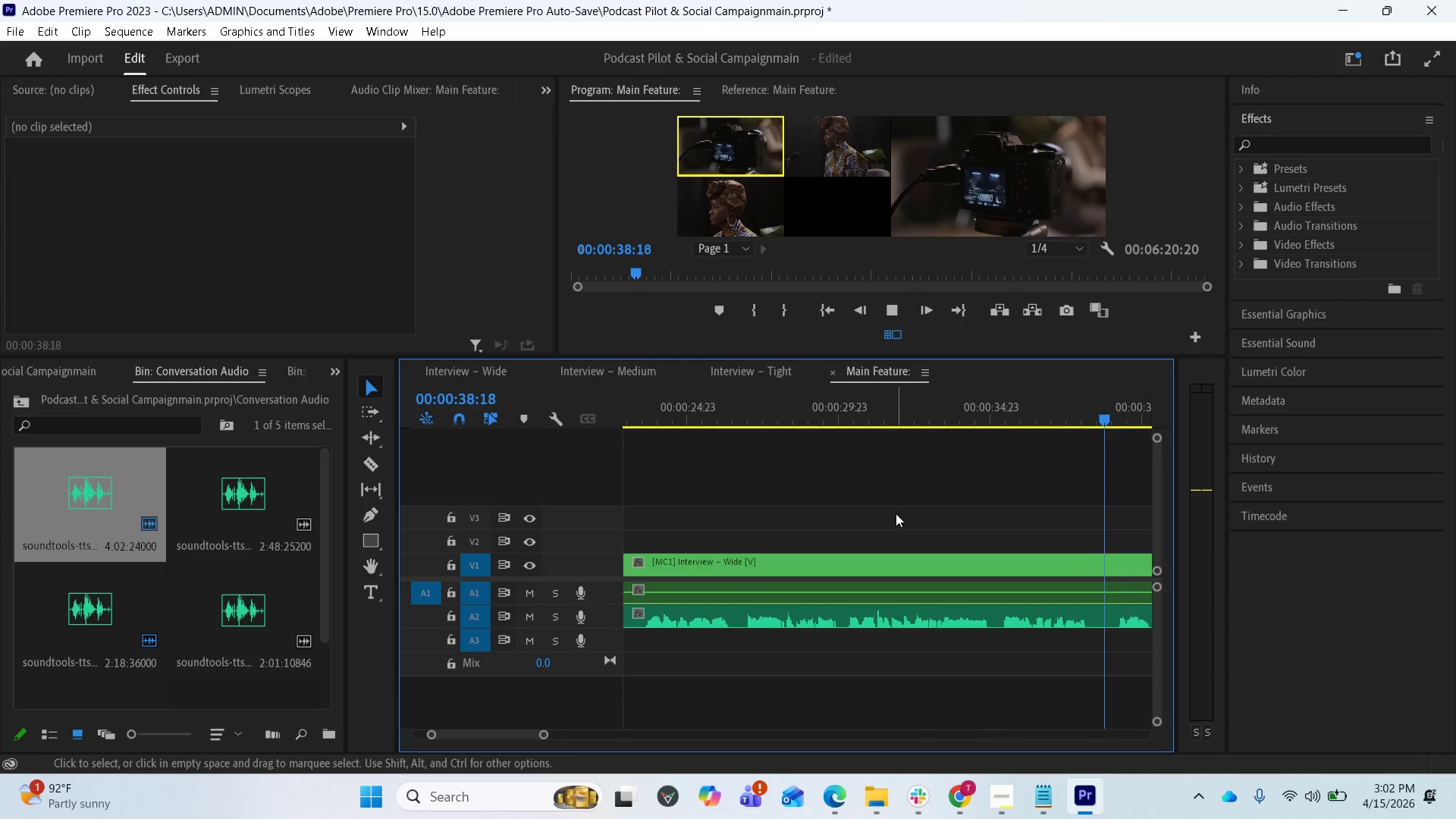 
key(Space)
 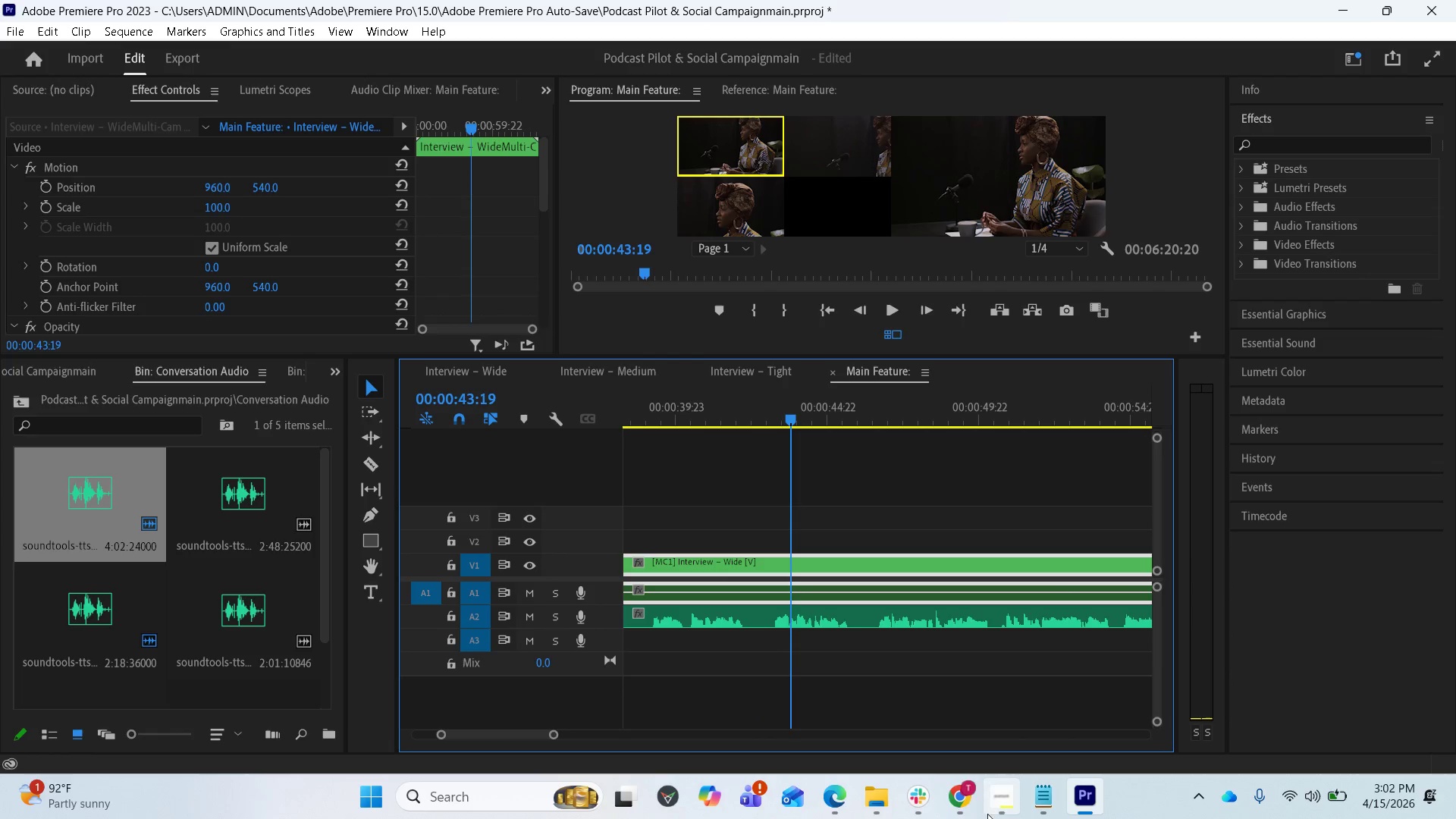 
mouse_move([909, 795])
 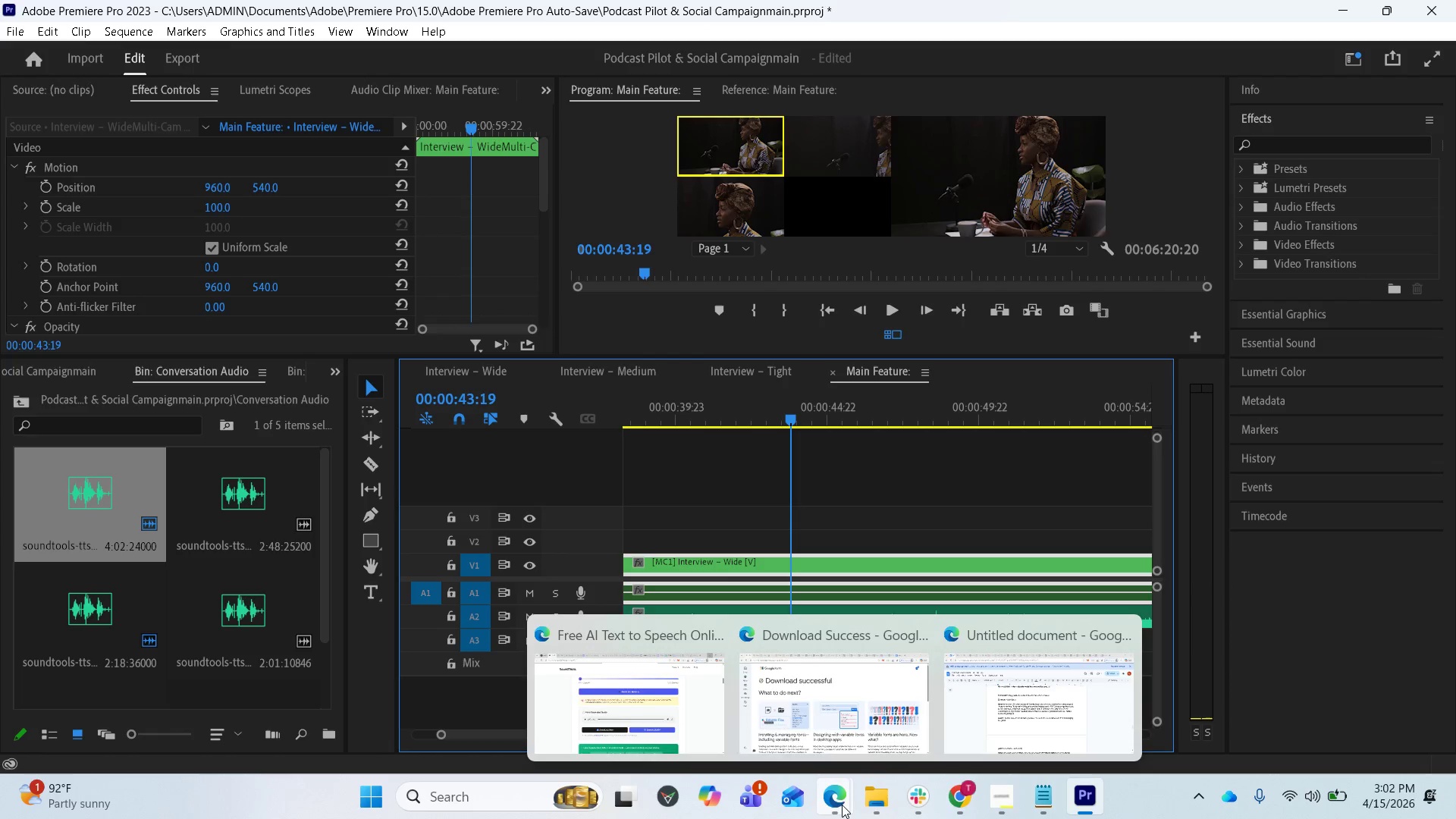 
left_click([993, 699])
 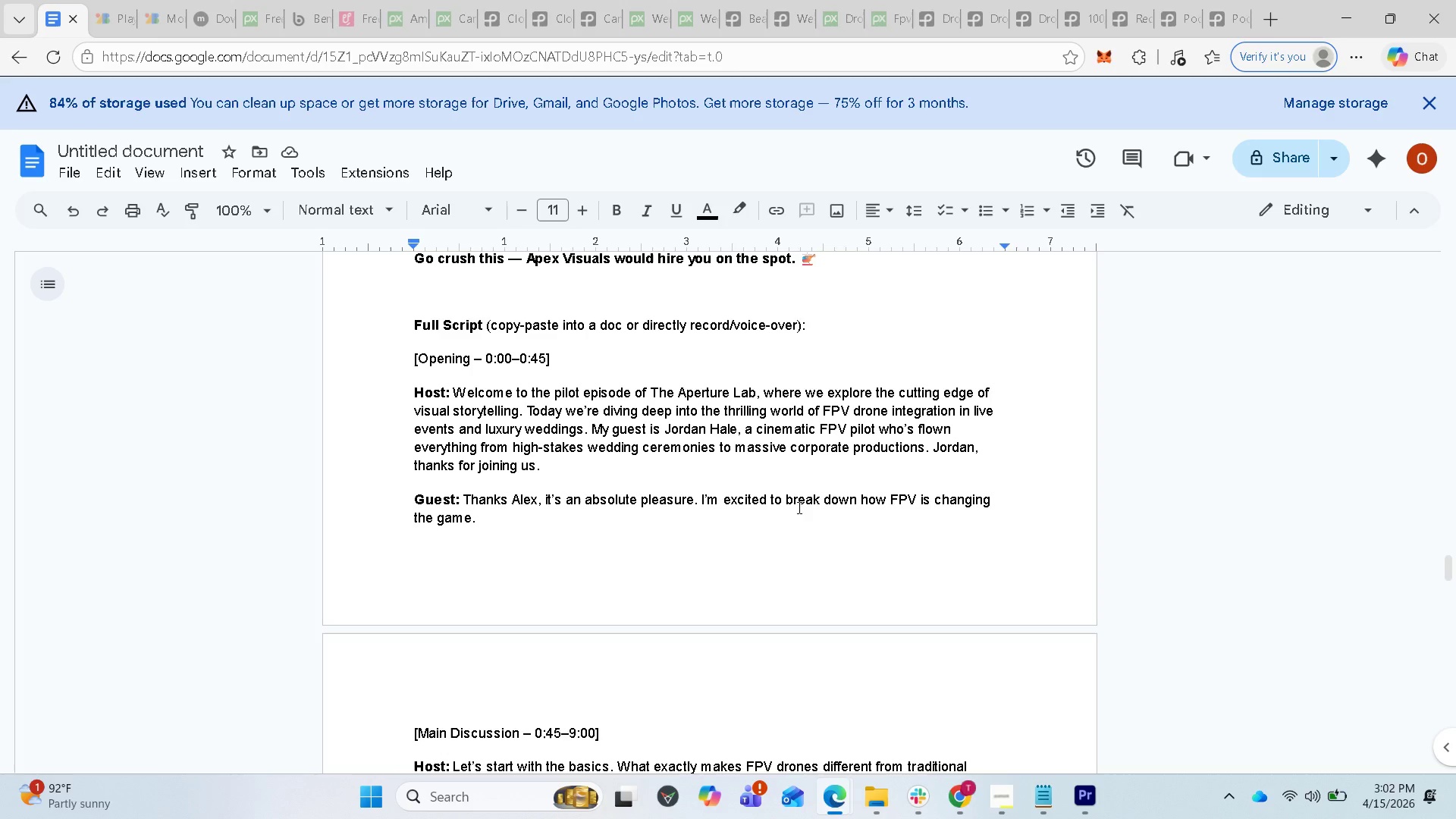 
left_click([1330, 6])
 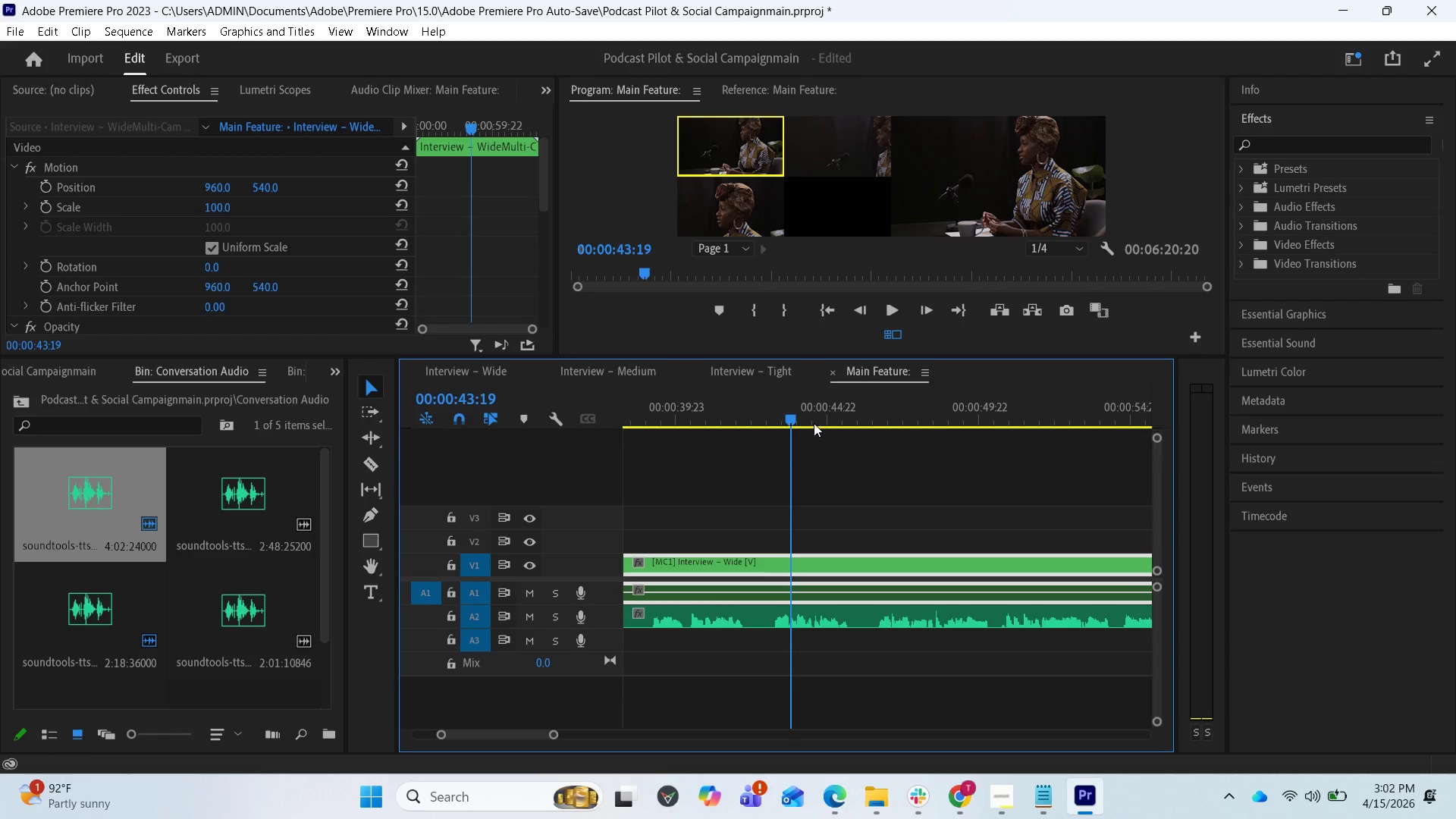 
left_click_drag(start_coordinate=[793, 422], to_coordinate=[605, 406])
 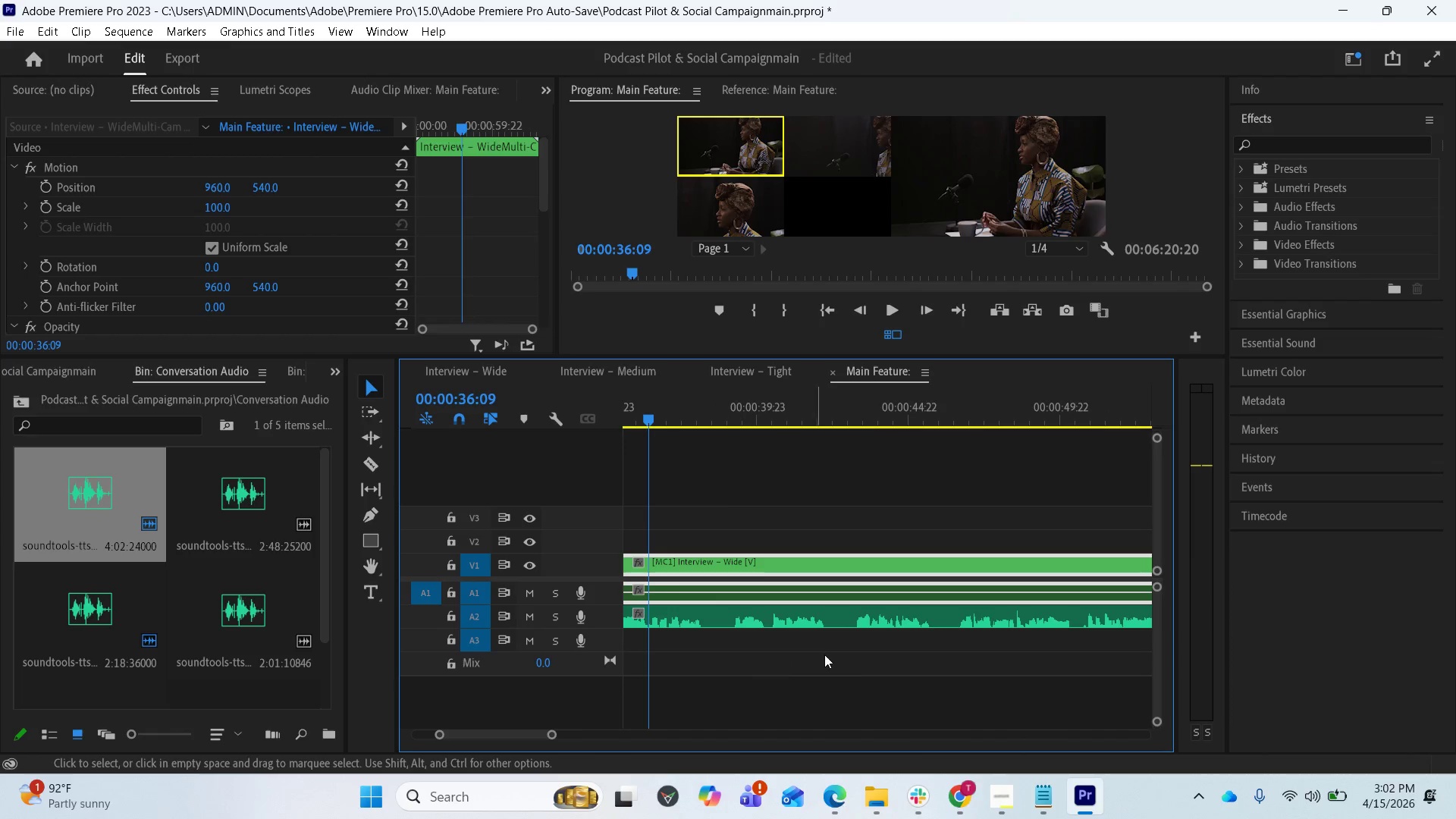 
key(Space)
 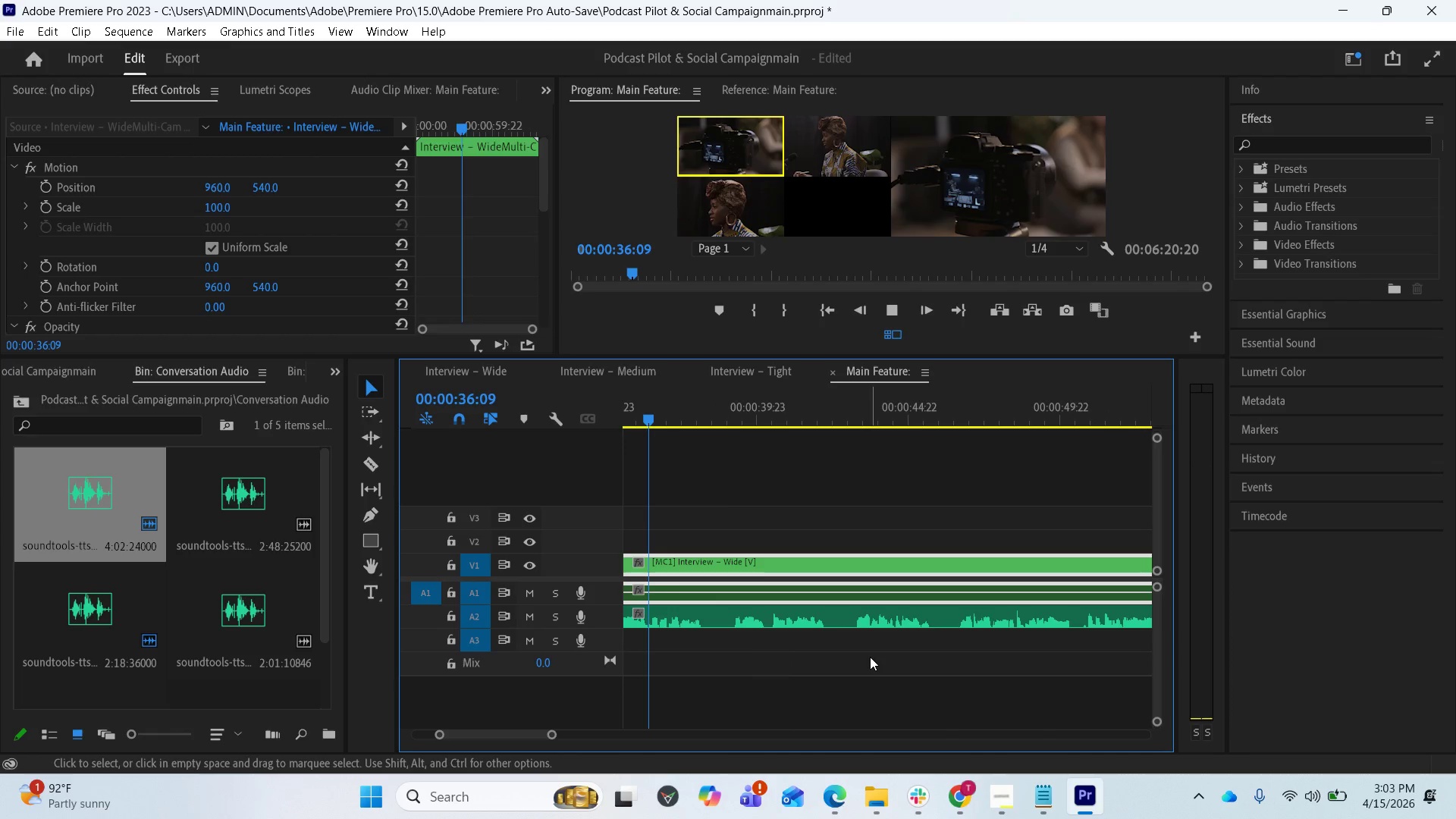 
key(Space)
 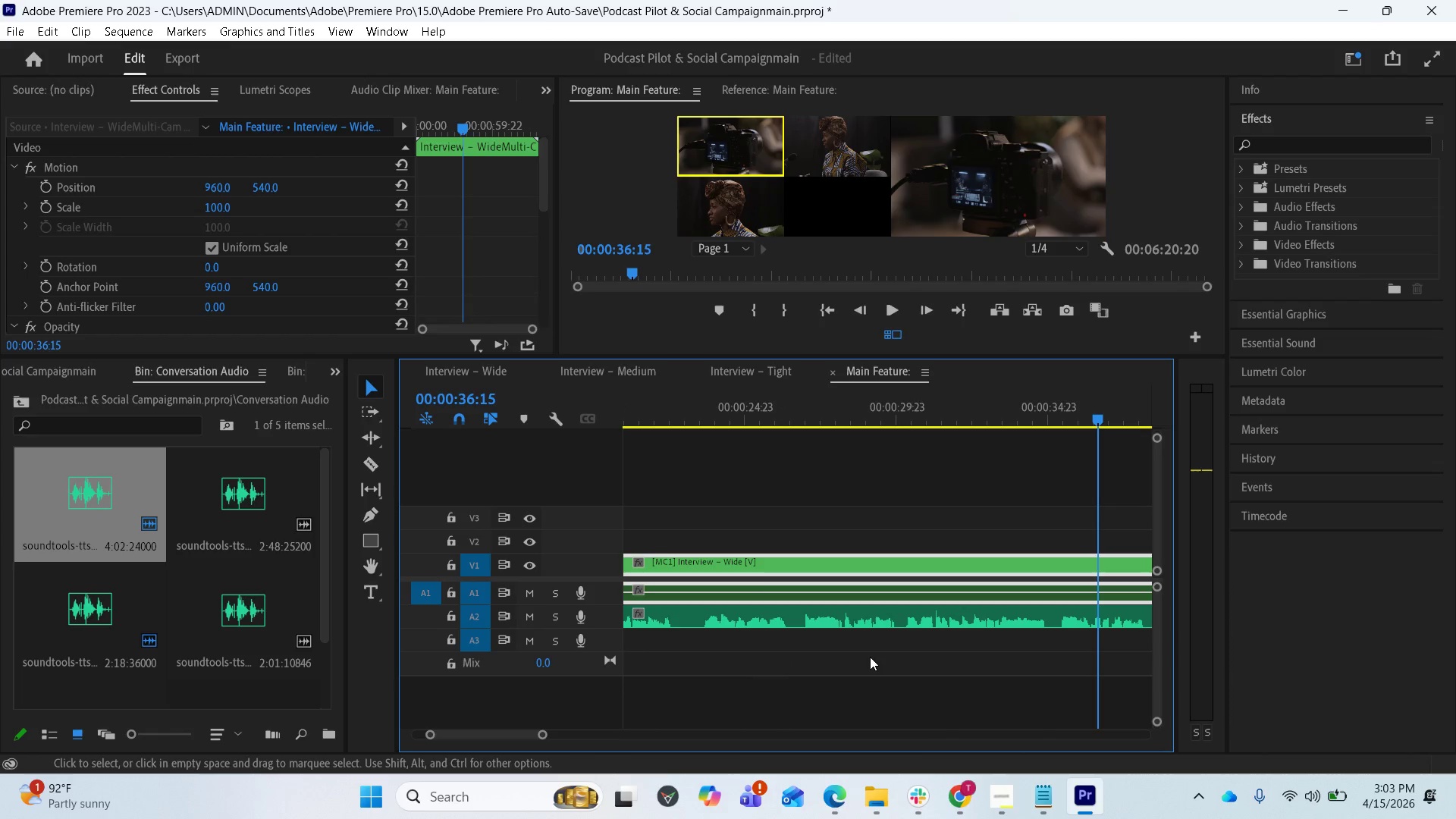 
key(Space)
 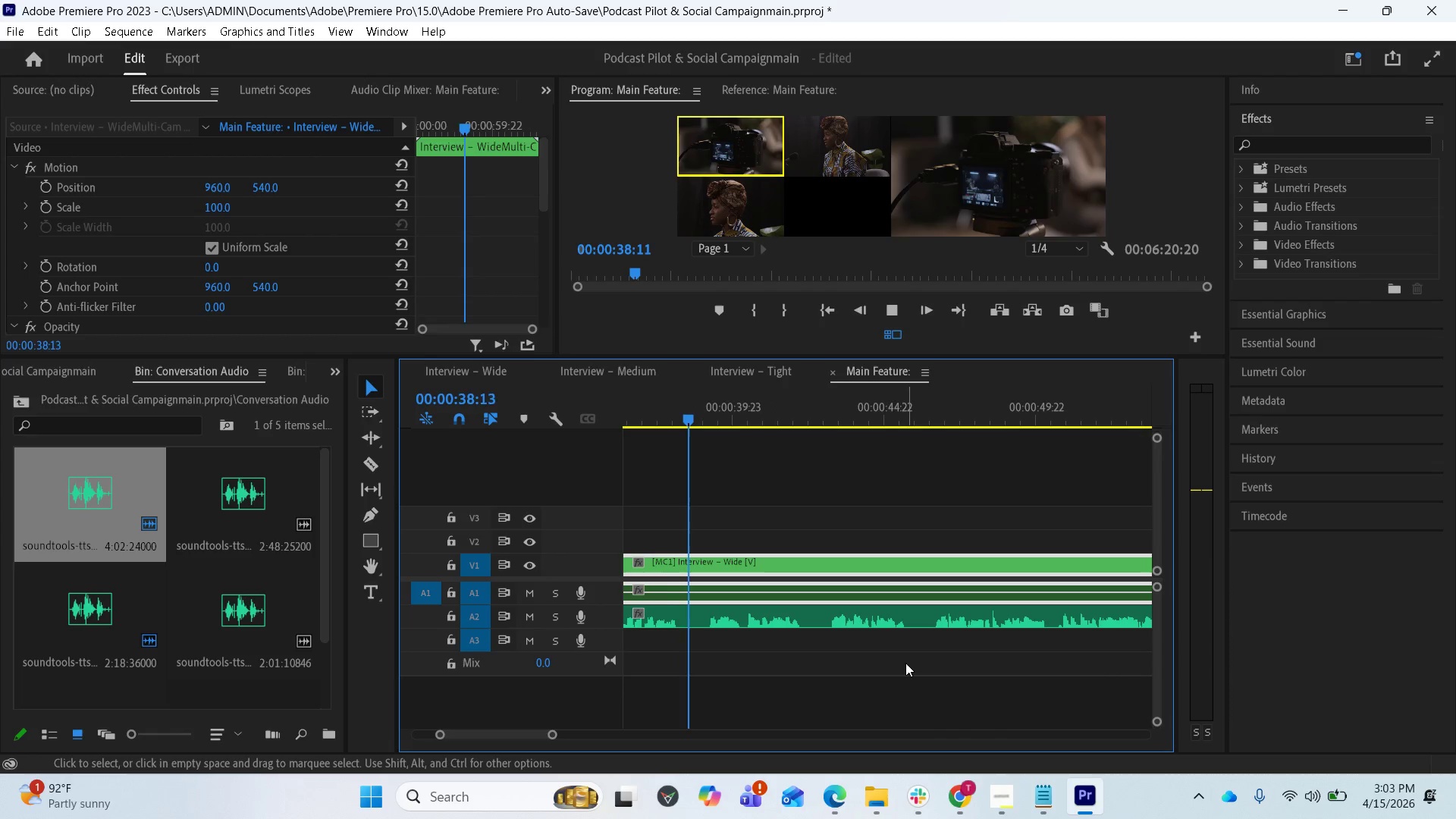 
wait(8.5)
 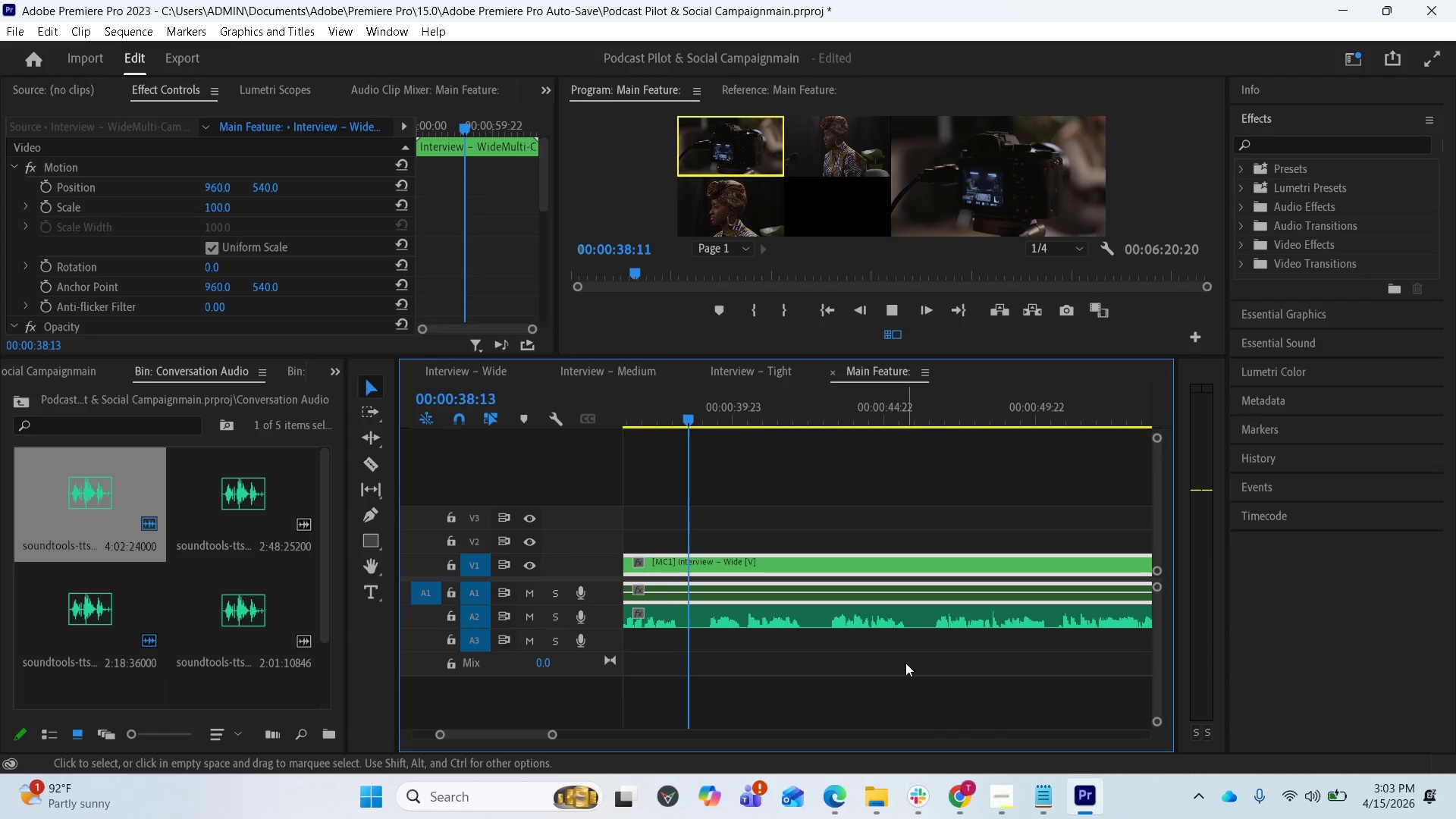 
key(Space)
 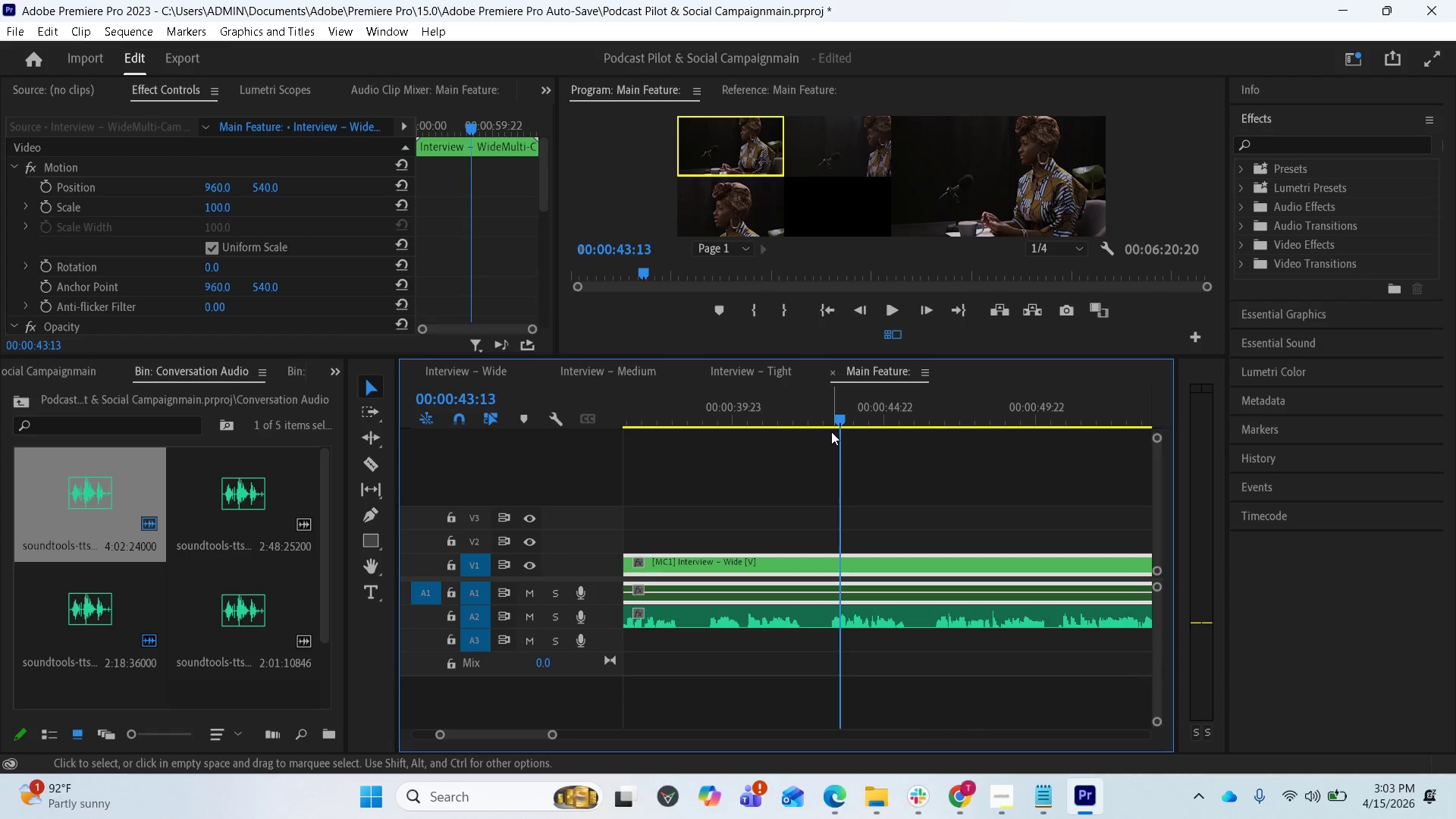 
left_click_drag(start_coordinate=[839, 417], to_coordinate=[814, 413])
 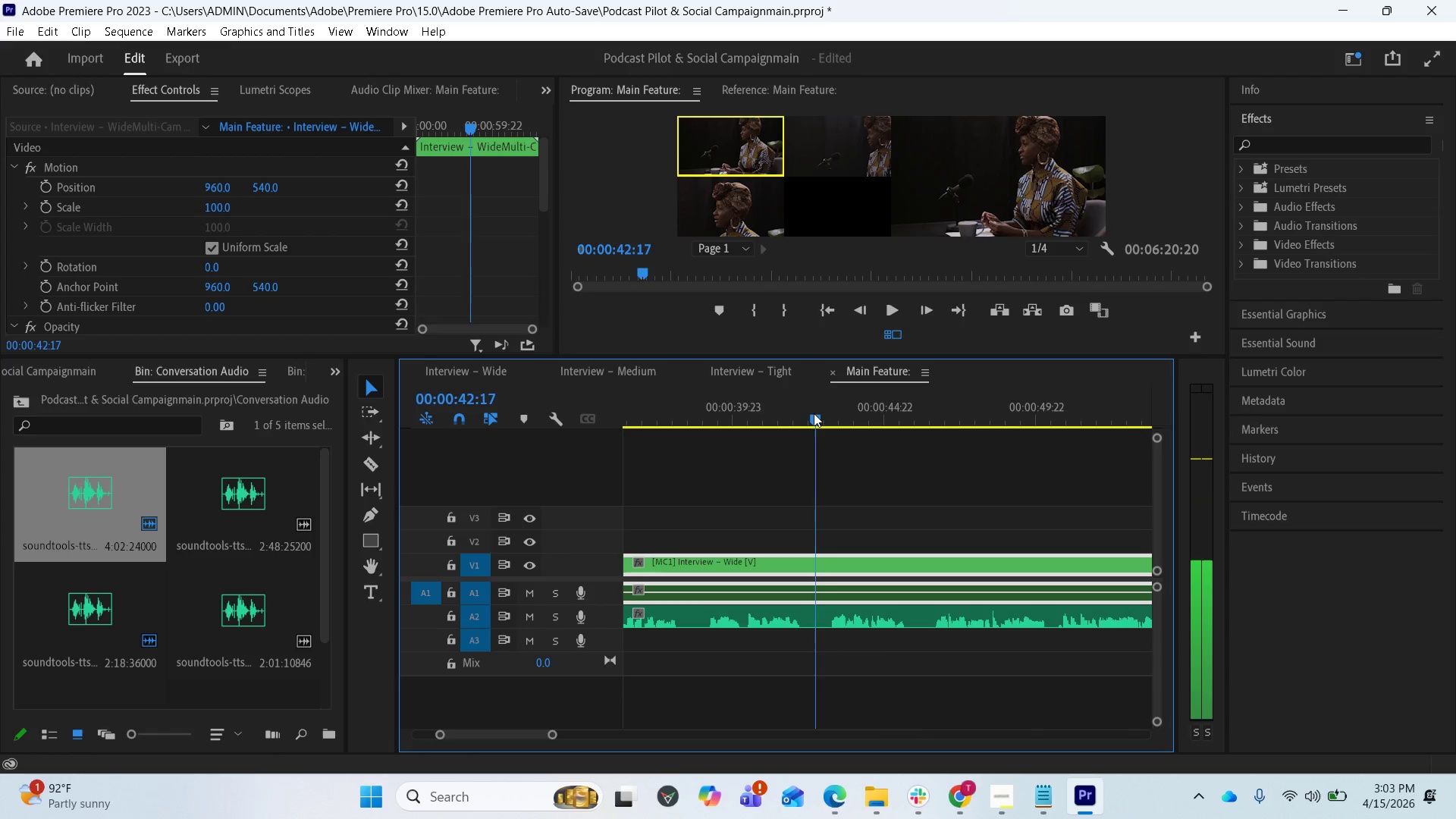 
key(Space)
 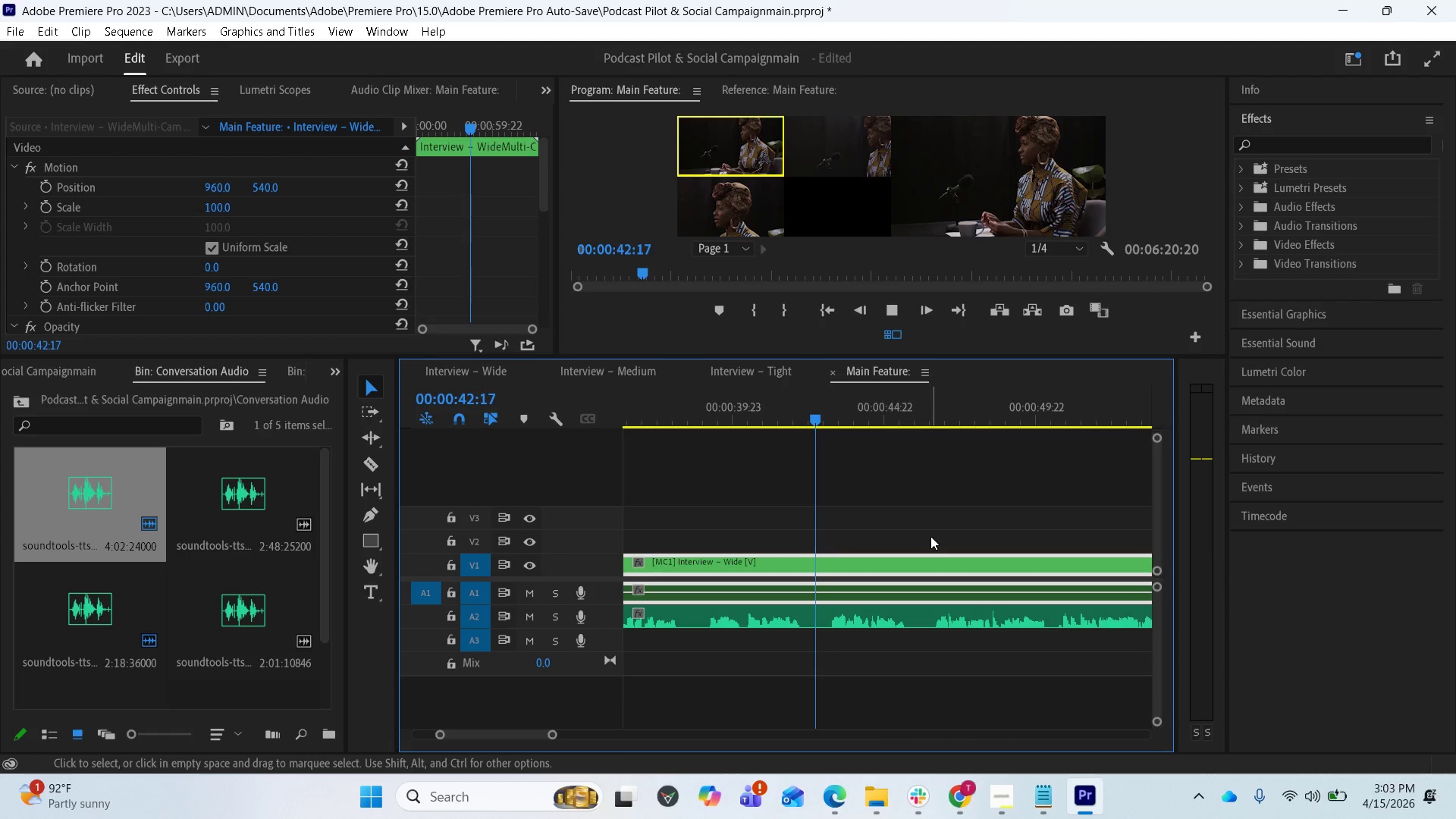 
key(Space)
 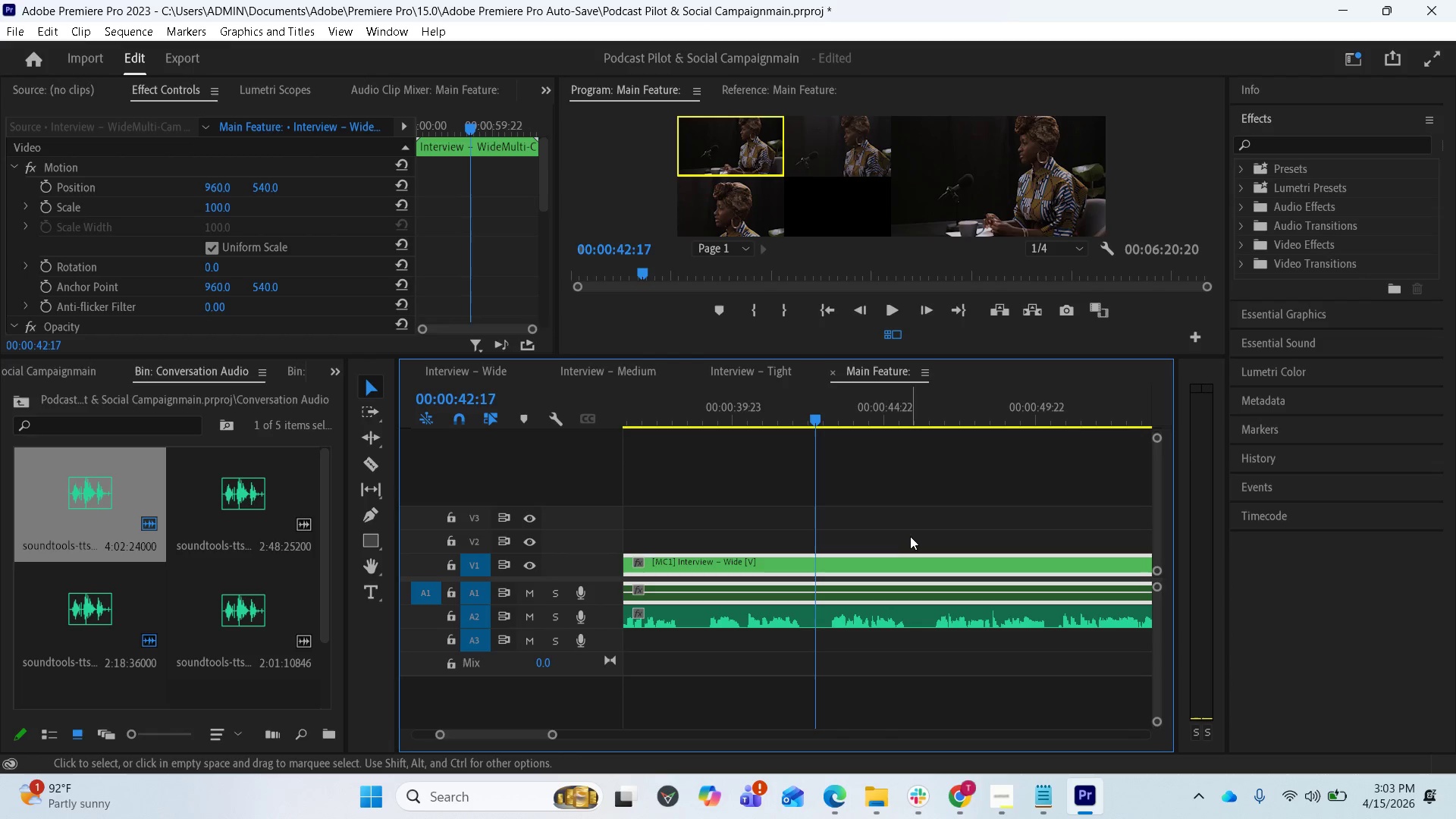 
wait(5.25)
 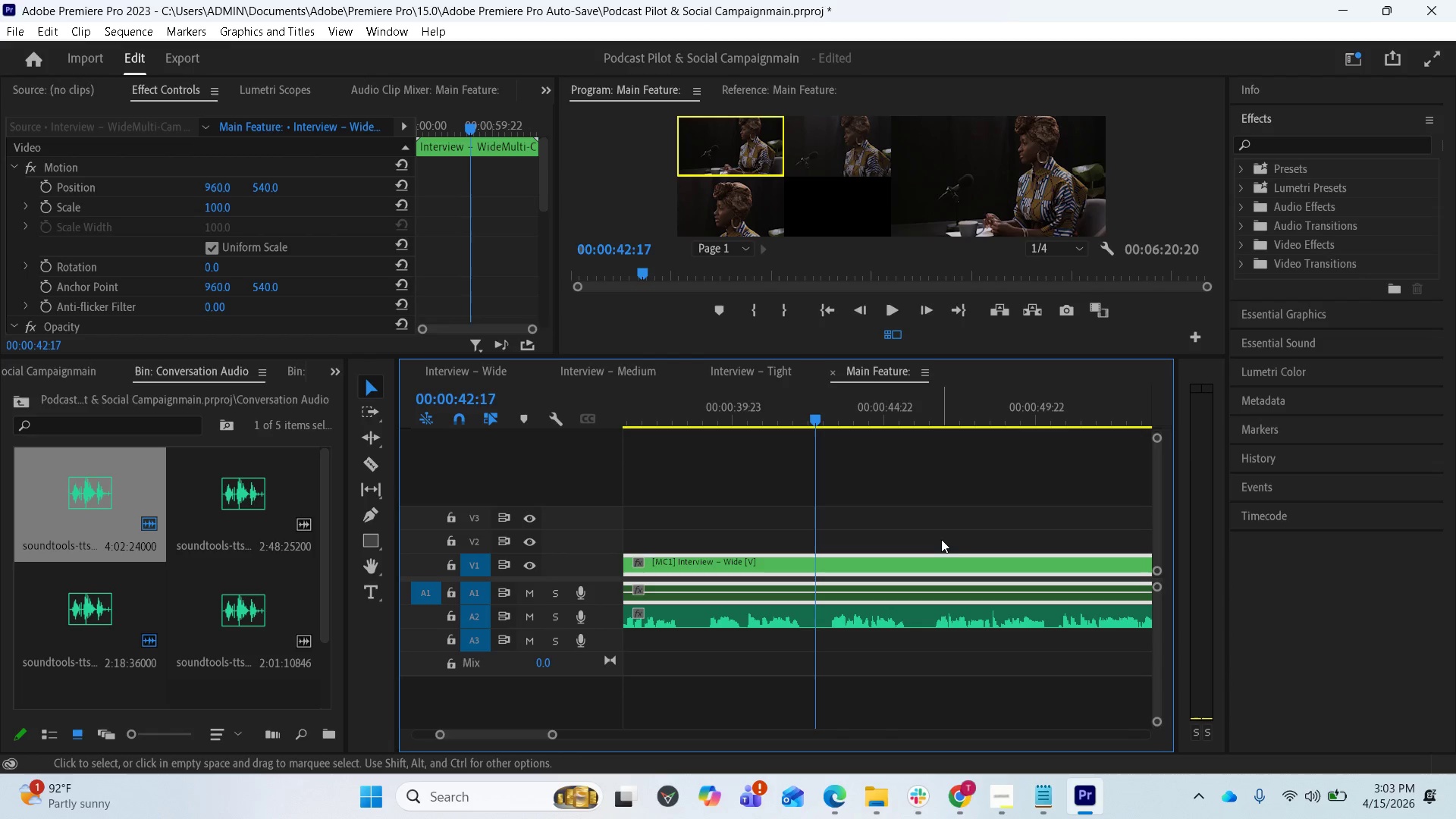 
left_click([924, 679])
 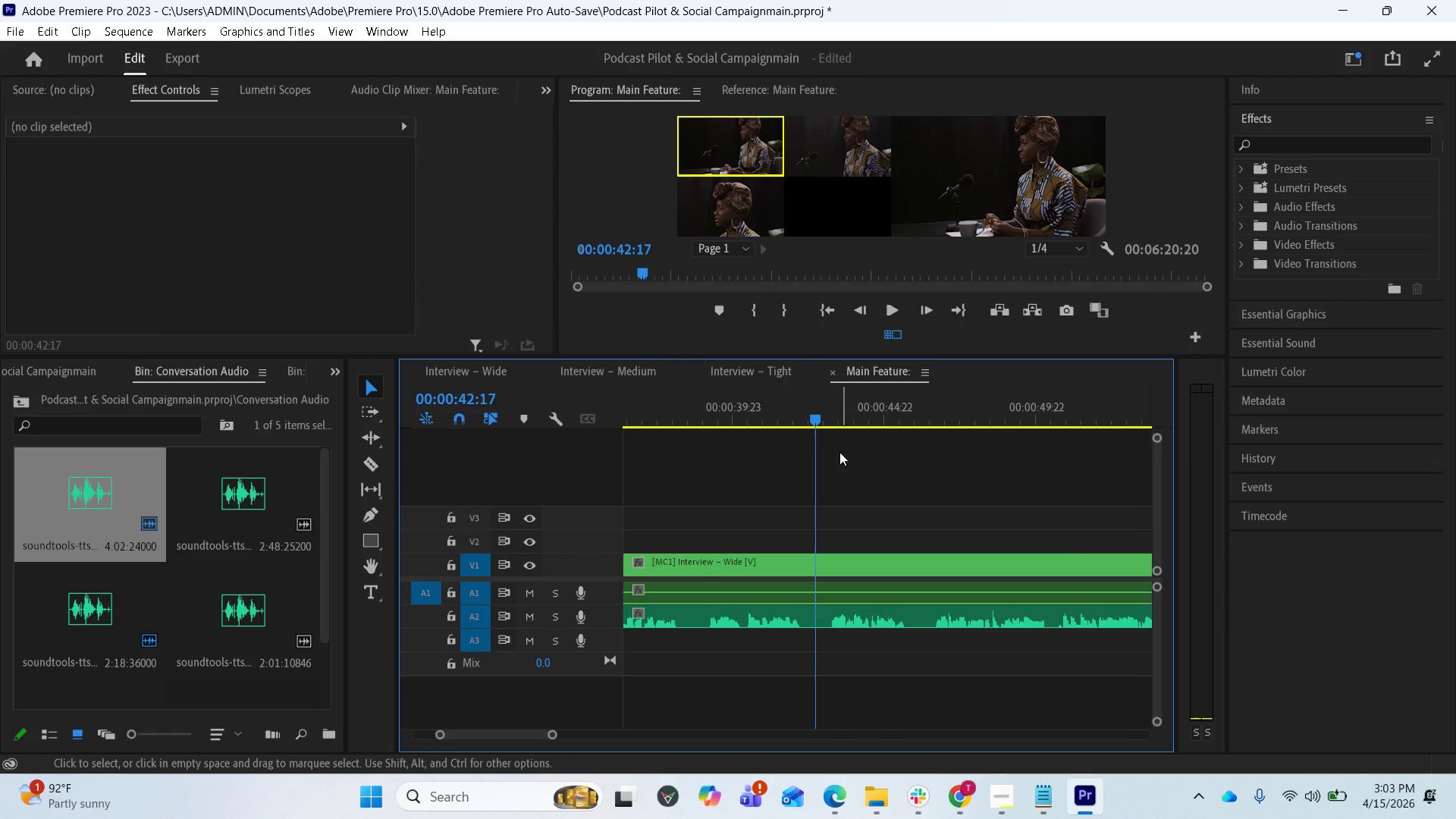 
left_click_drag(start_coordinate=[817, 416], to_coordinate=[817, 406])
 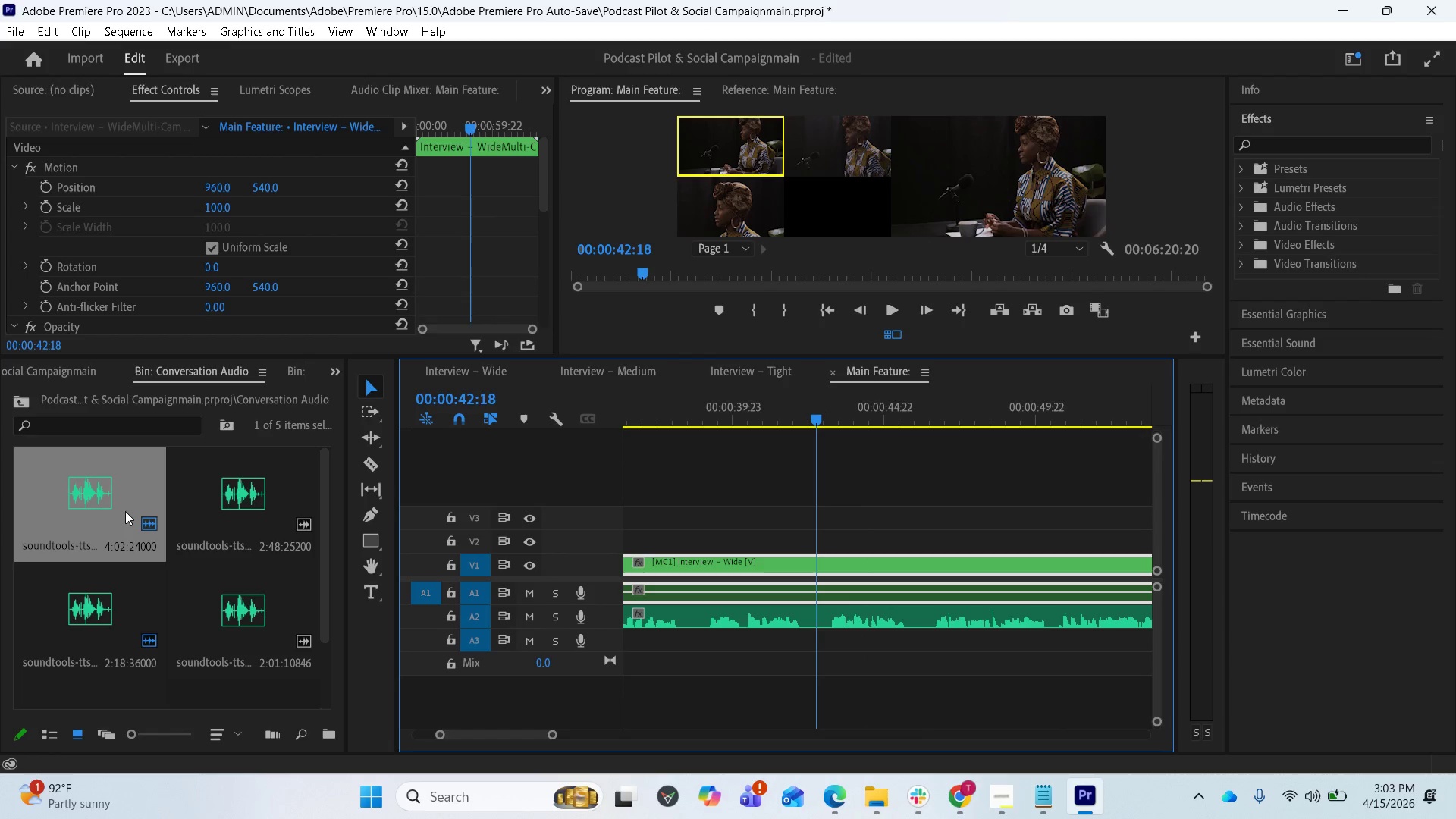 
left_click_drag(start_coordinate=[121, 510], to_coordinate=[777, 642])
 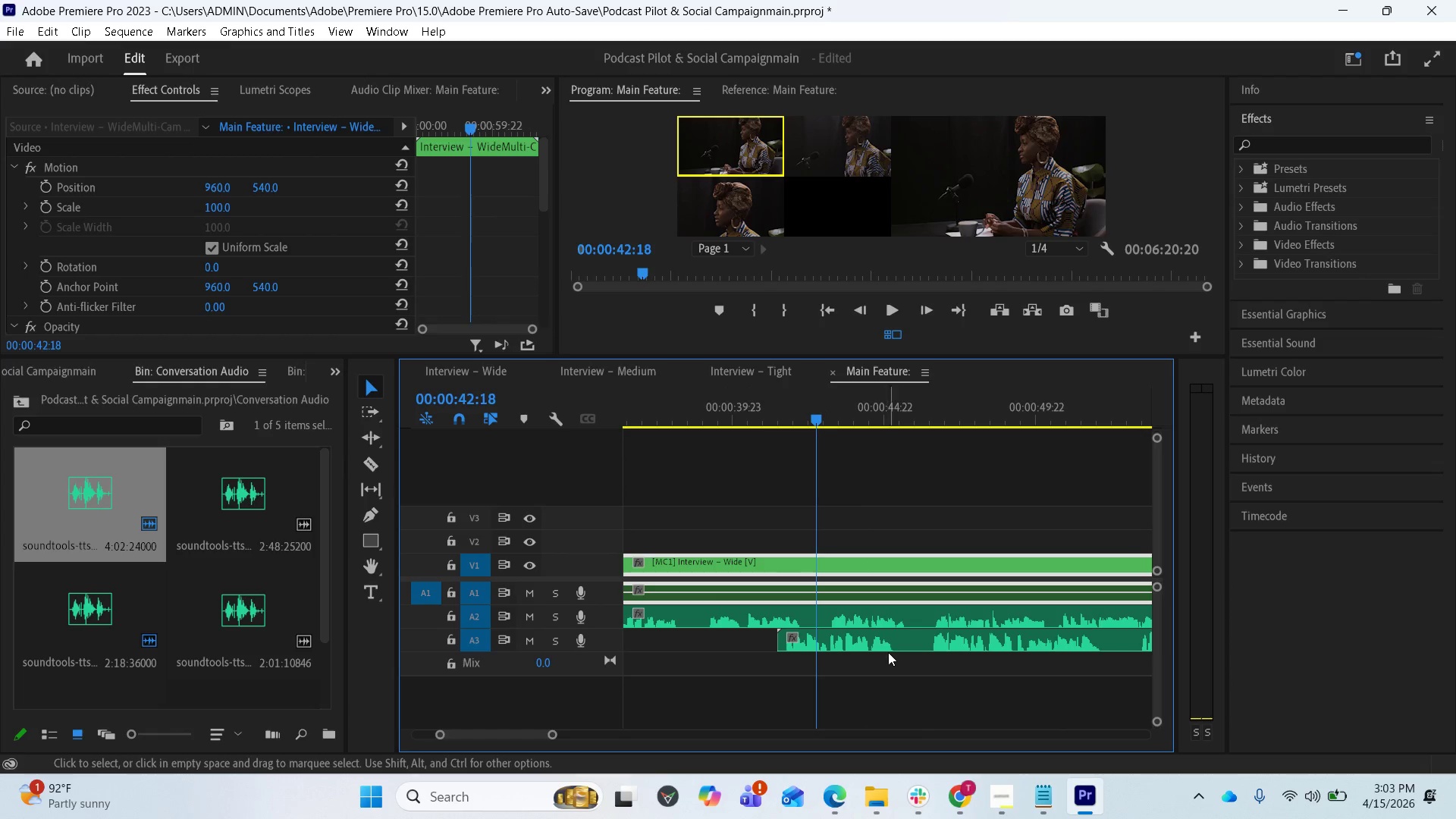 
left_click_drag(start_coordinate=[899, 645], to_coordinate=[943, 642])
 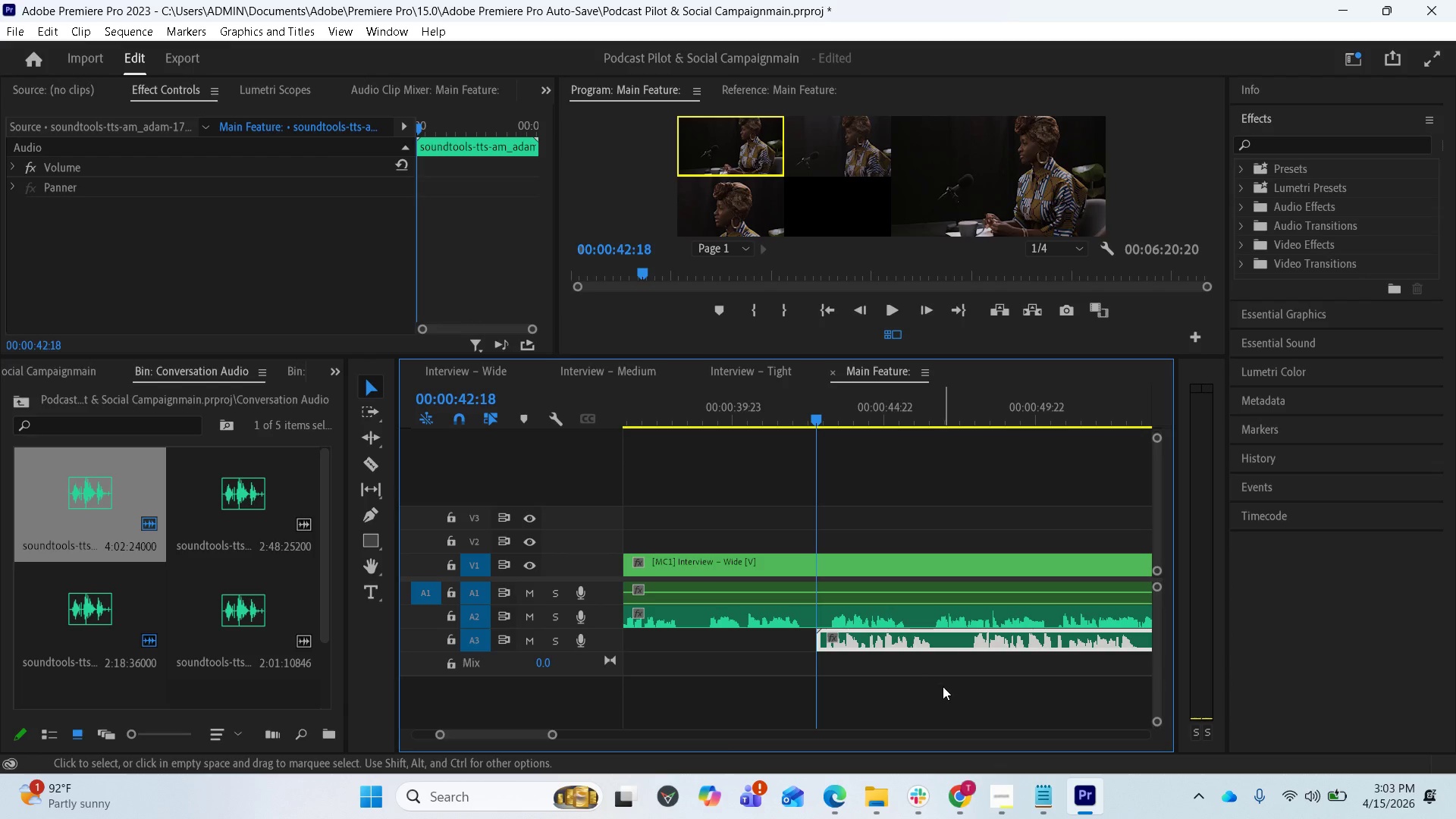 
scroll: coordinate [940, 685], scroll_direction: down, amount: 4.0
 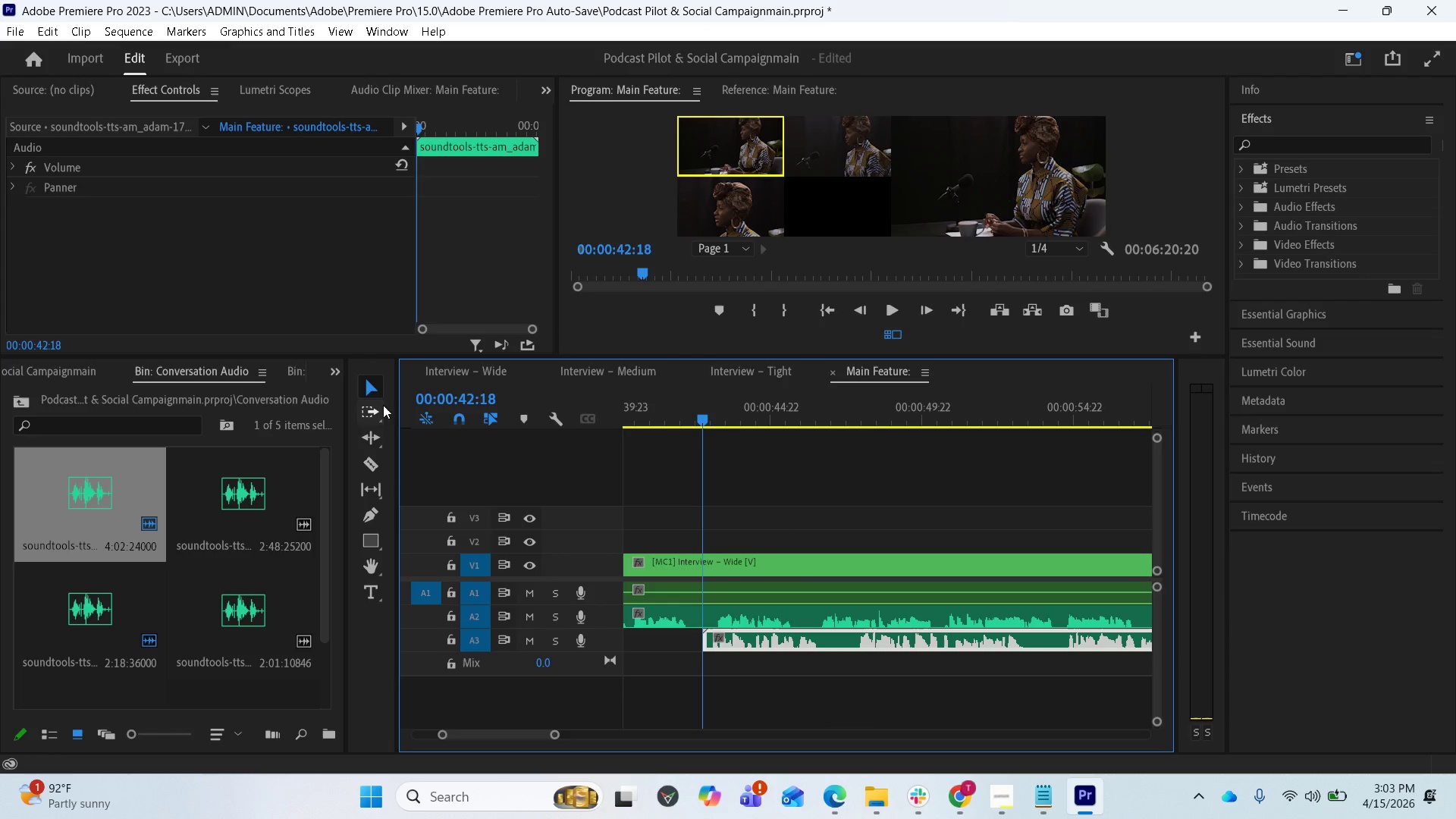 
left_click([370, 461])
 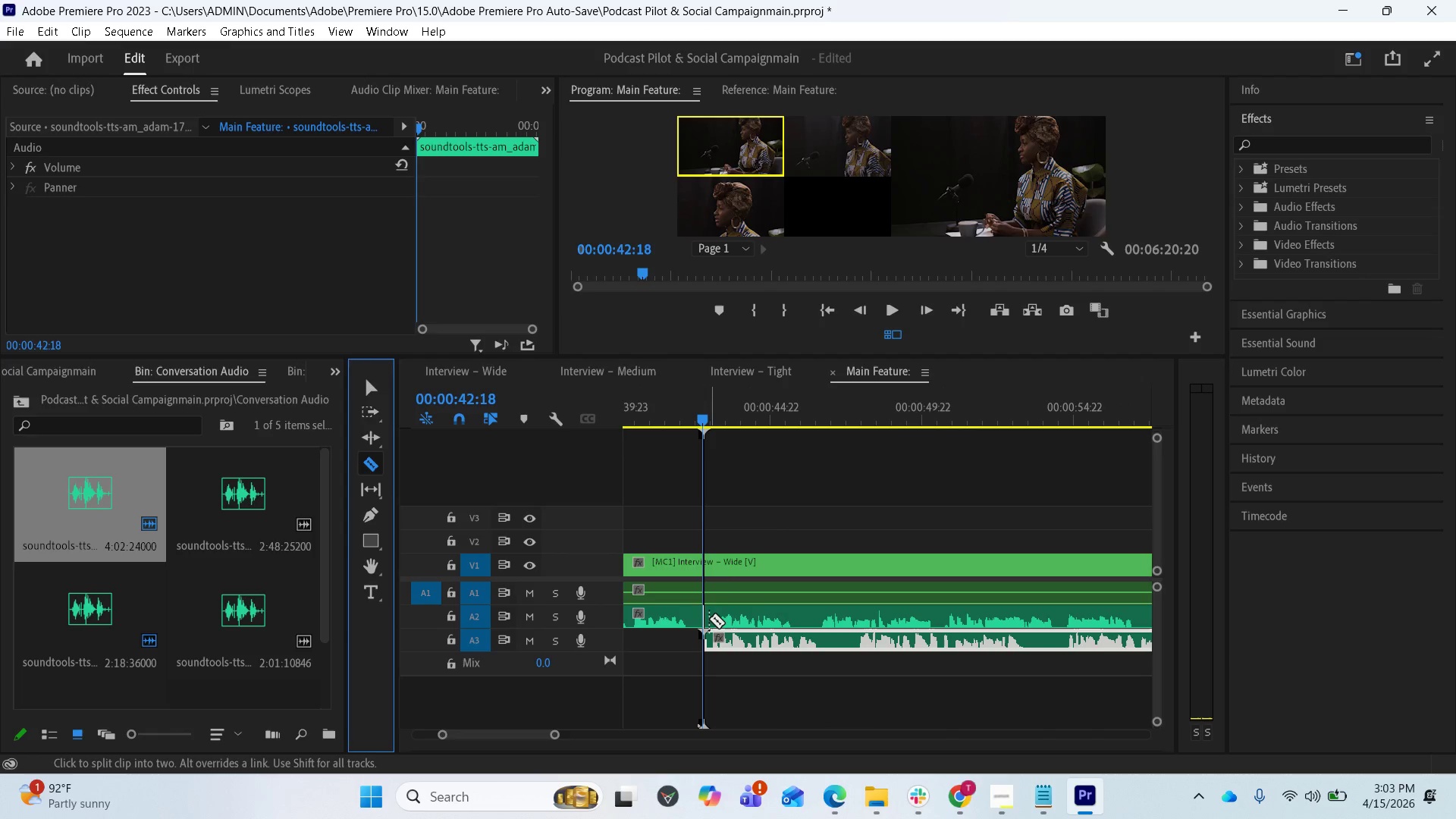 
left_click([708, 618])
 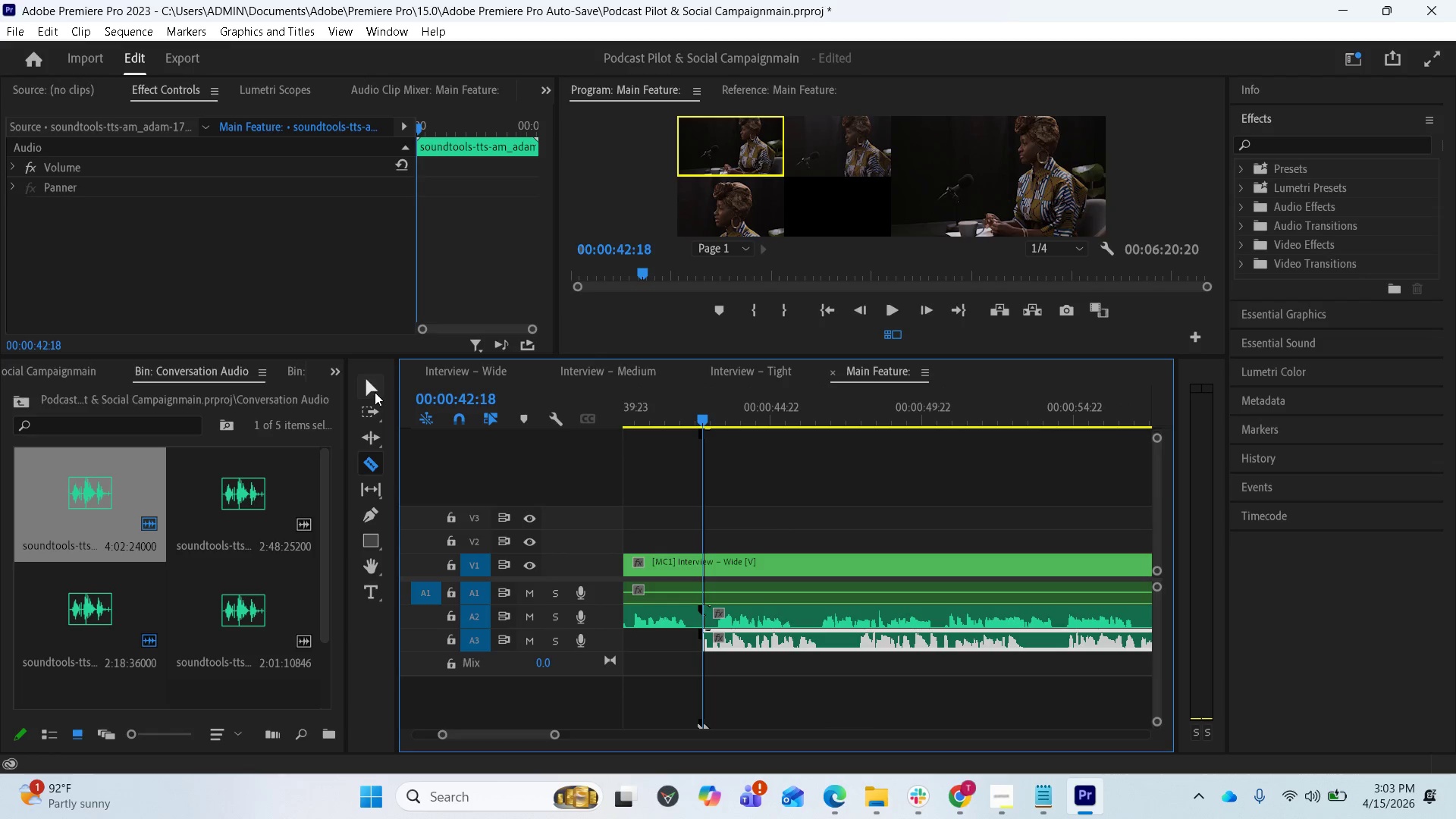 
scroll: coordinate [856, 661], scroll_direction: down, amount: 3.0
 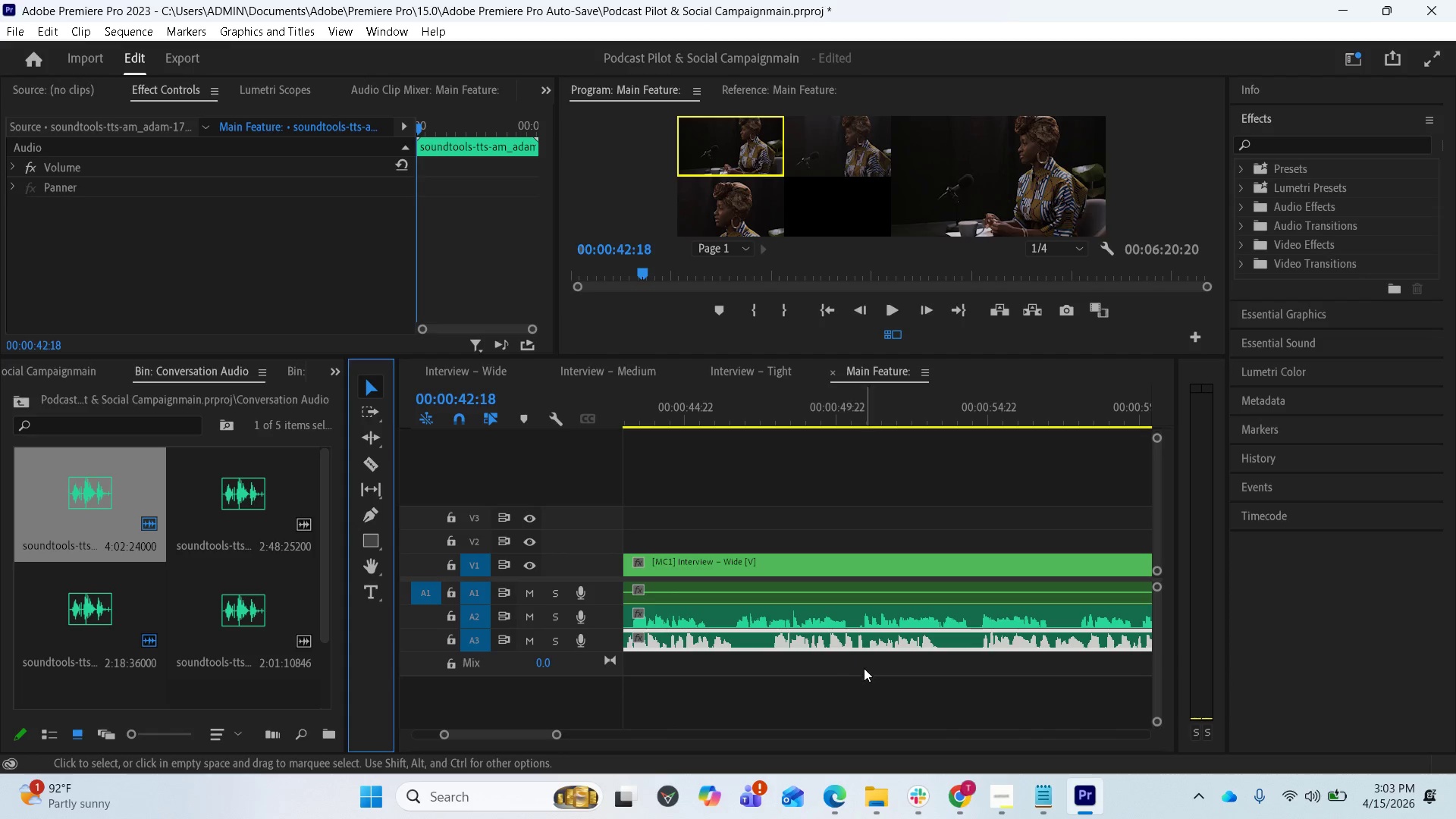 
key(Minus)
 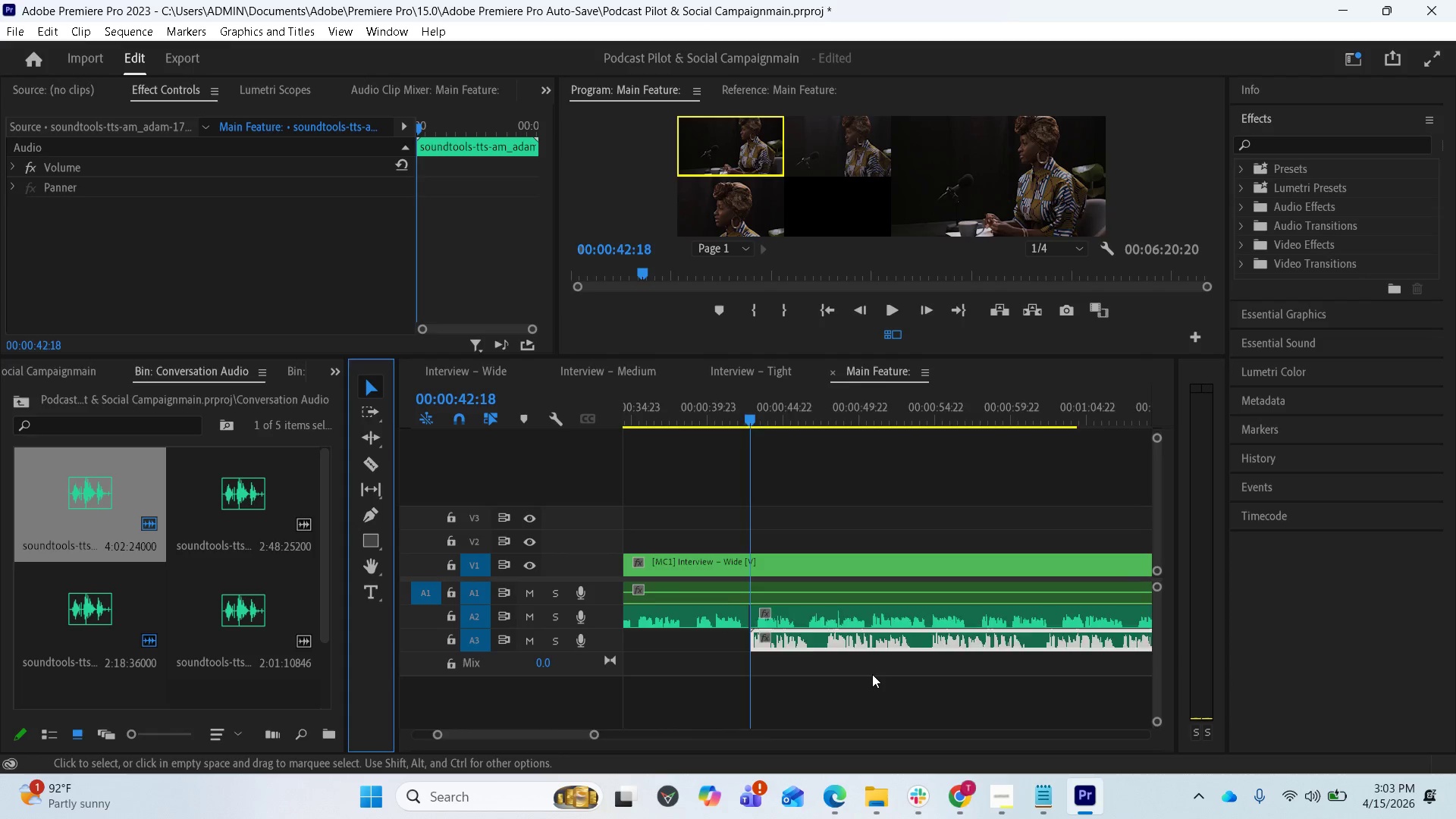 
key(Minus)
 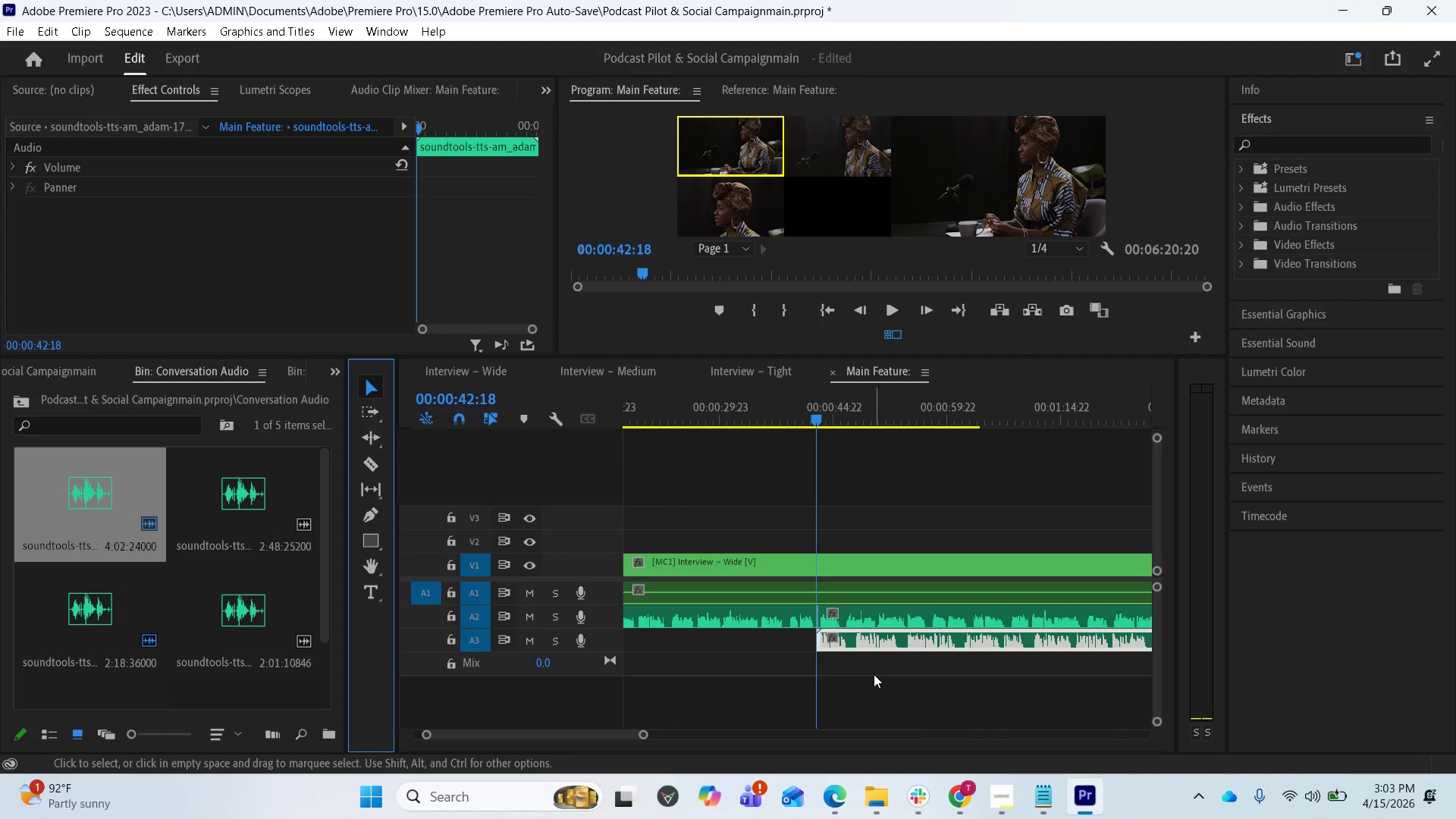 
key(Minus)
 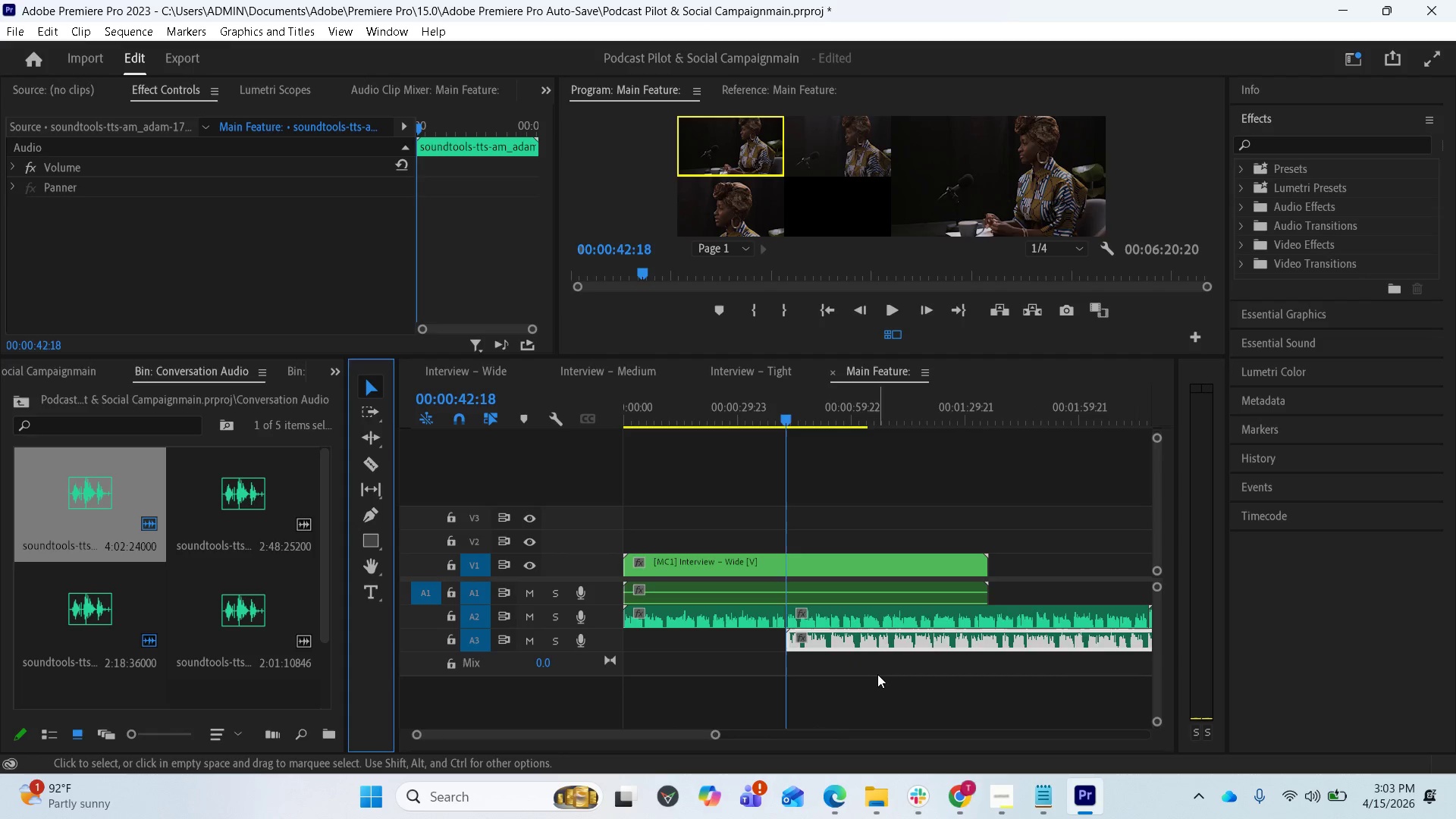 
key(Minus)
 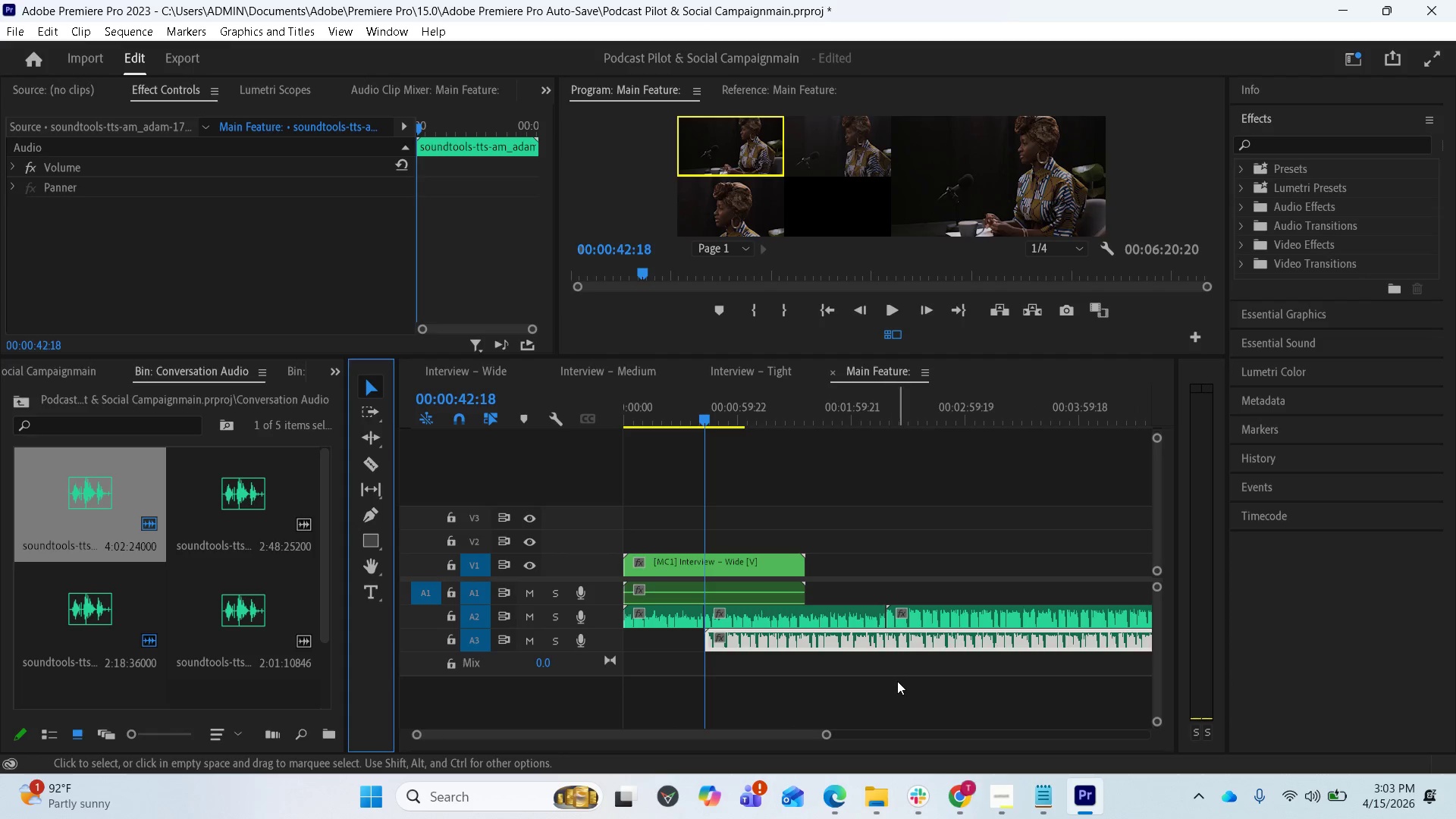 
key(Minus)
 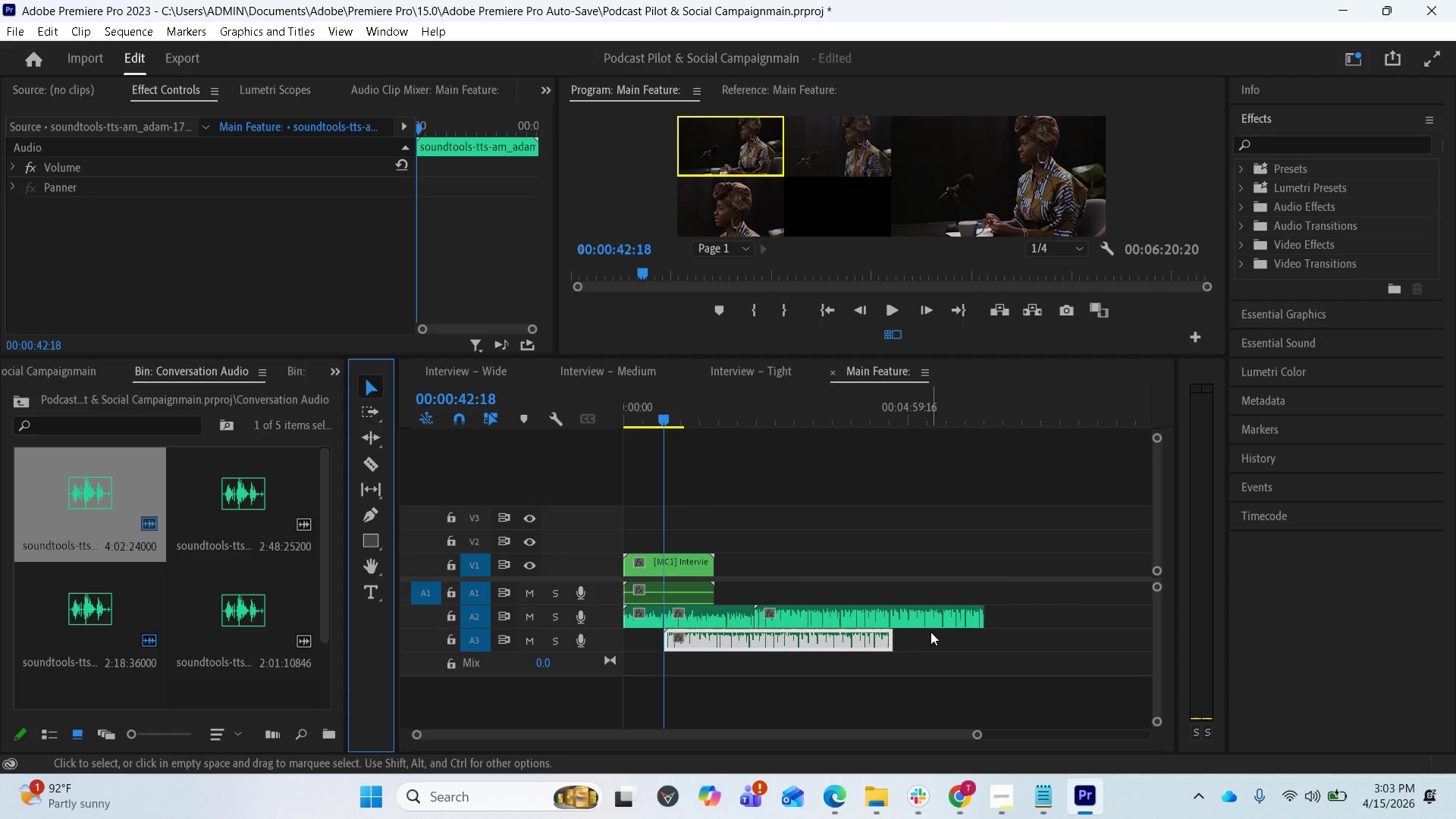 
left_click([931, 621])
 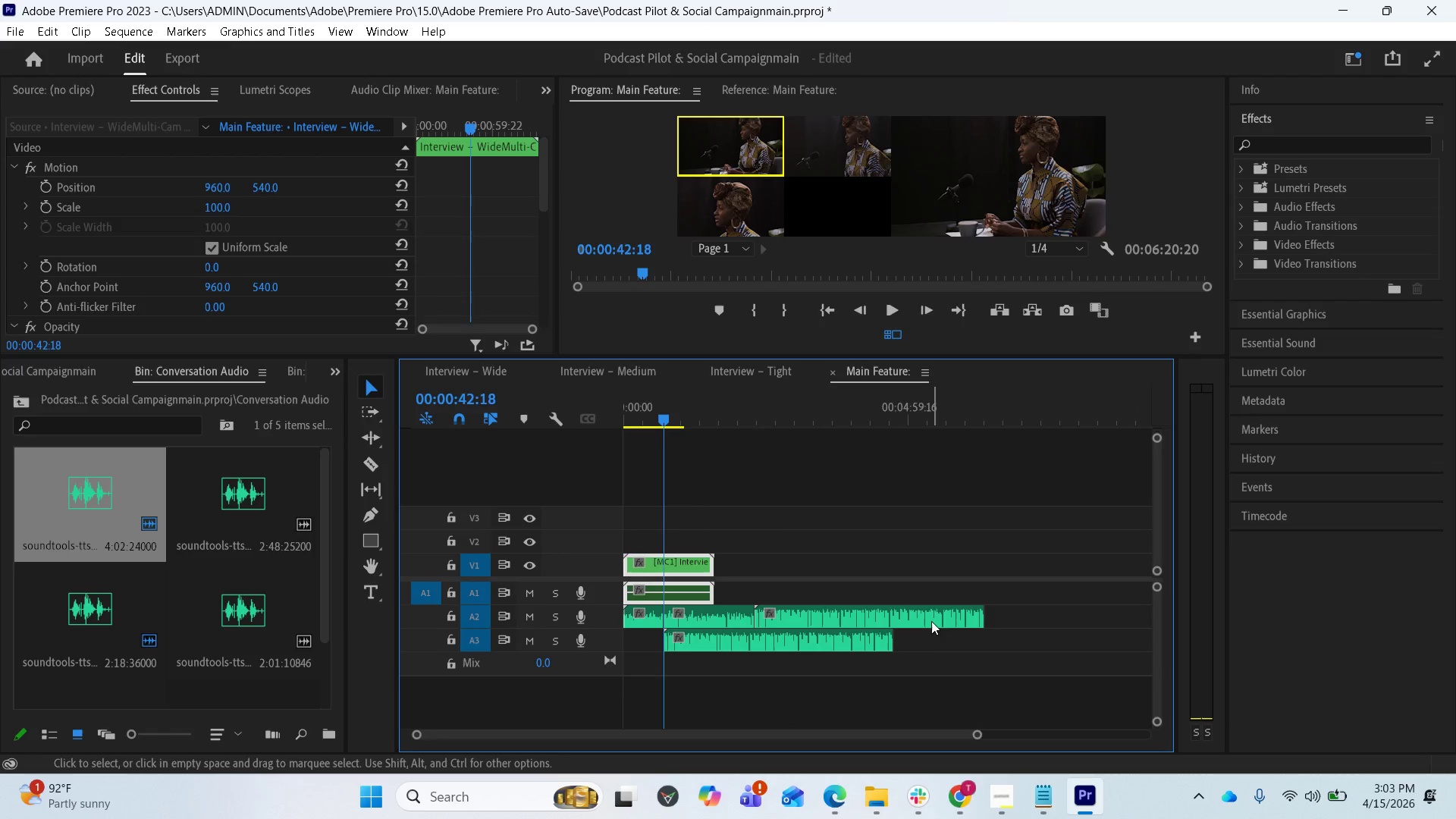 
left_click([931, 616])
 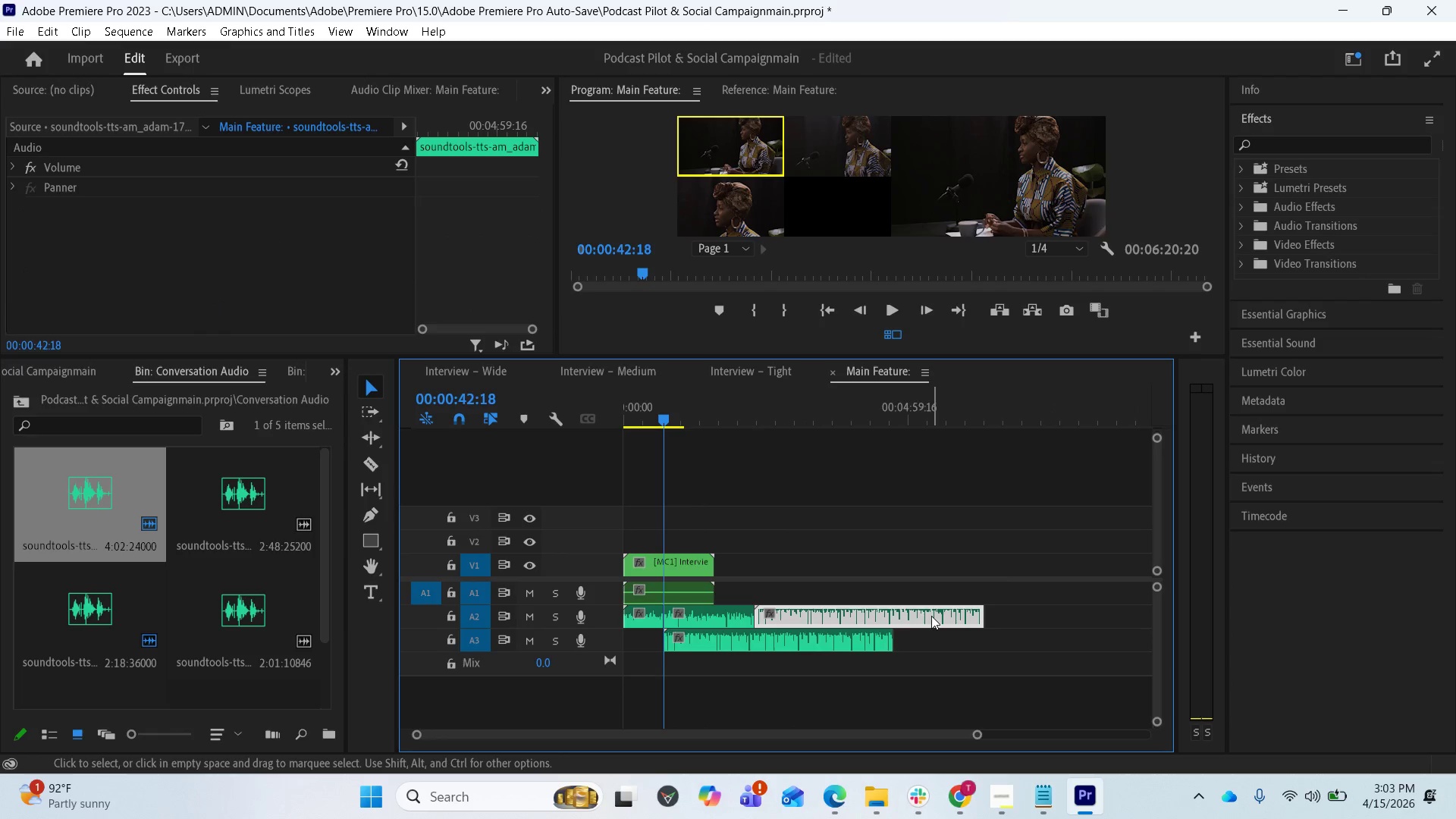 
key(Delete)
 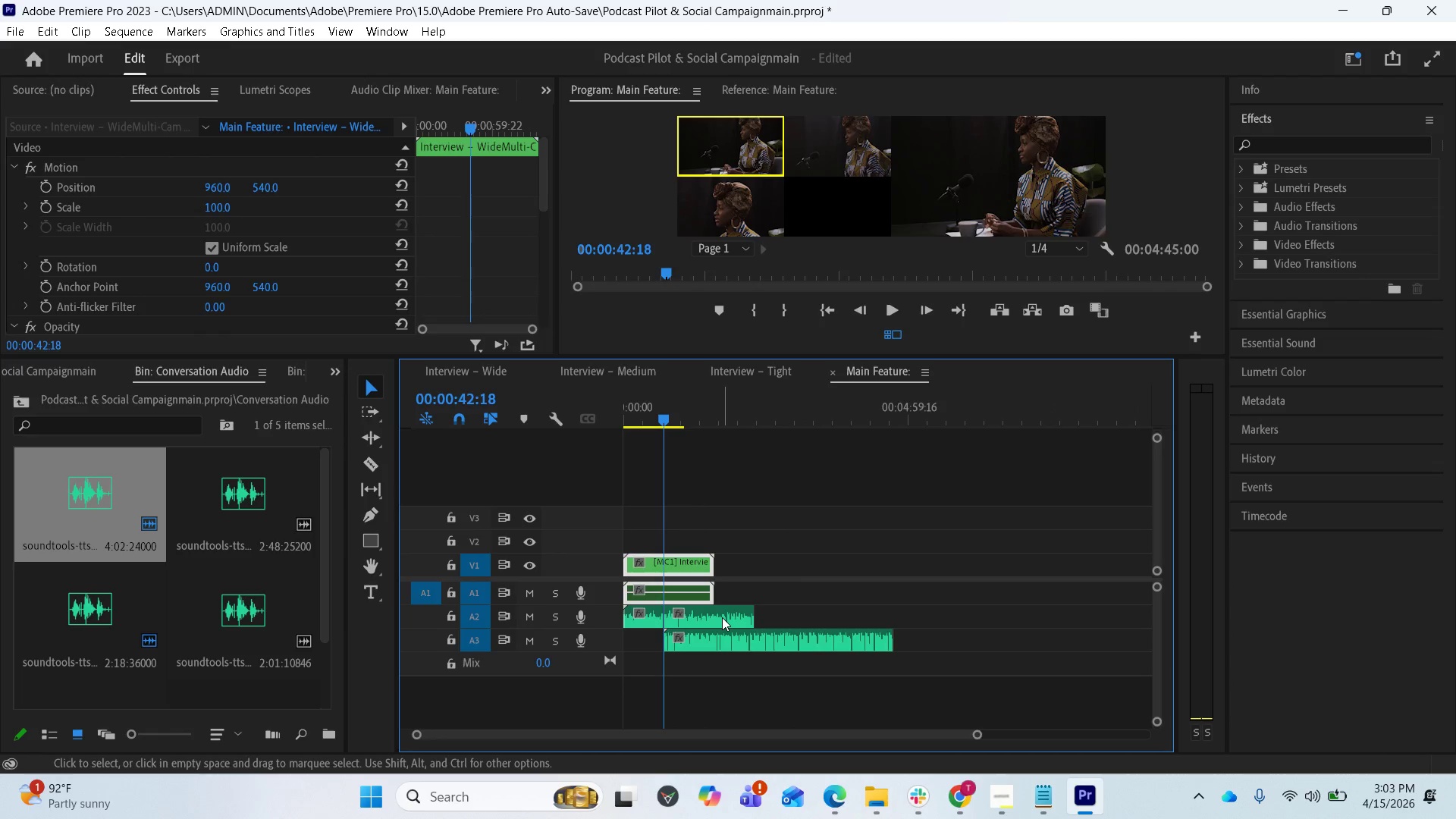 
left_click_drag(start_coordinate=[722, 617], to_coordinate=[852, 615])
 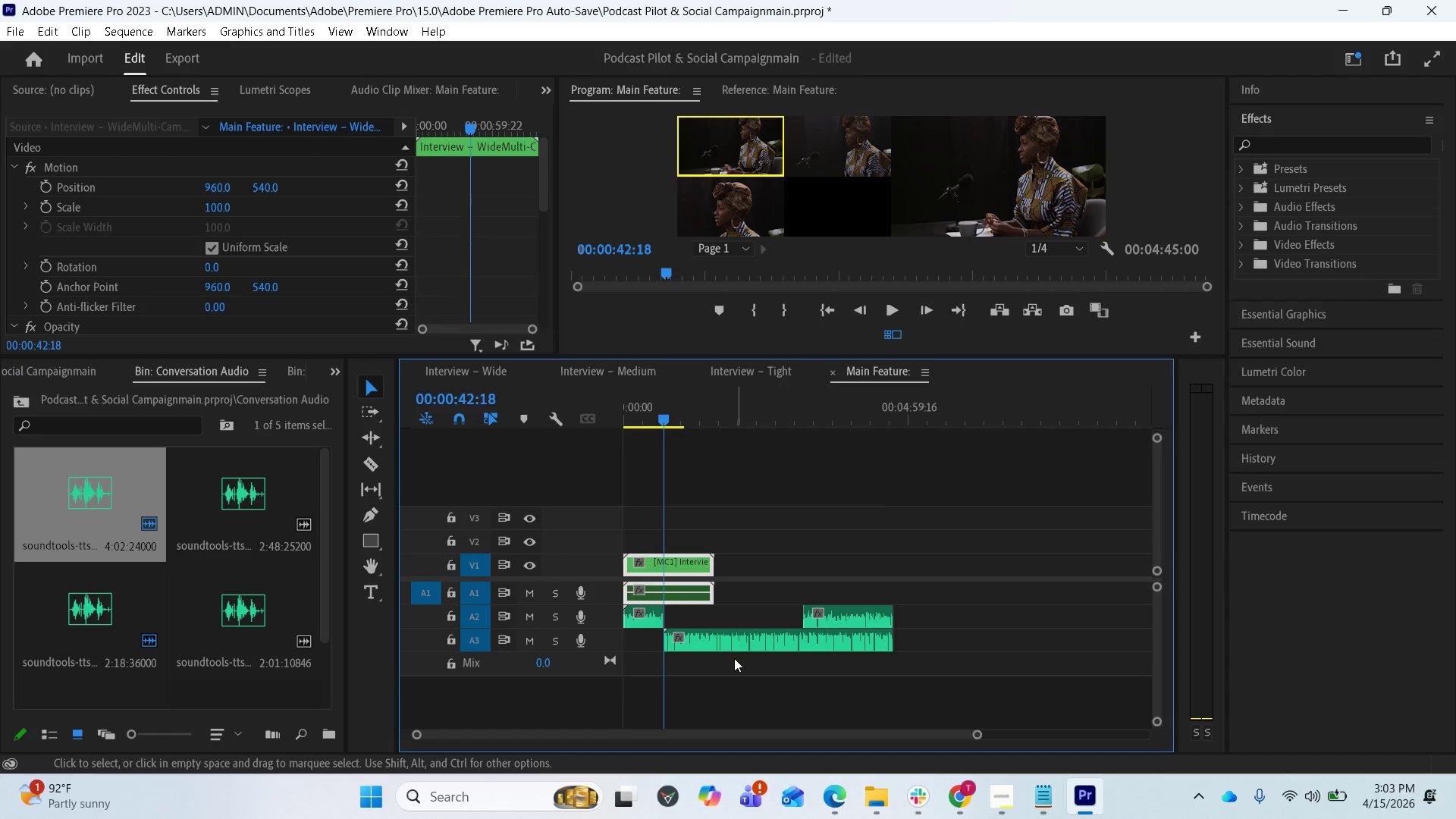 
scroll: coordinate [733, 658], scroll_direction: up, amount: 2.0
 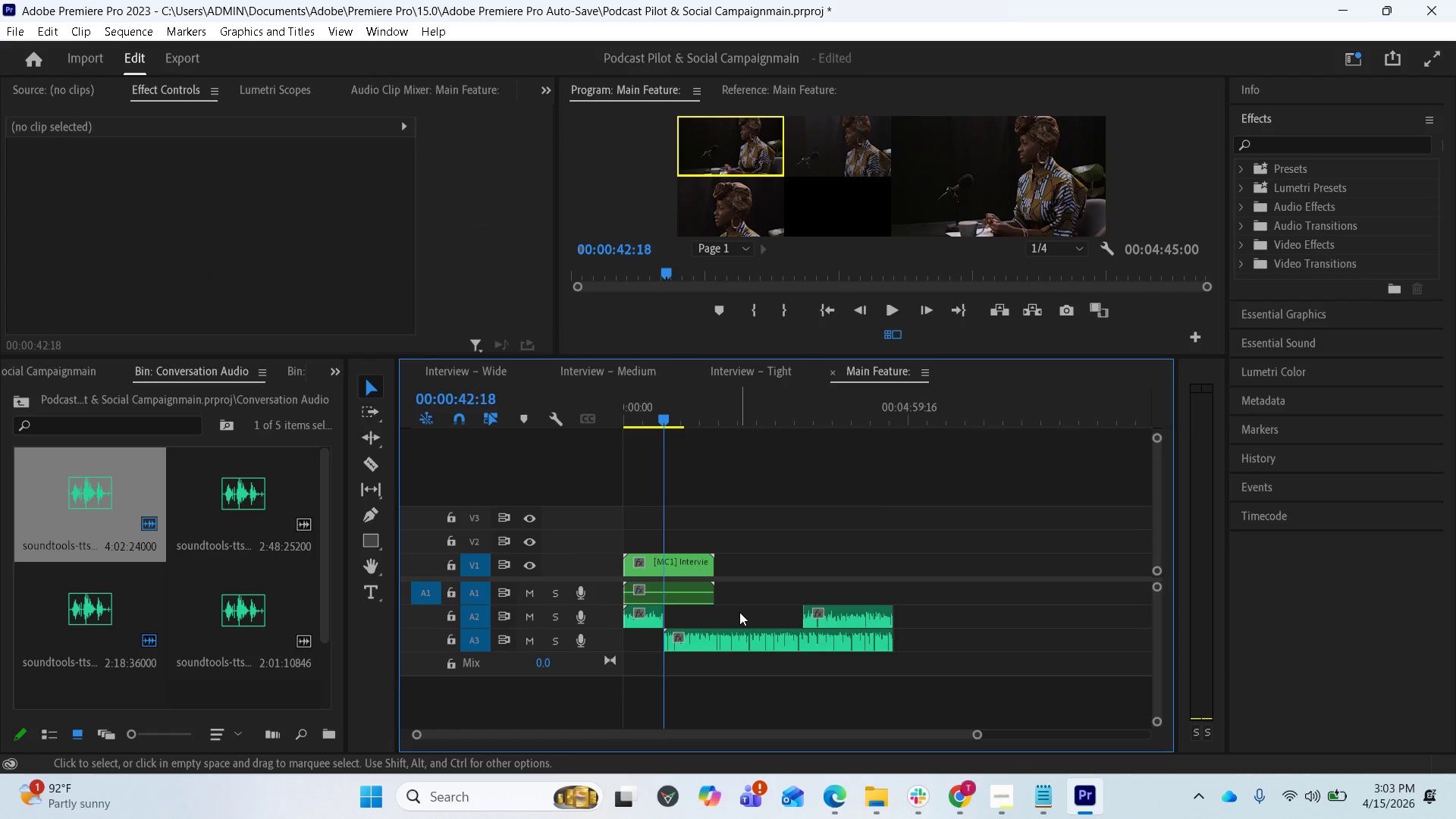 
key(Equal)
 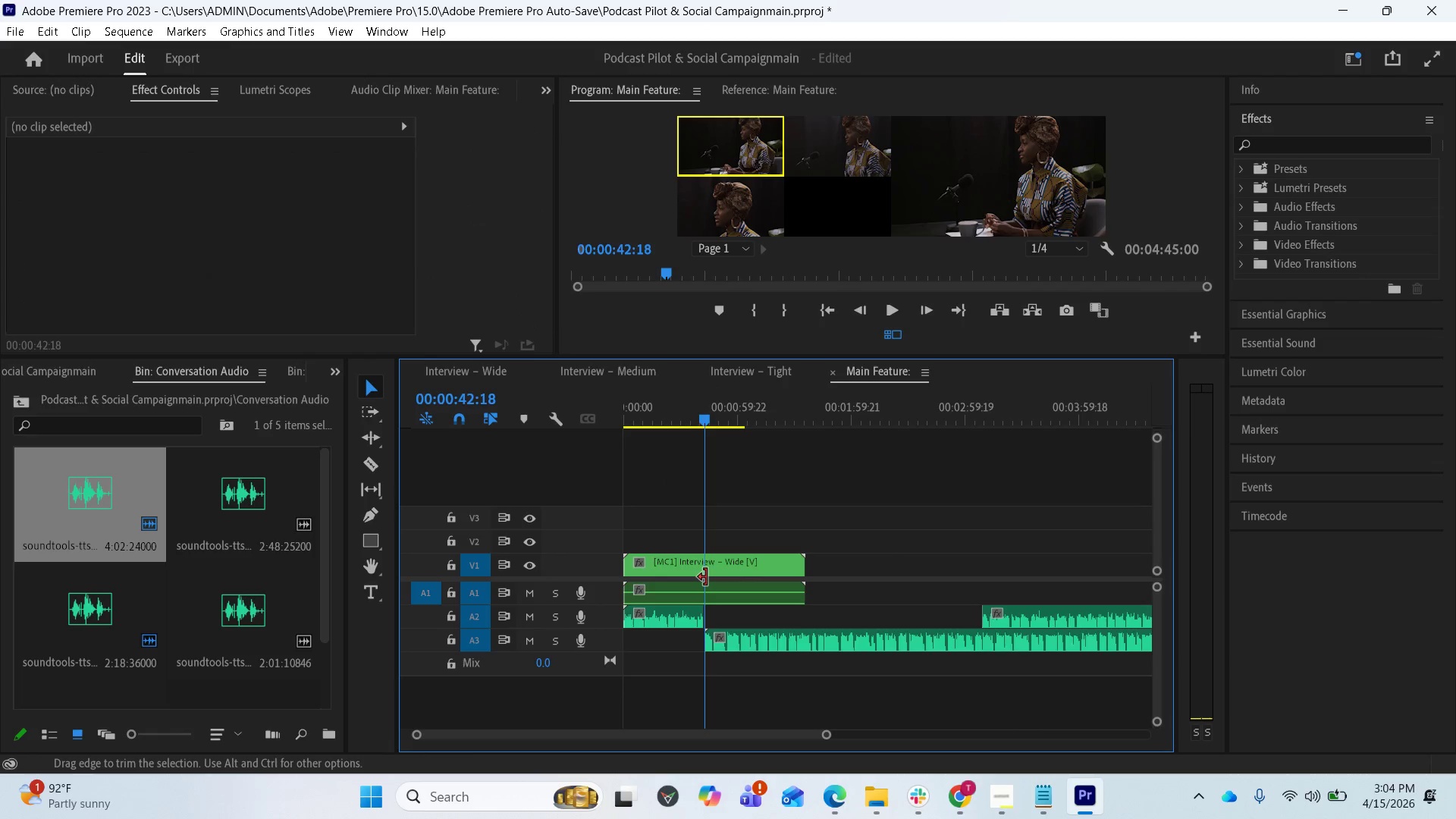 
key(Equal)
 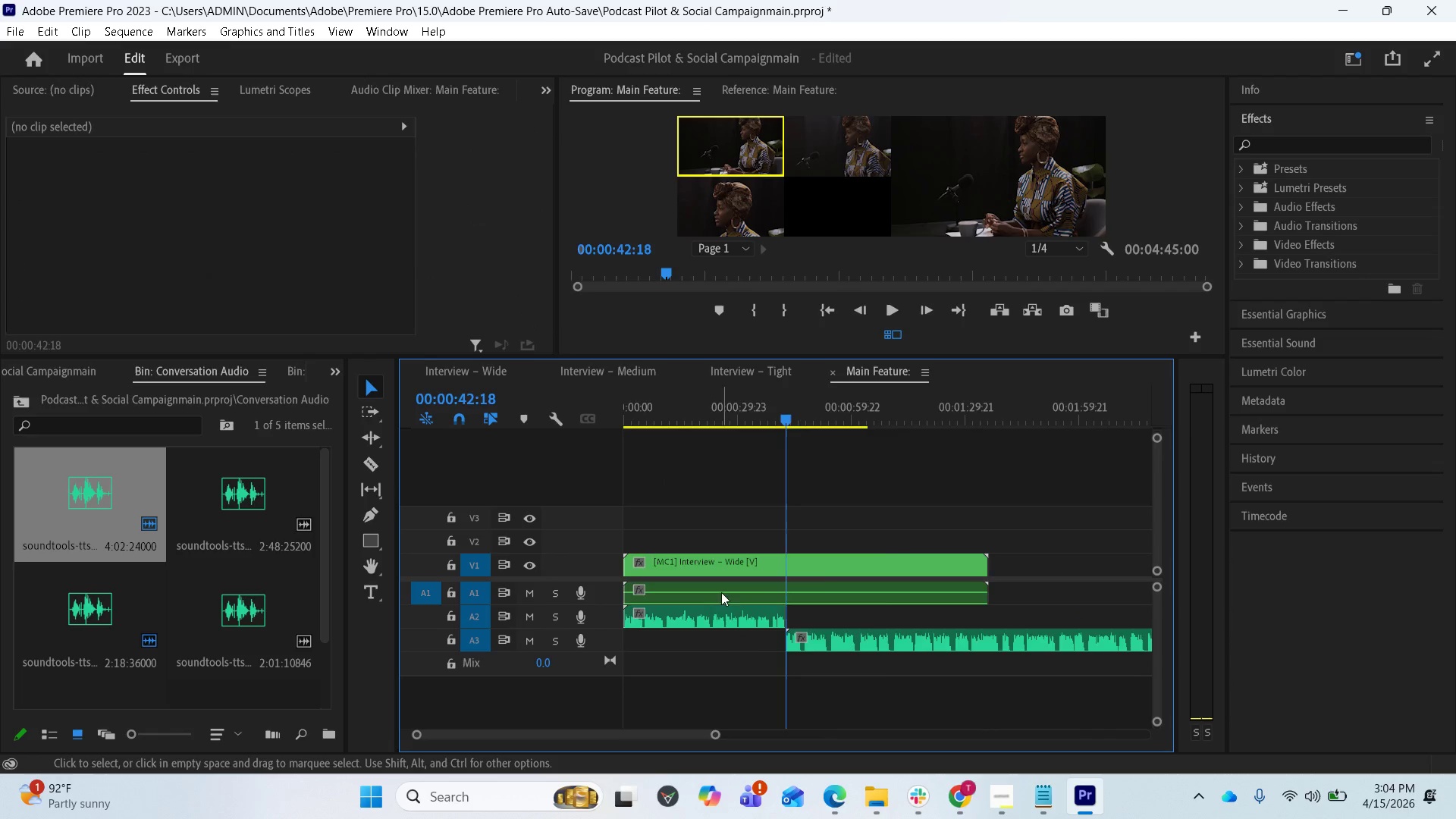 
key(Equal)
 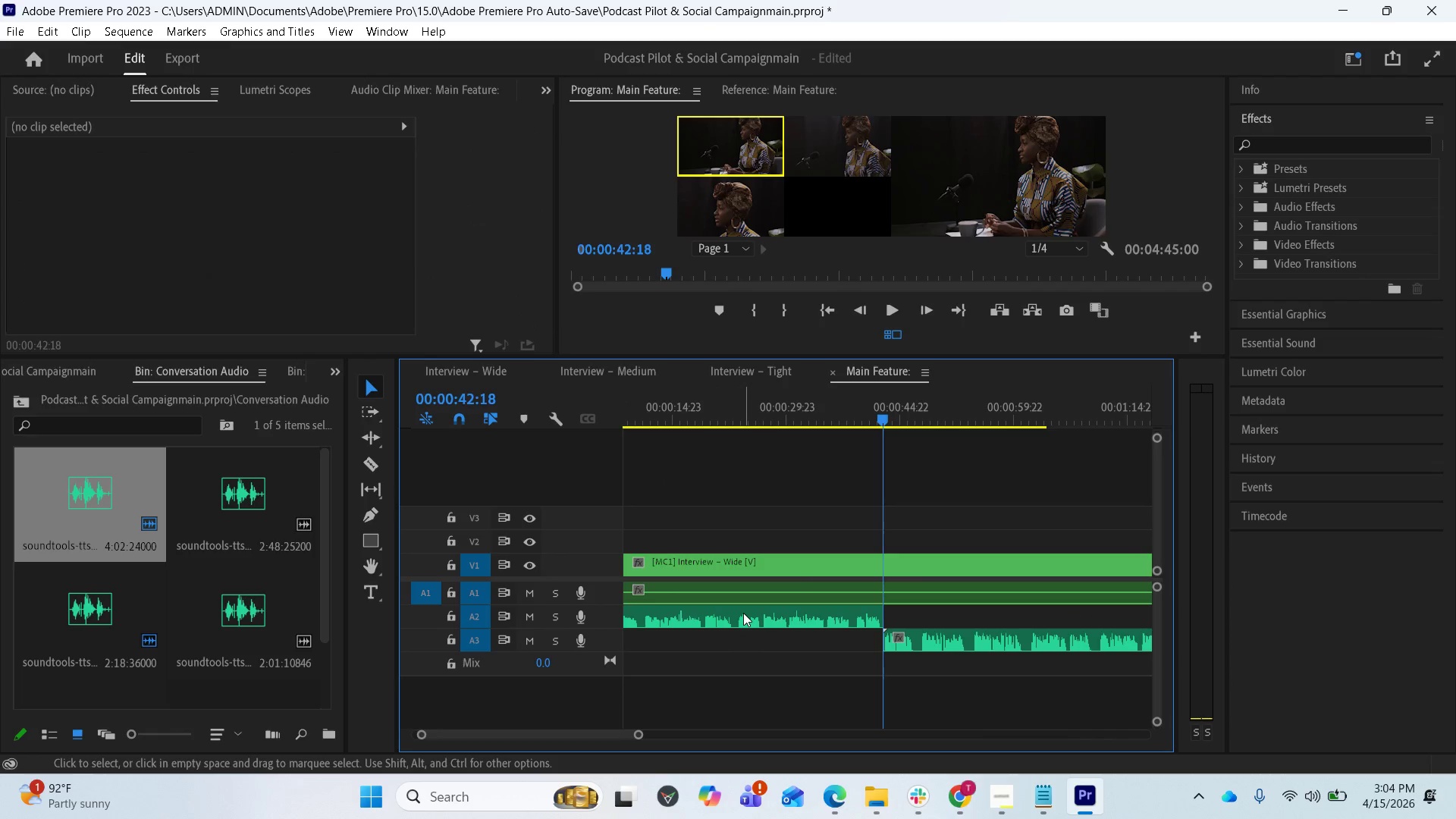 
key(Equal)
 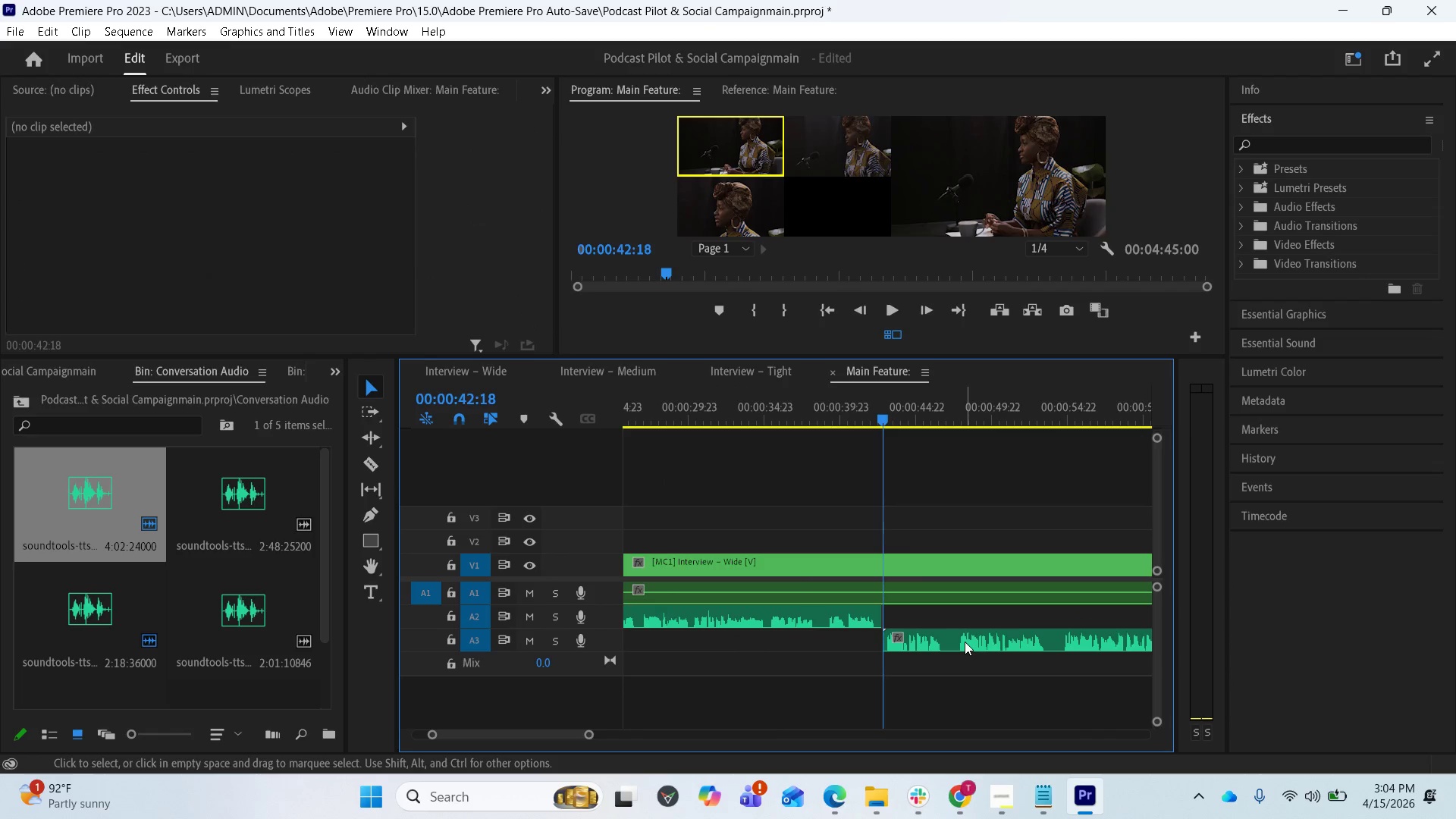 
left_click_drag(start_coordinate=[964, 640], to_coordinate=[984, 636])
 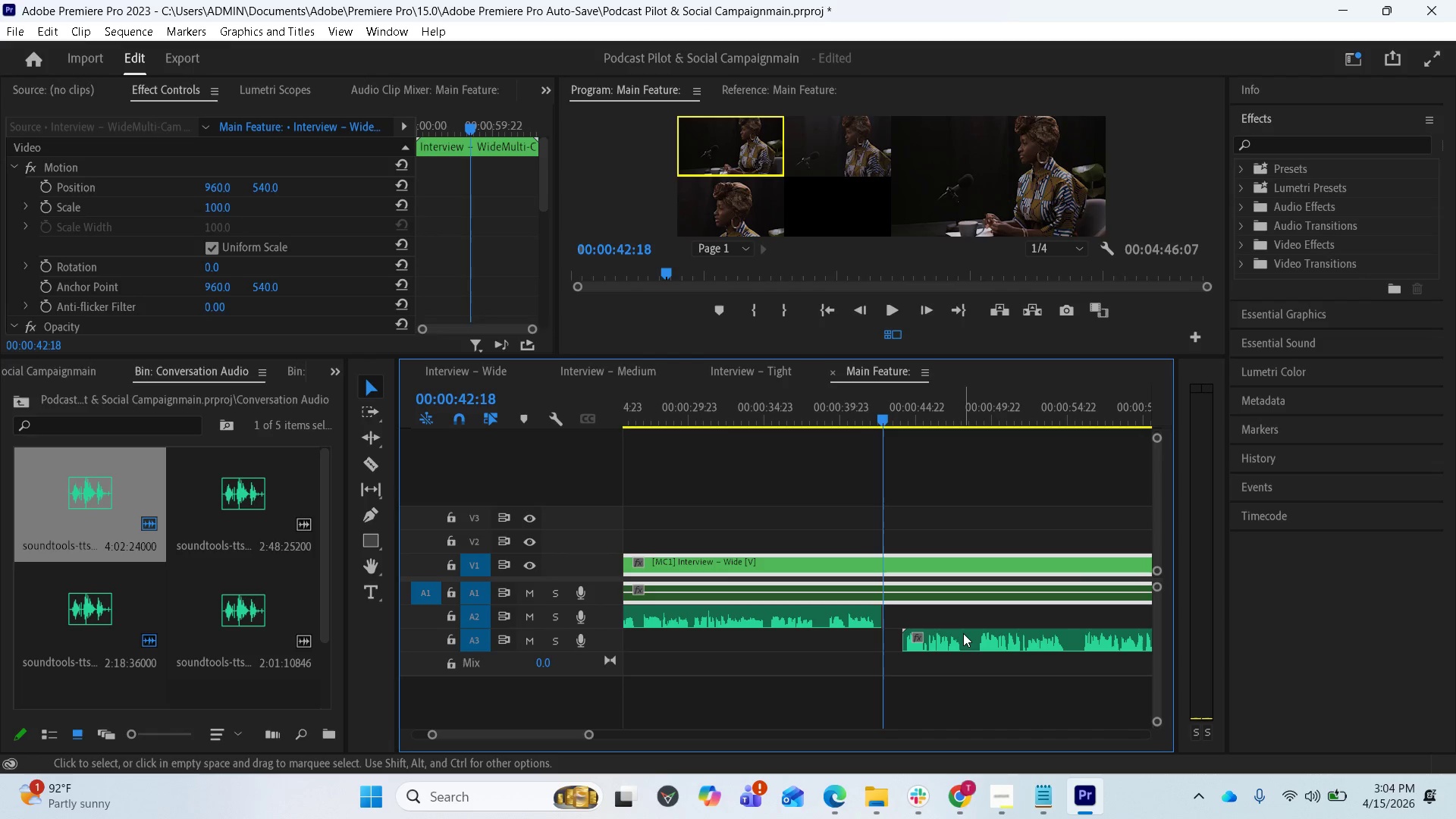 
key(Space)
 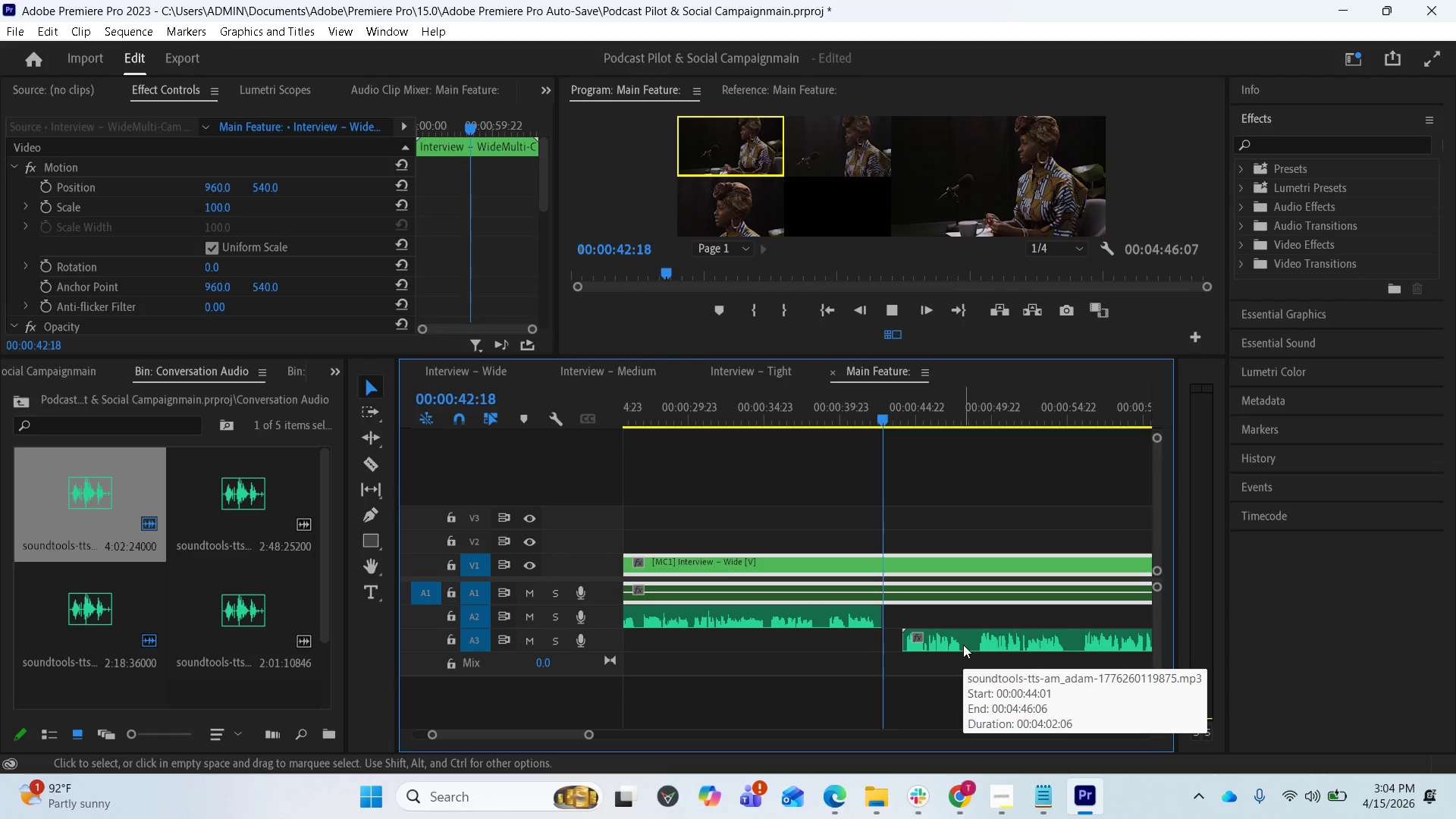 
key(Space)
 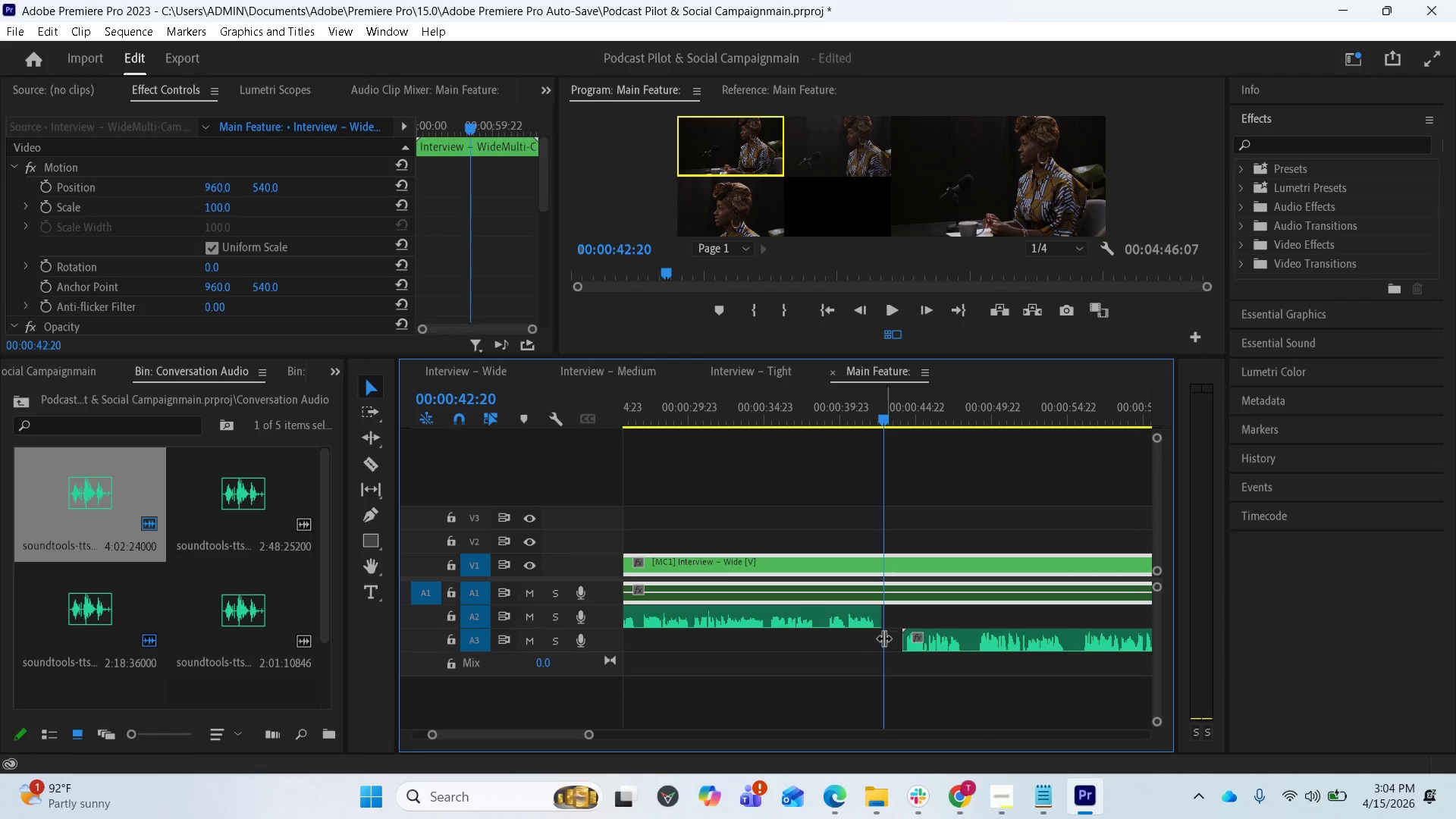 
key(Space)
 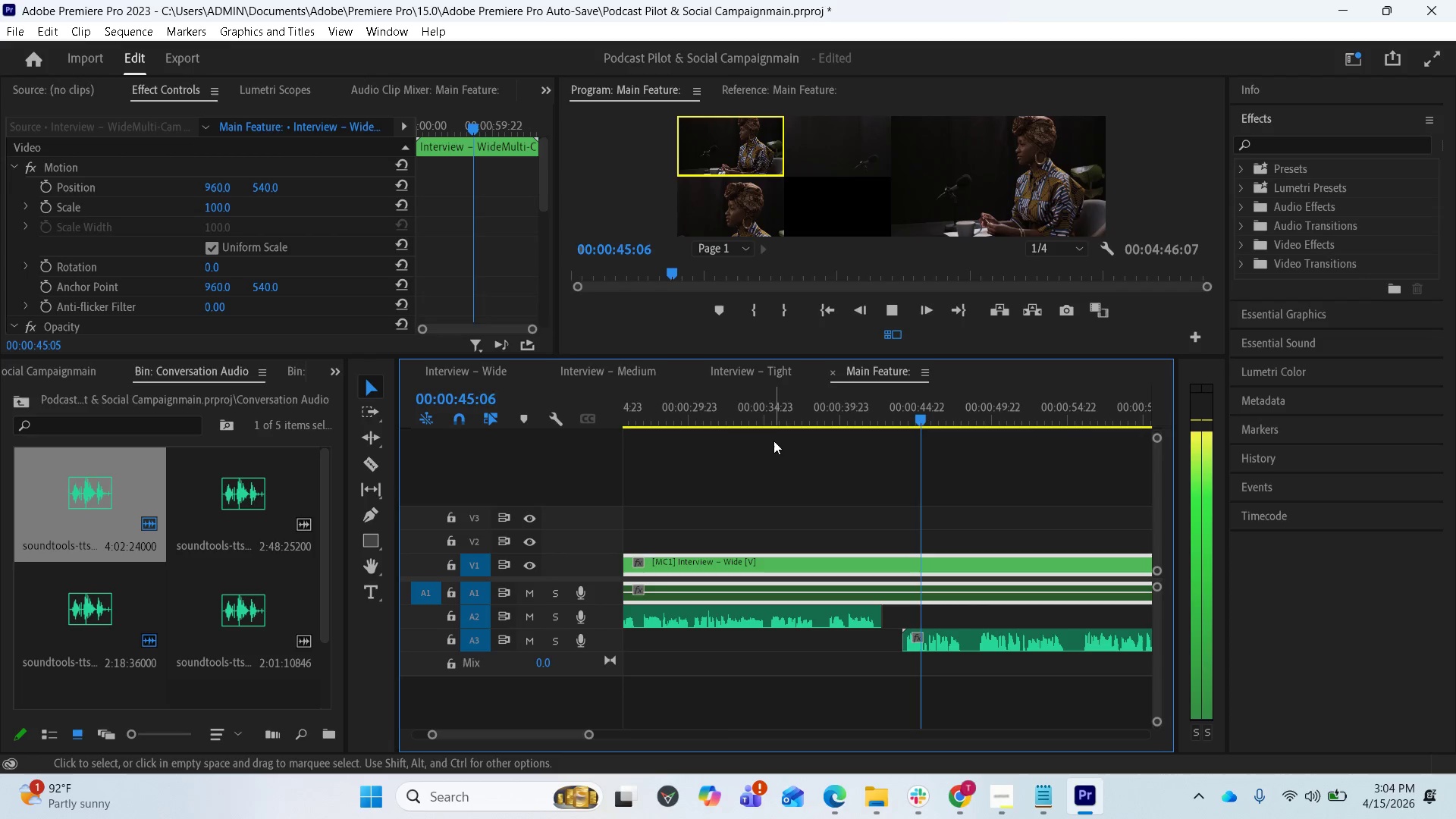 
wait(8.98)
 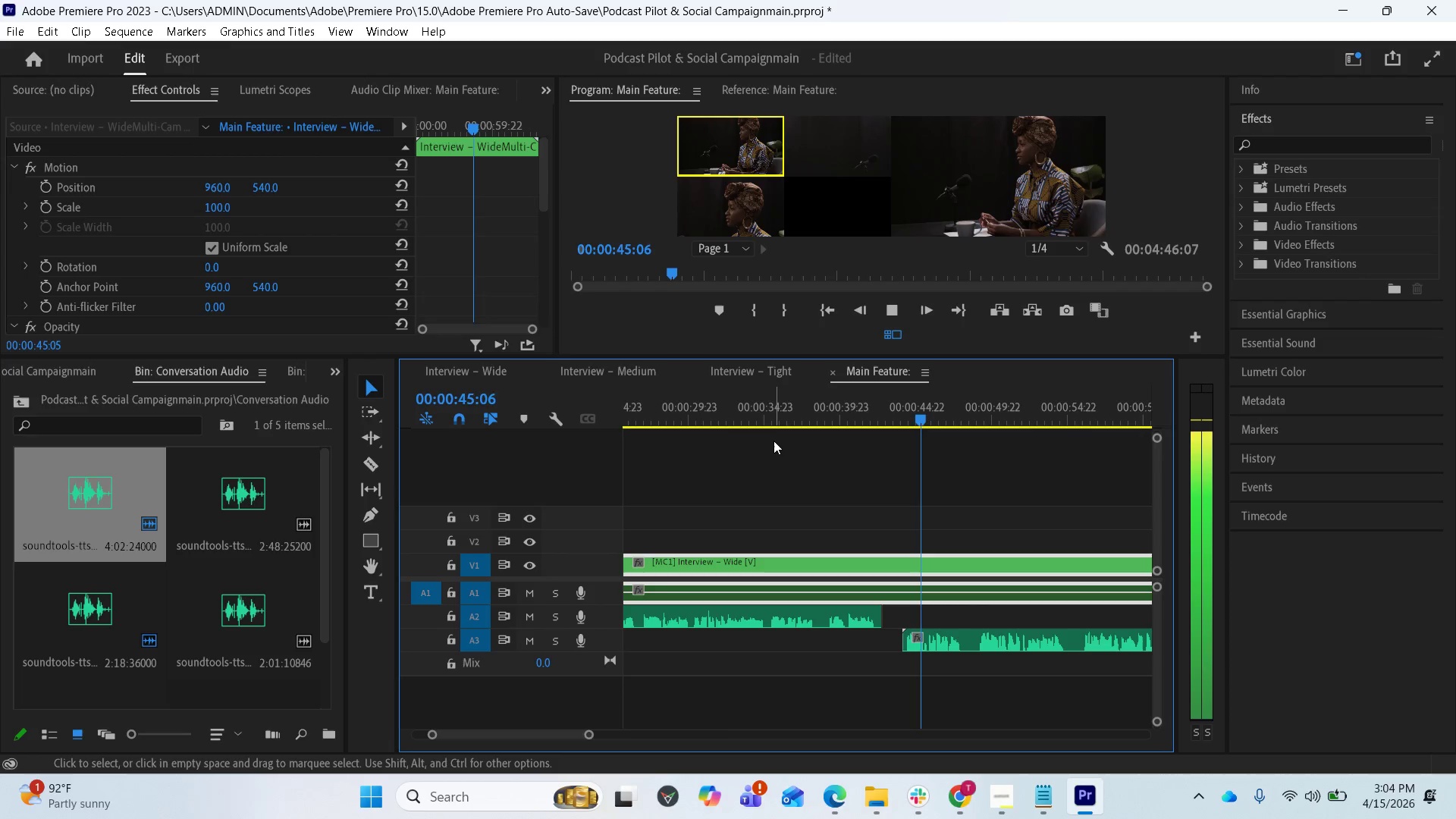 
key(Space)
 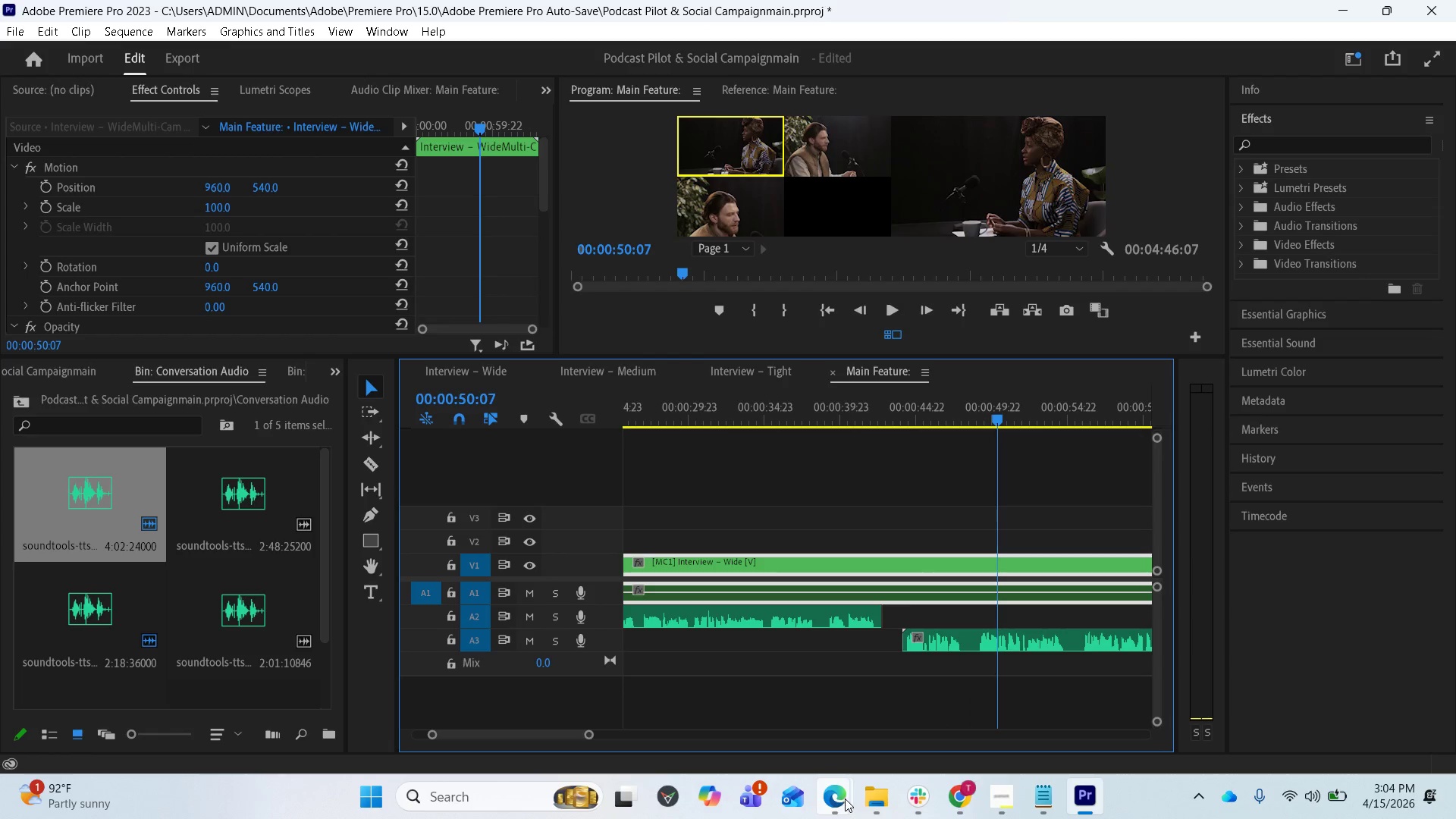 
left_click([843, 801])
 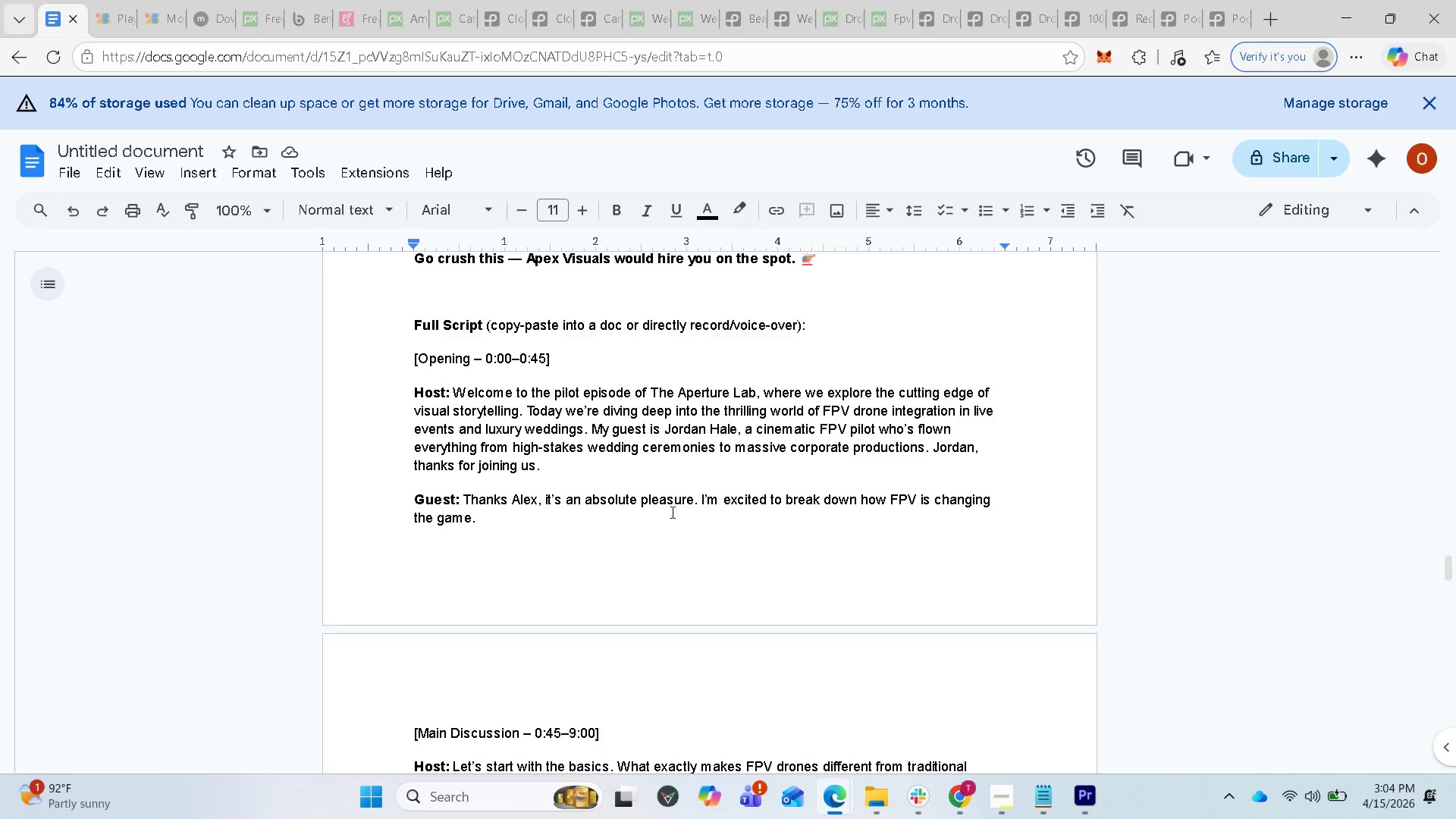 
scroll: coordinate [673, 502], scroll_direction: up, amount: 1.0
 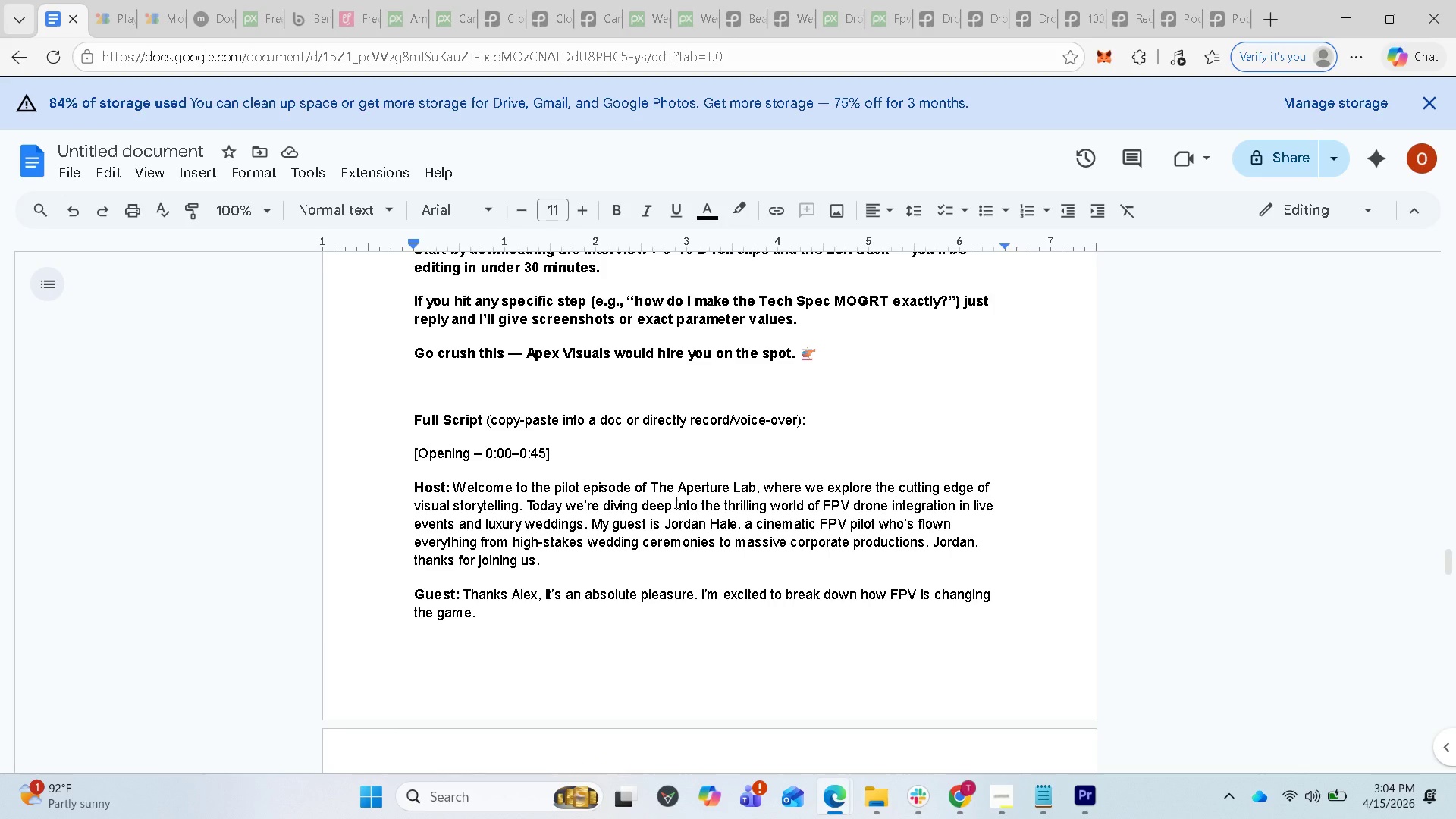 
scroll: coordinate [675, 502], scroll_direction: down, amount: 2.0
 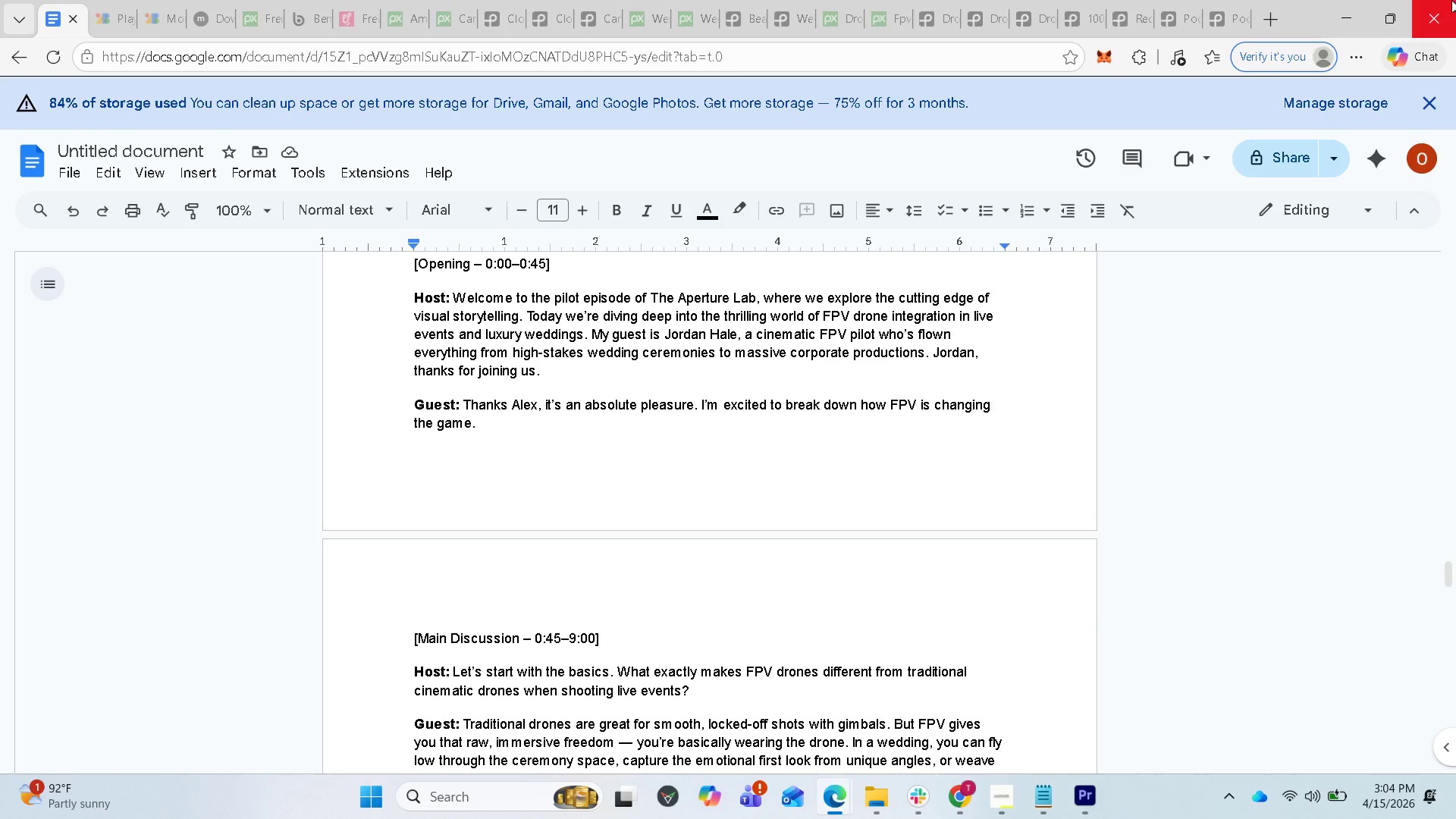 
wait(6.87)
 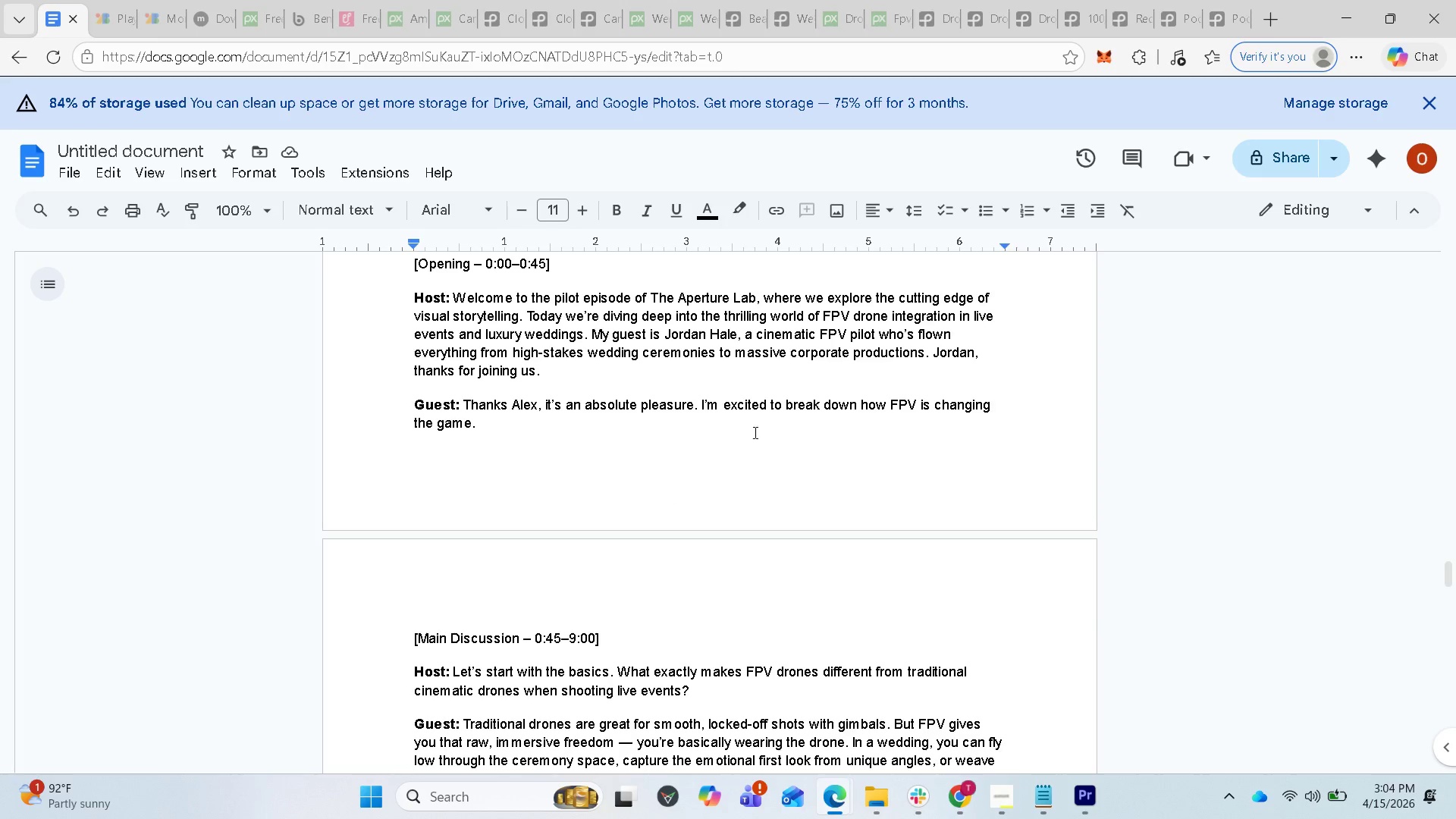 
left_click([1338, 20])
 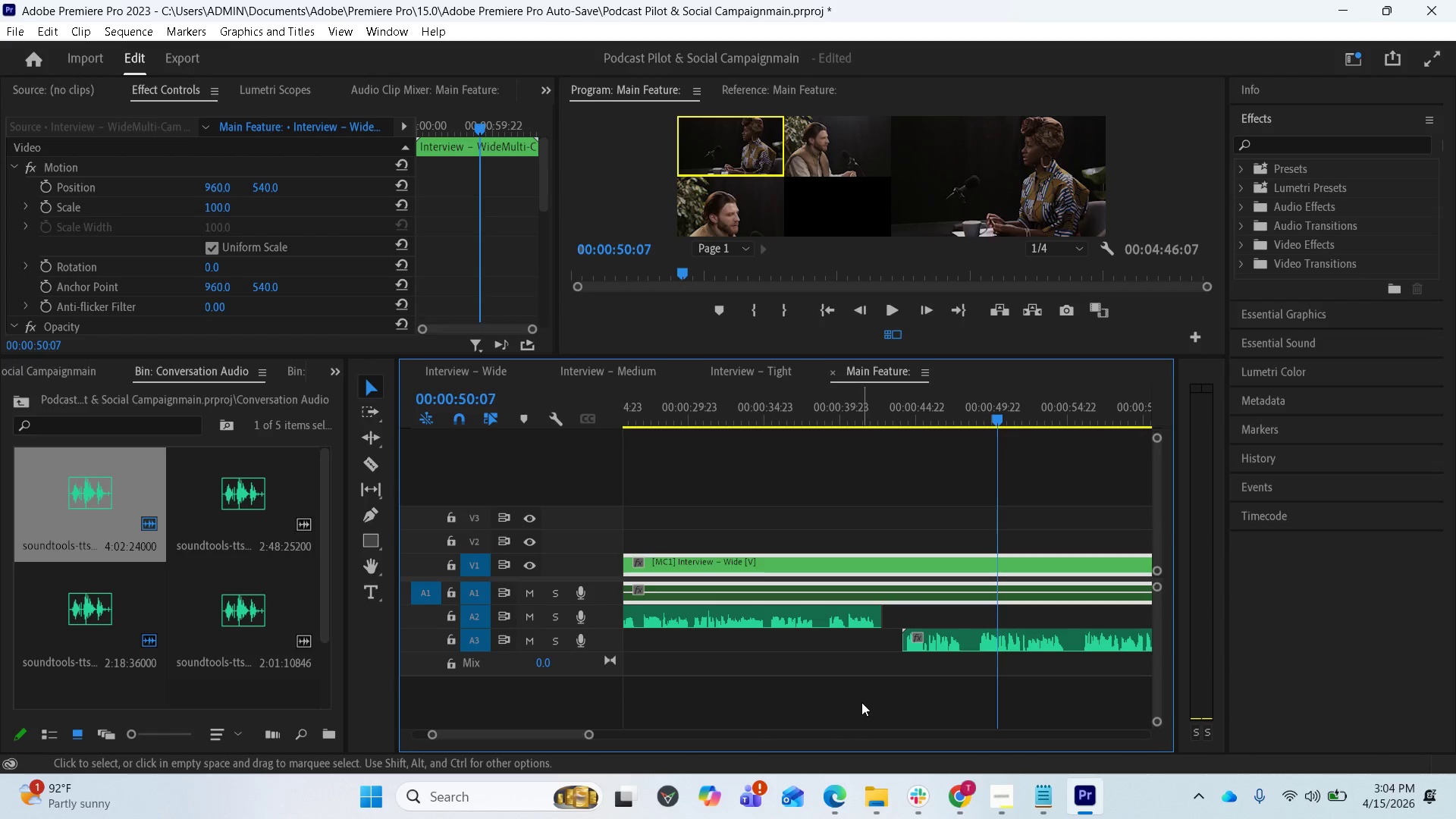 
key(Space)
 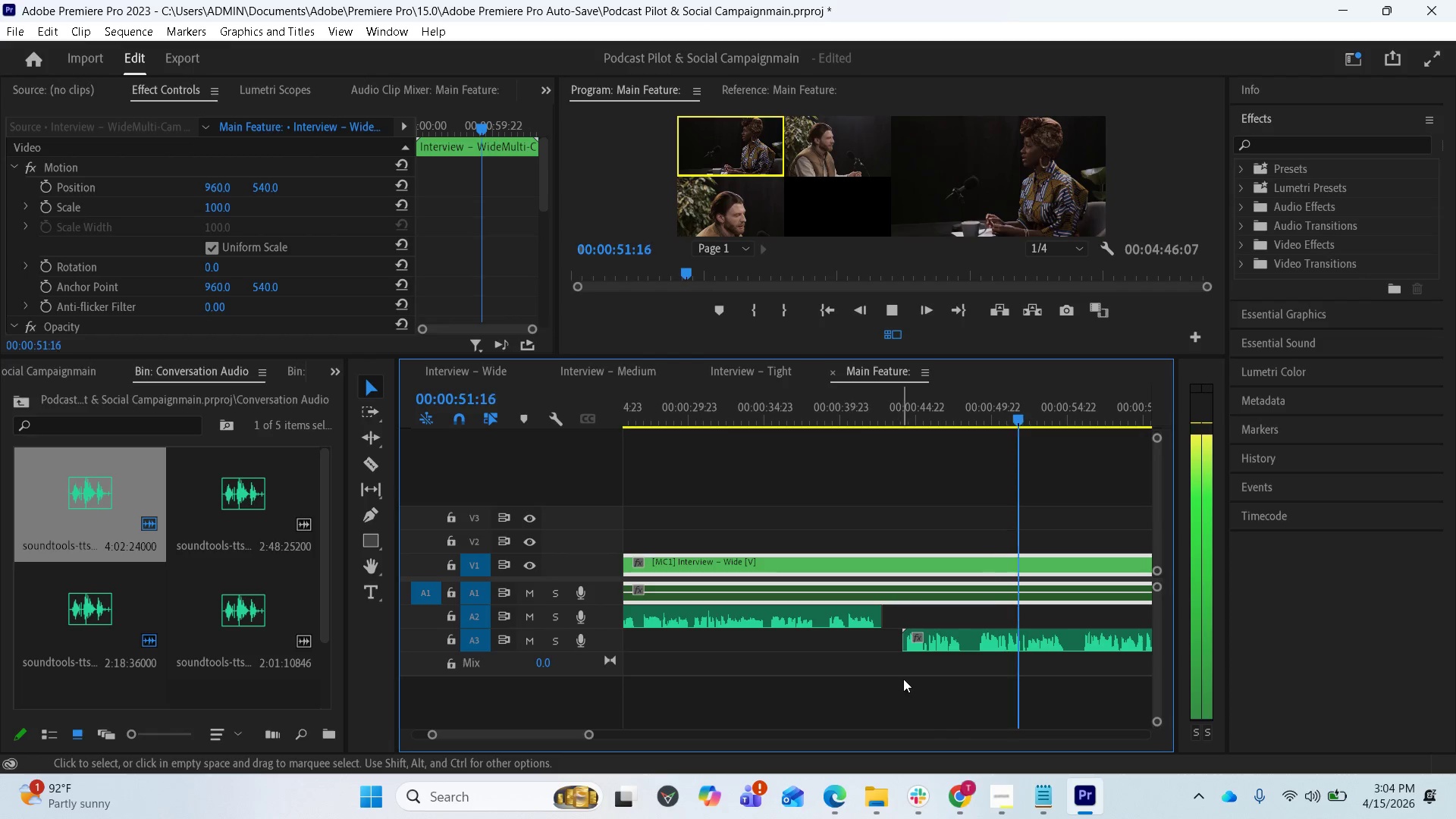 
wait(8.01)
 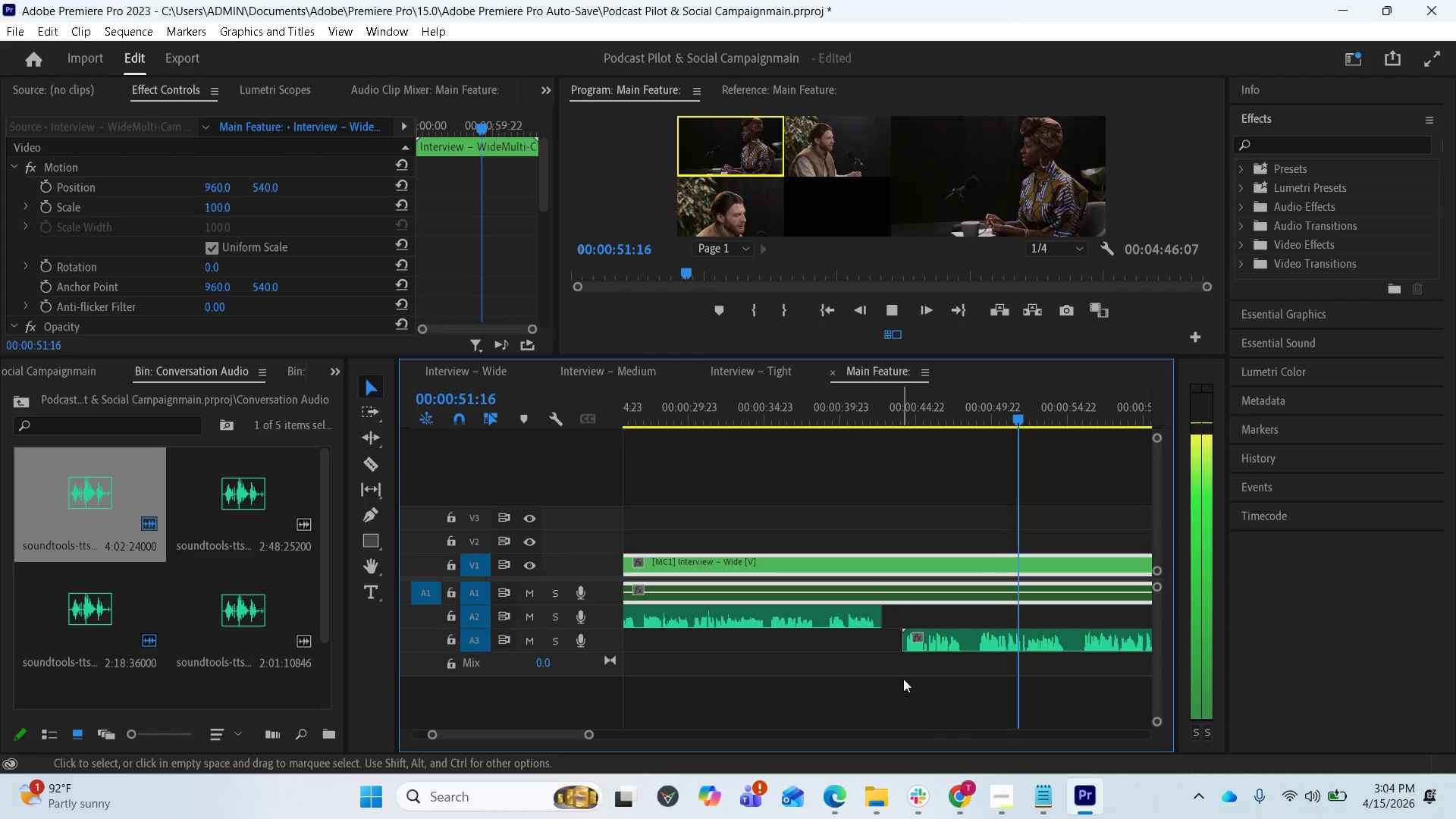 
key(Space)
 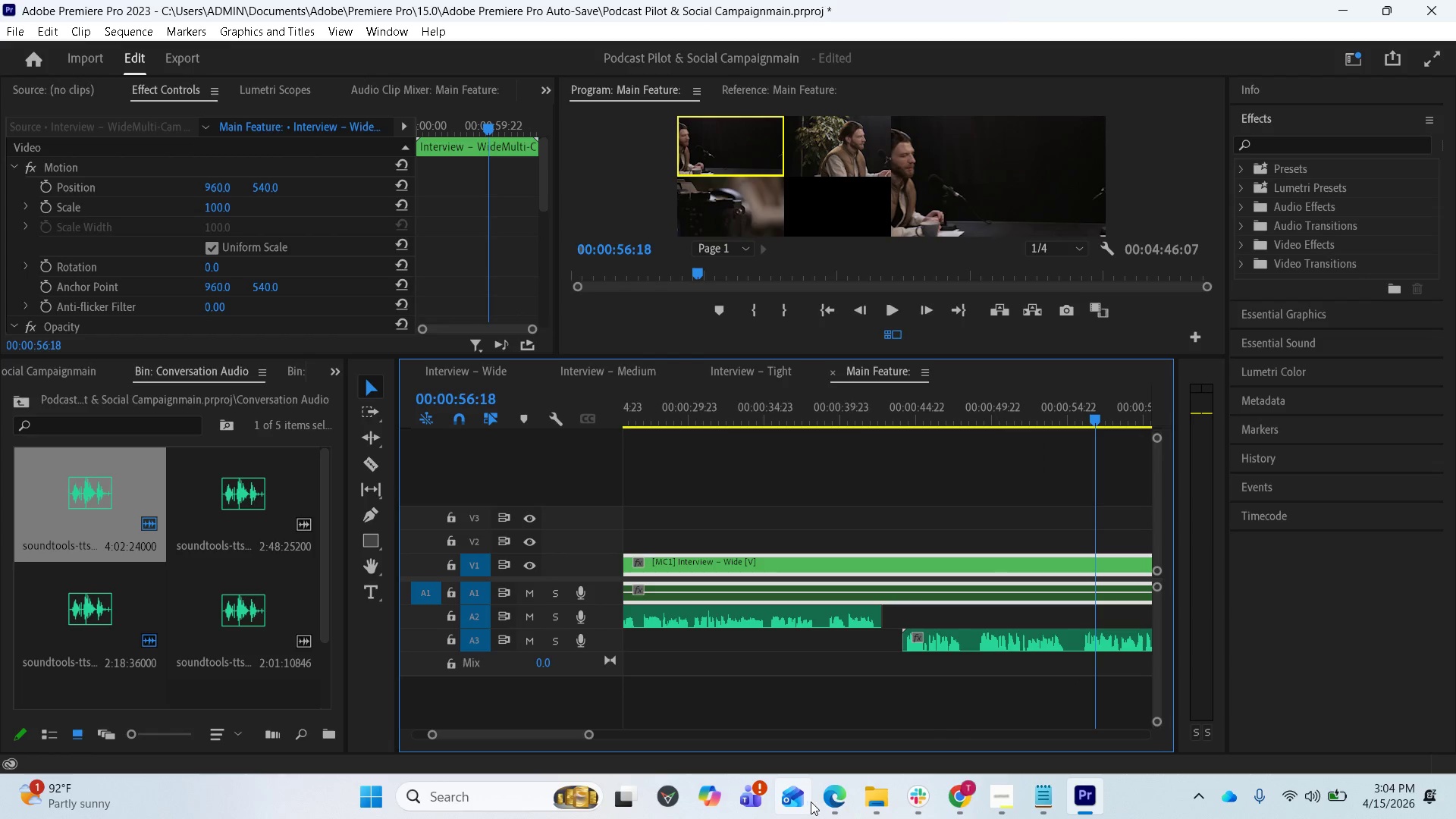 
left_click([820, 797])
 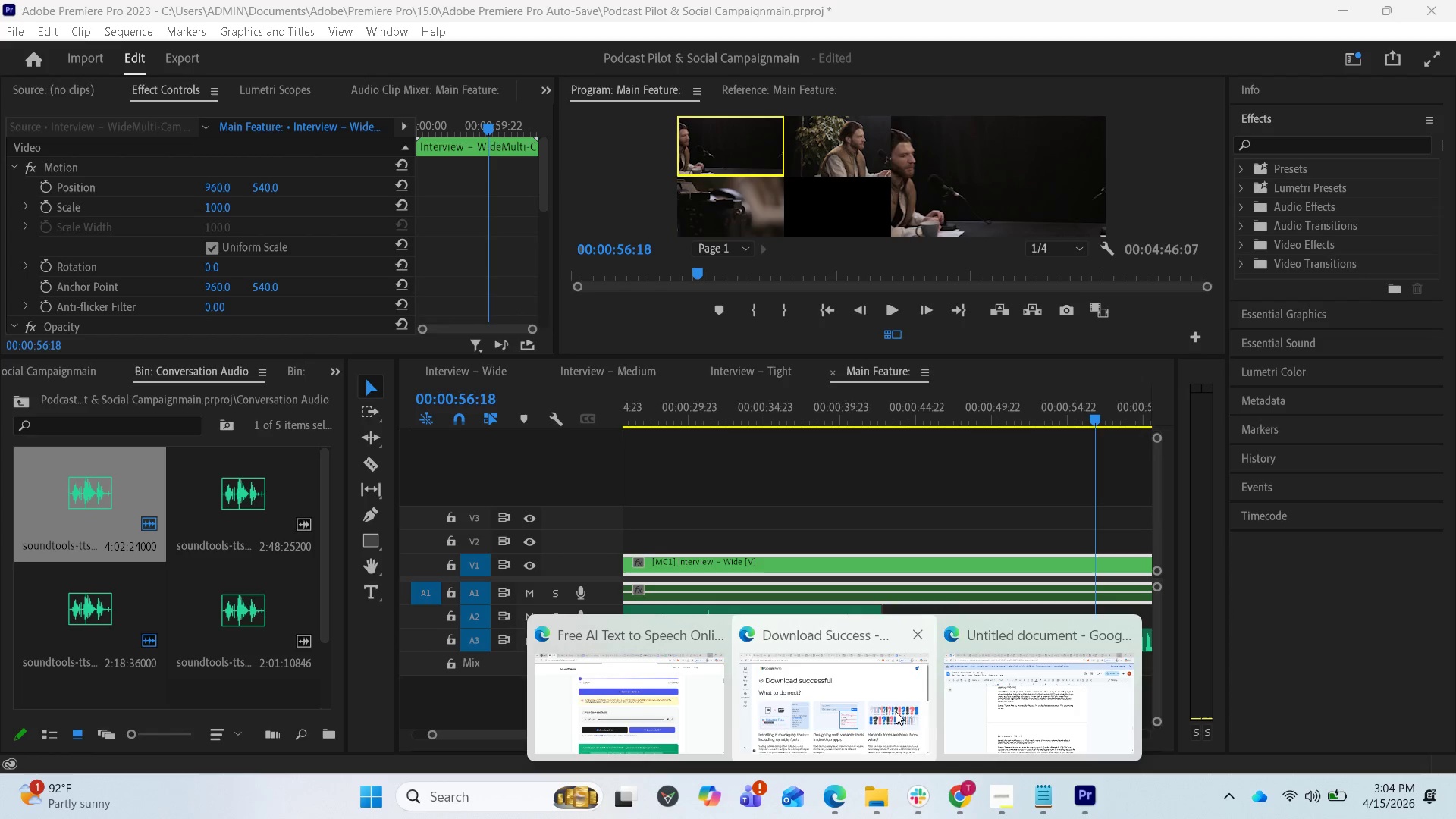 
left_click([1024, 730])
 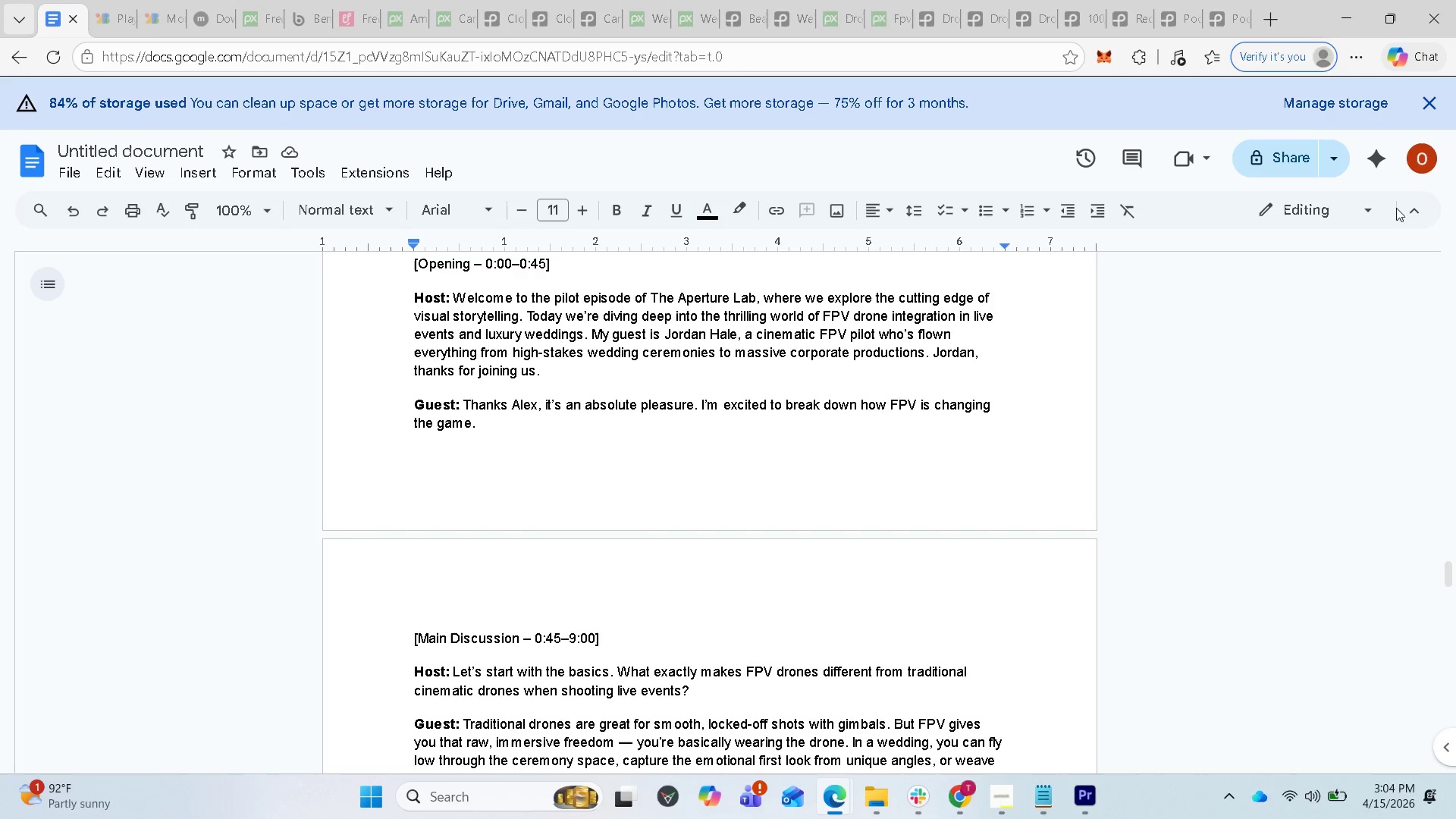 
left_click([1345, 6])
 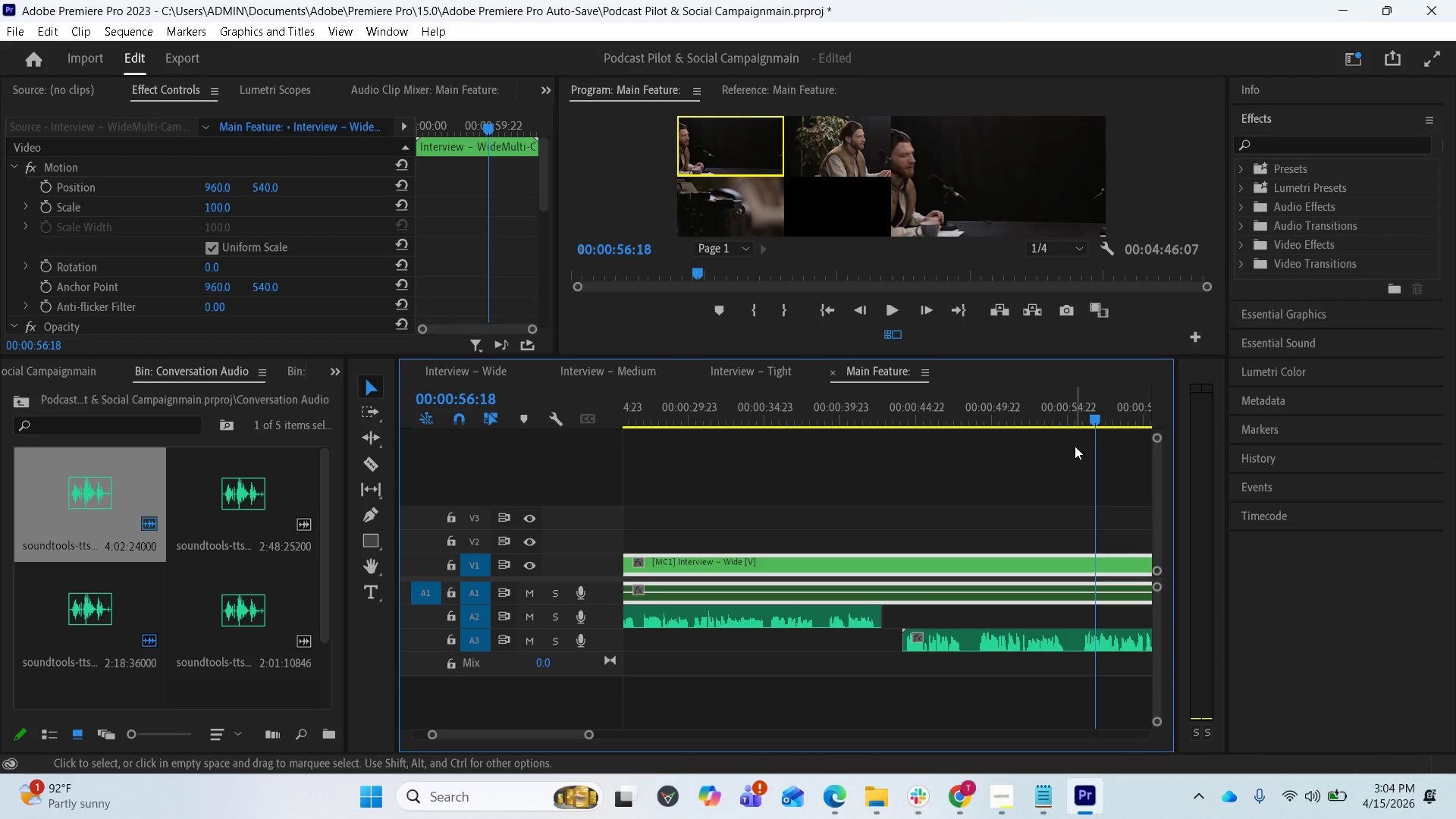 
left_click_drag(start_coordinate=[1090, 420], to_coordinate=[1042, 418])
 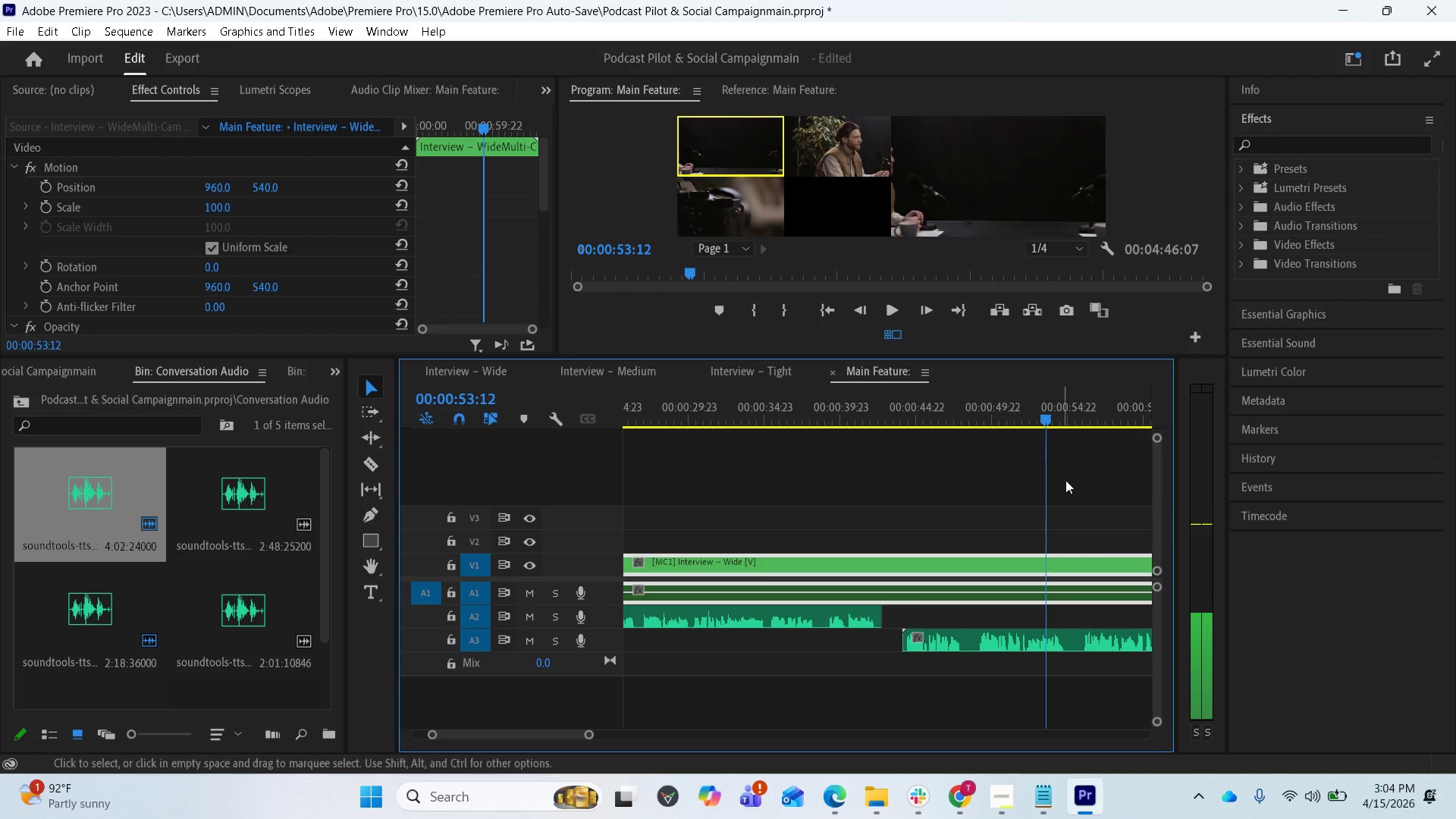 
key(Space)
 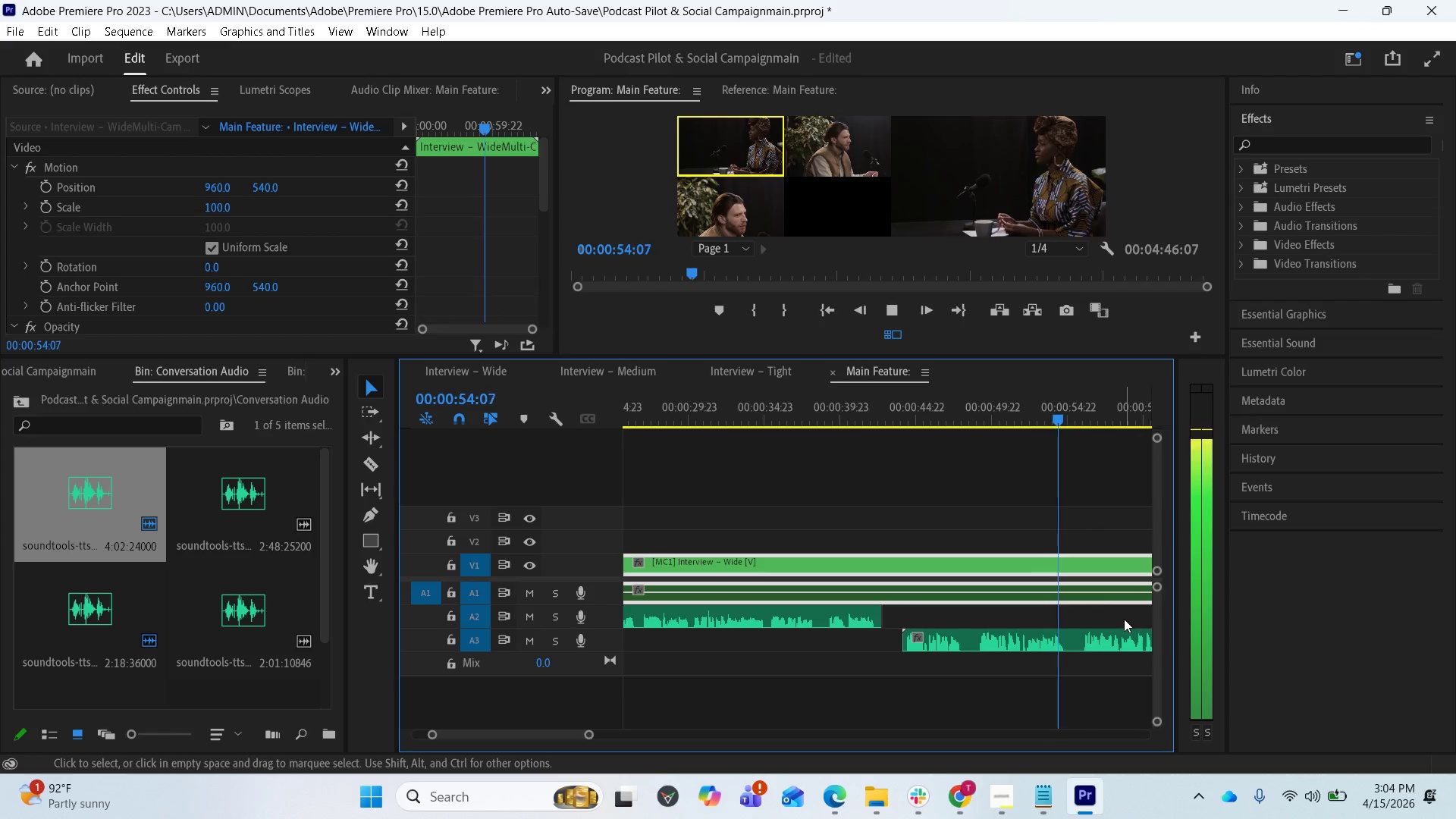 
key(Space)
 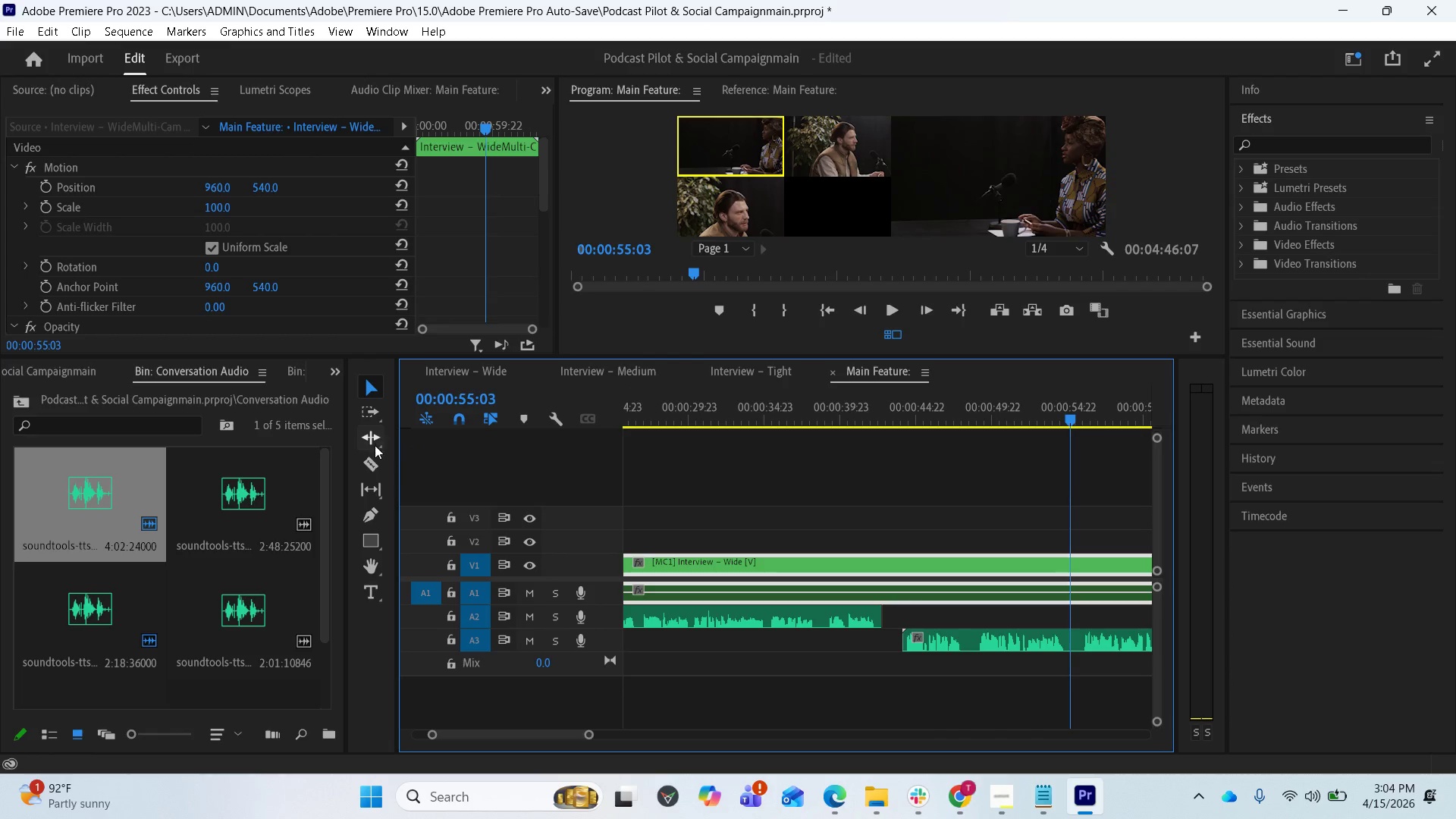 
left_click([371, 459])
 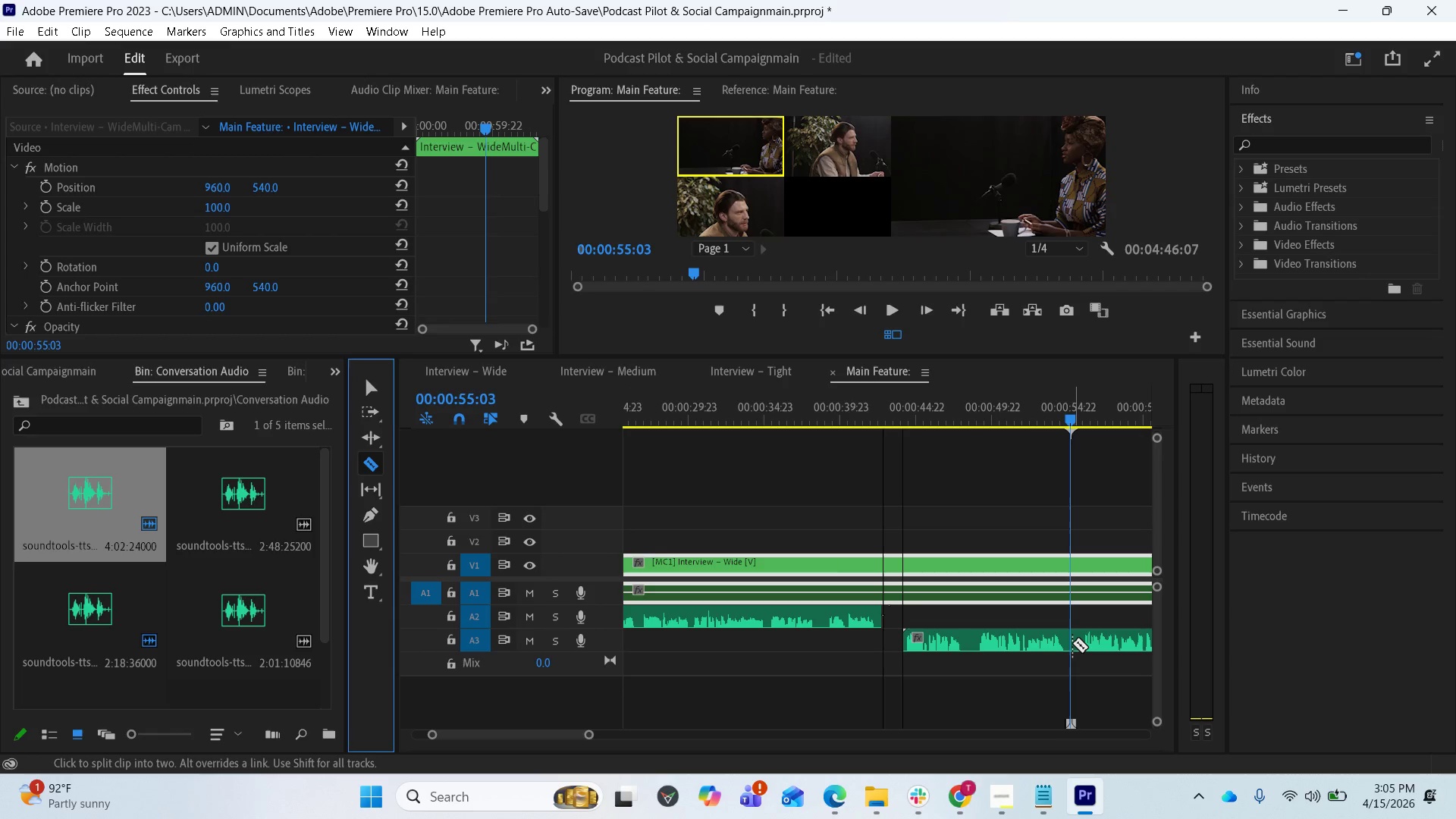 
left_click([1072, 642])
 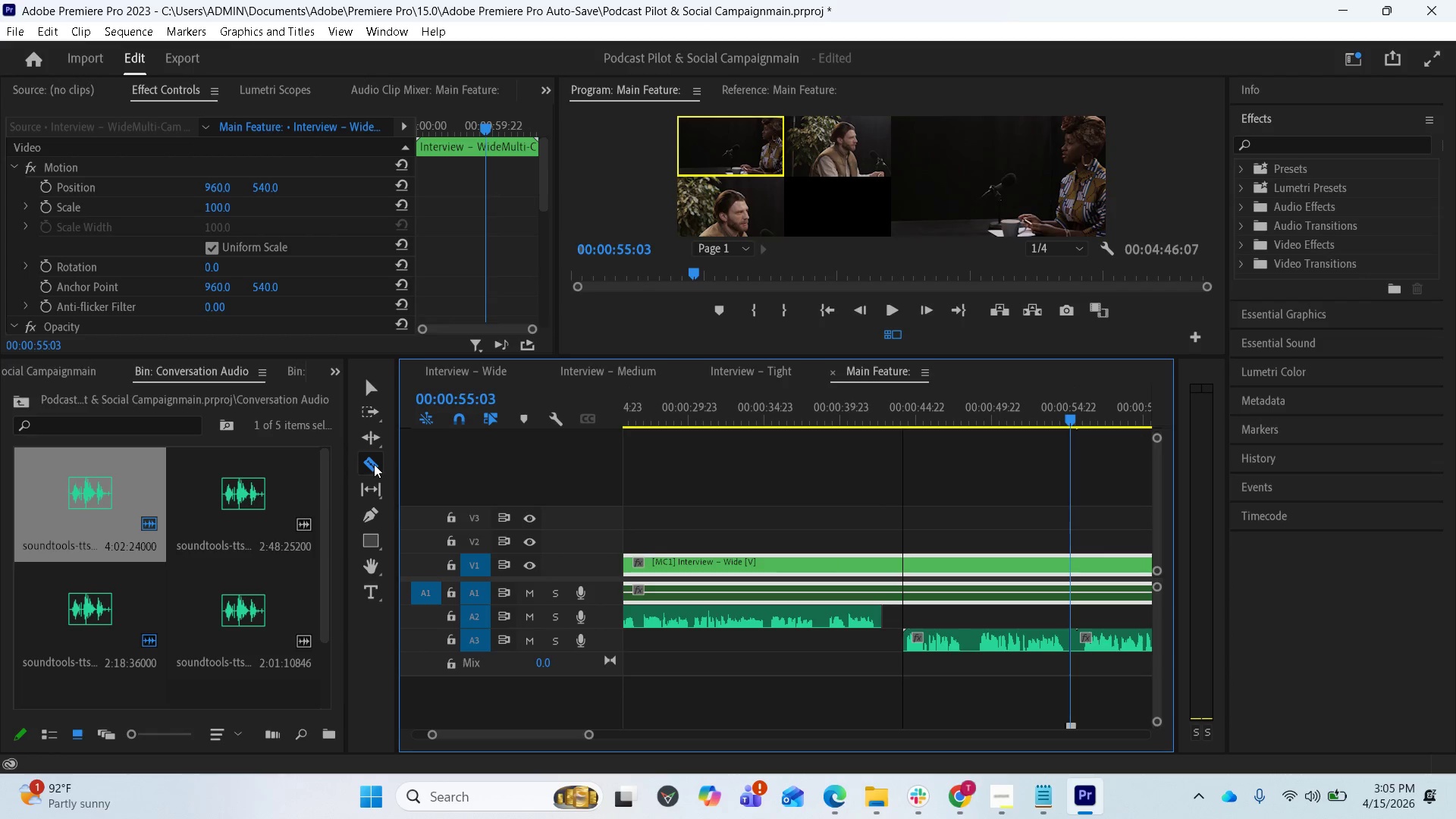 
left_click([372, 392])
 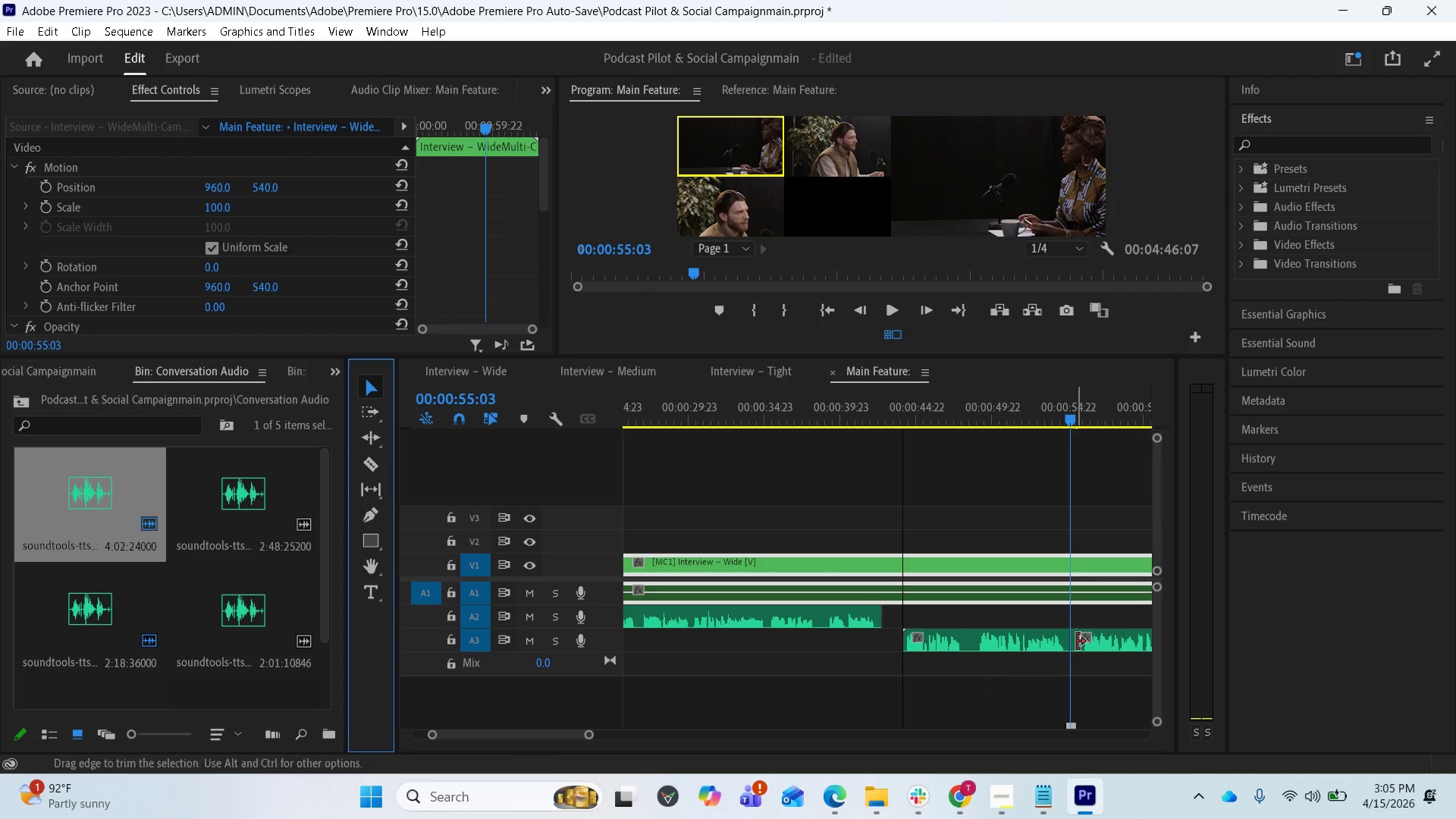 
left_click_drag(start_coordinate=[1094, 645], to_coordinate=[1108, 646])
 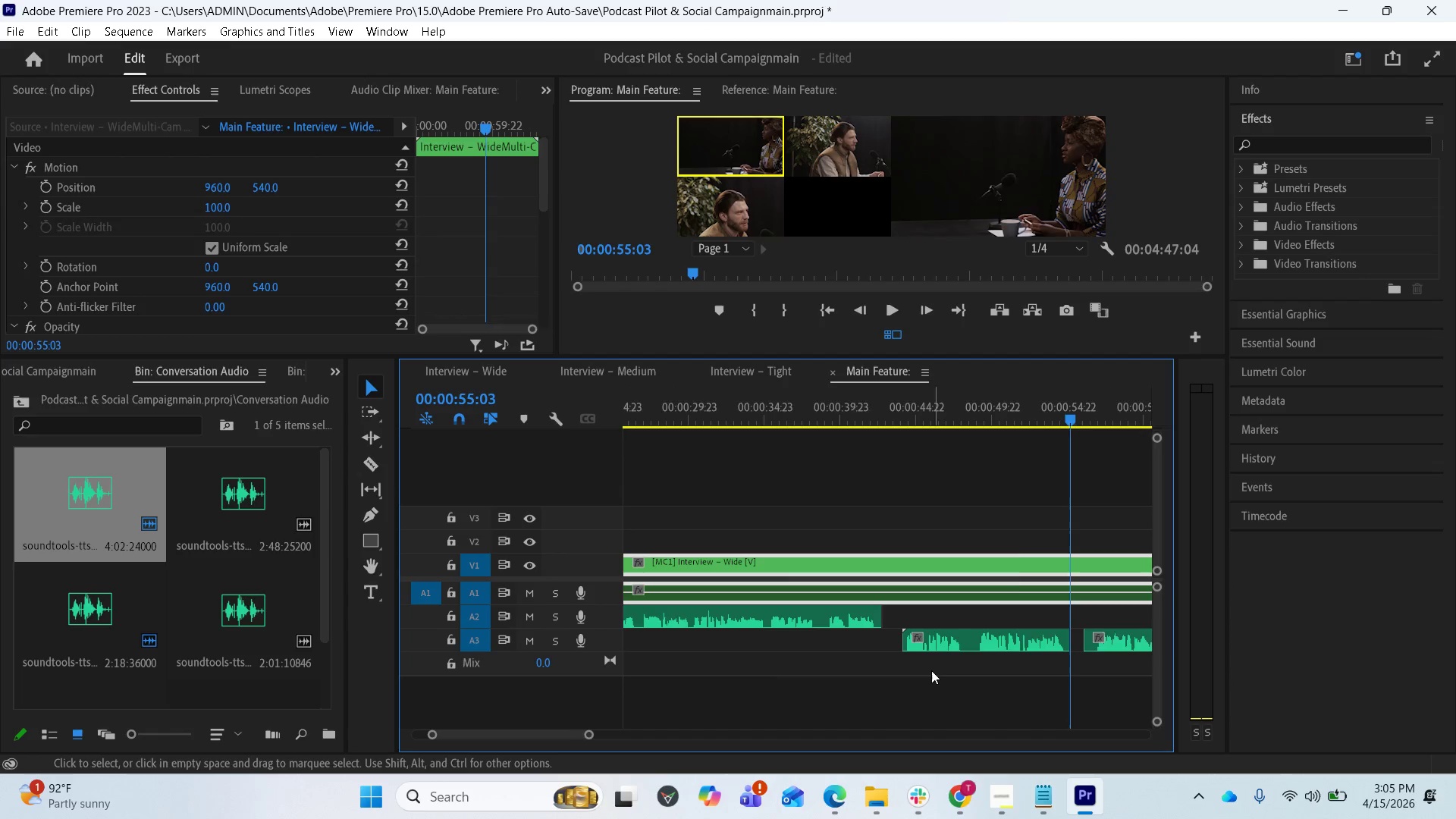 
scroll: coordinate [880, 692], scroll_direction: down, amount: 11.0
 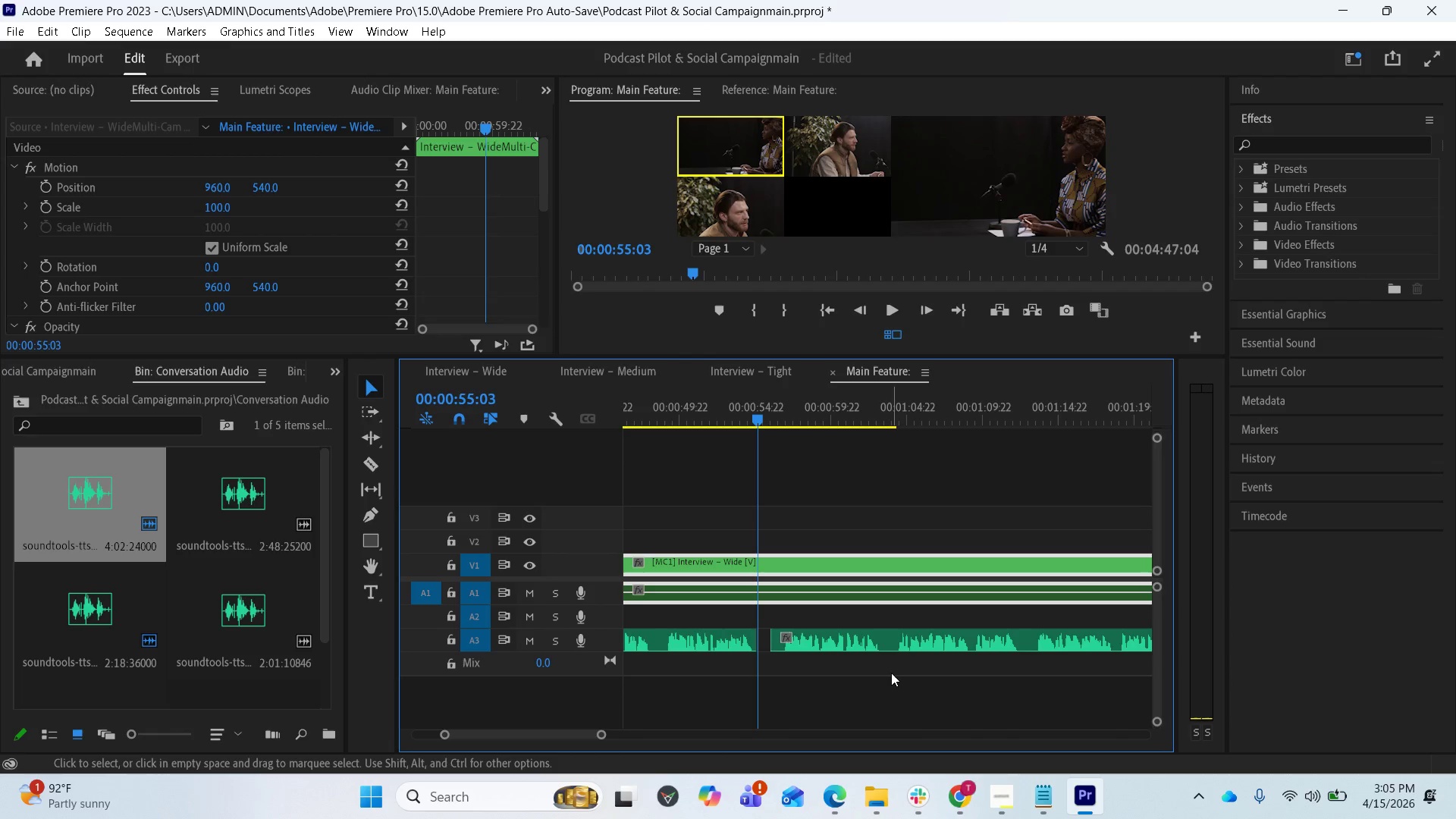 
key(Minus)
 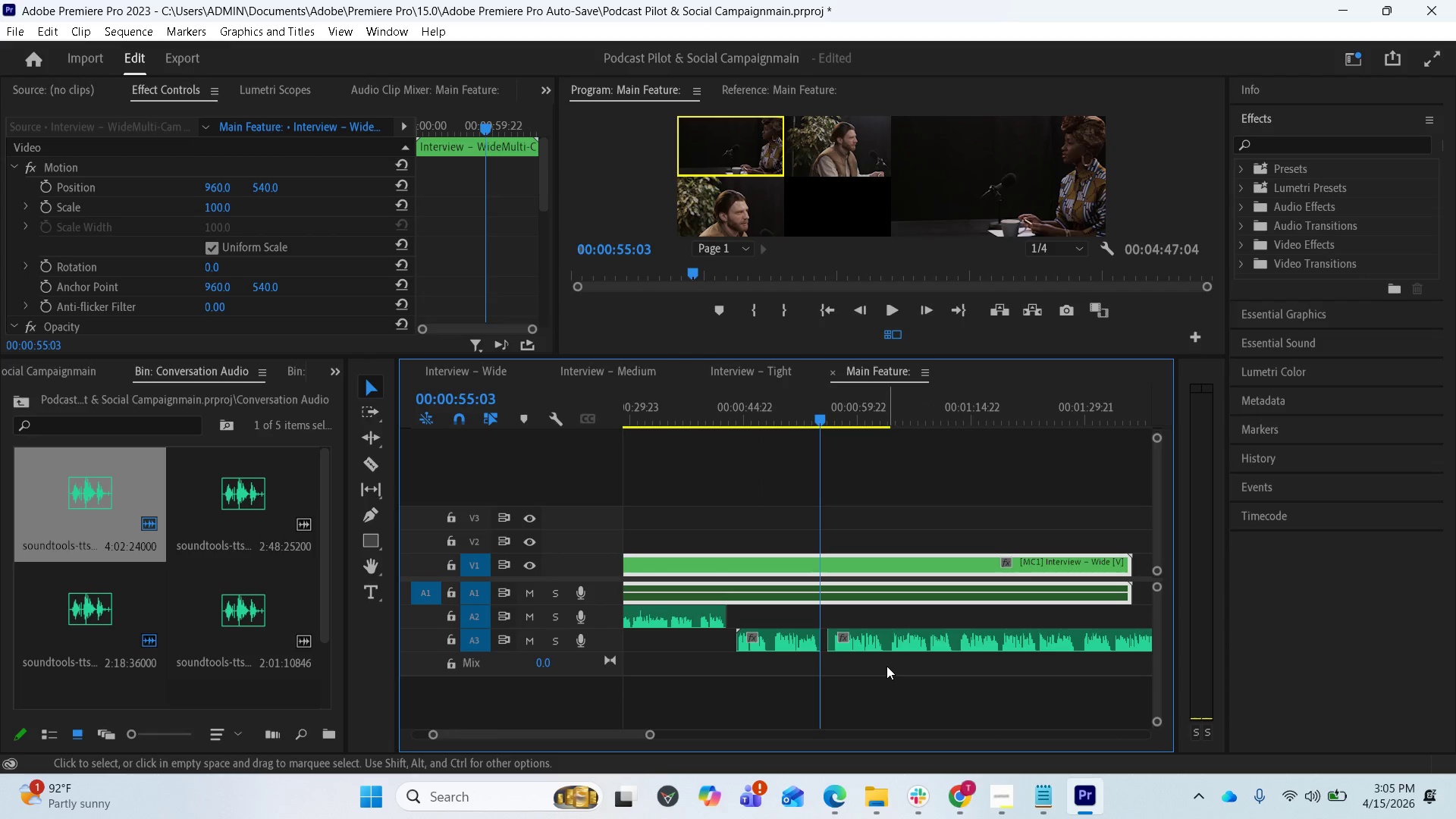 
key(Minus)
 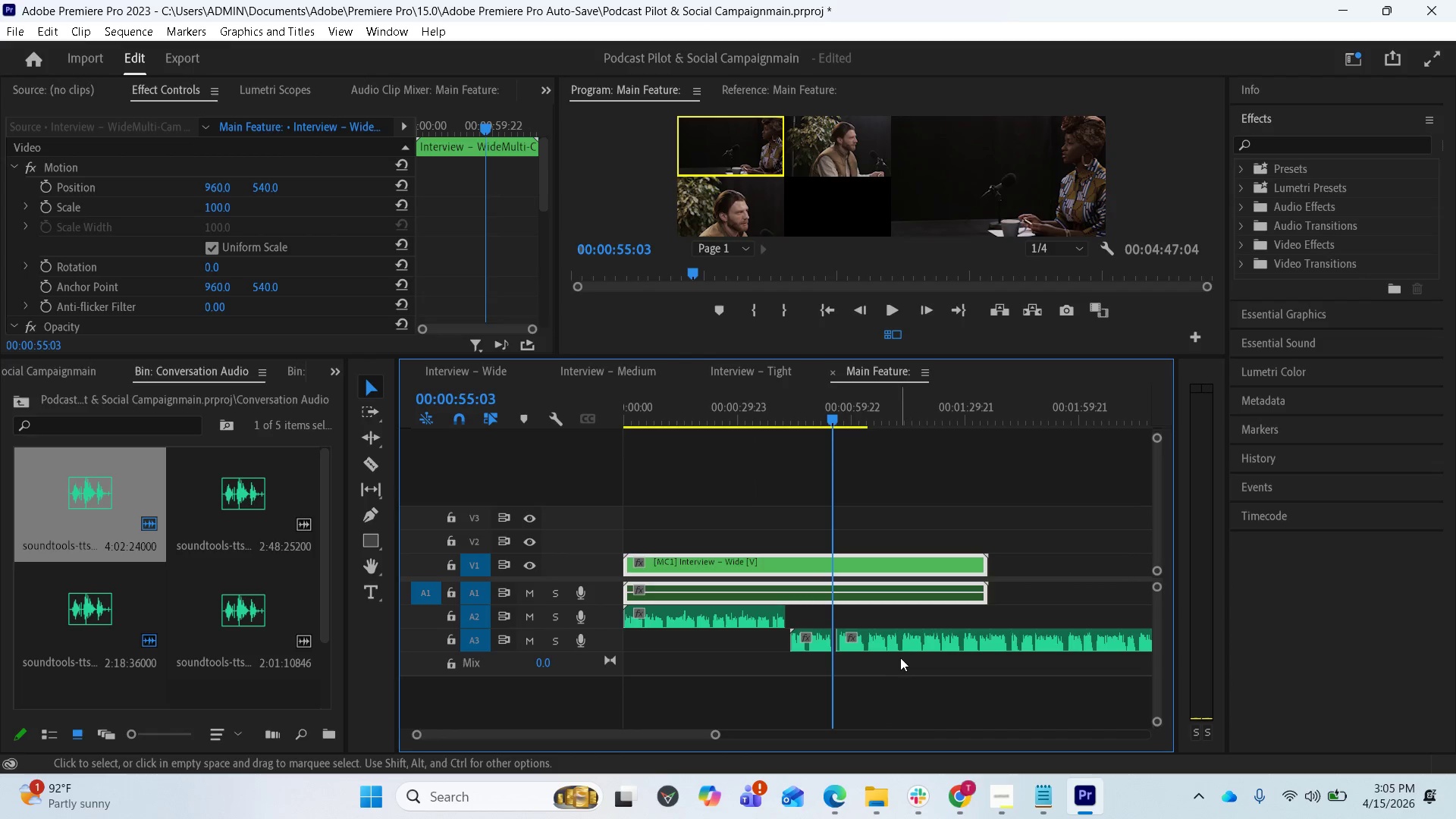 
scroll: coordinate [911, 653], scroll_direction: down, amount: 11.0
 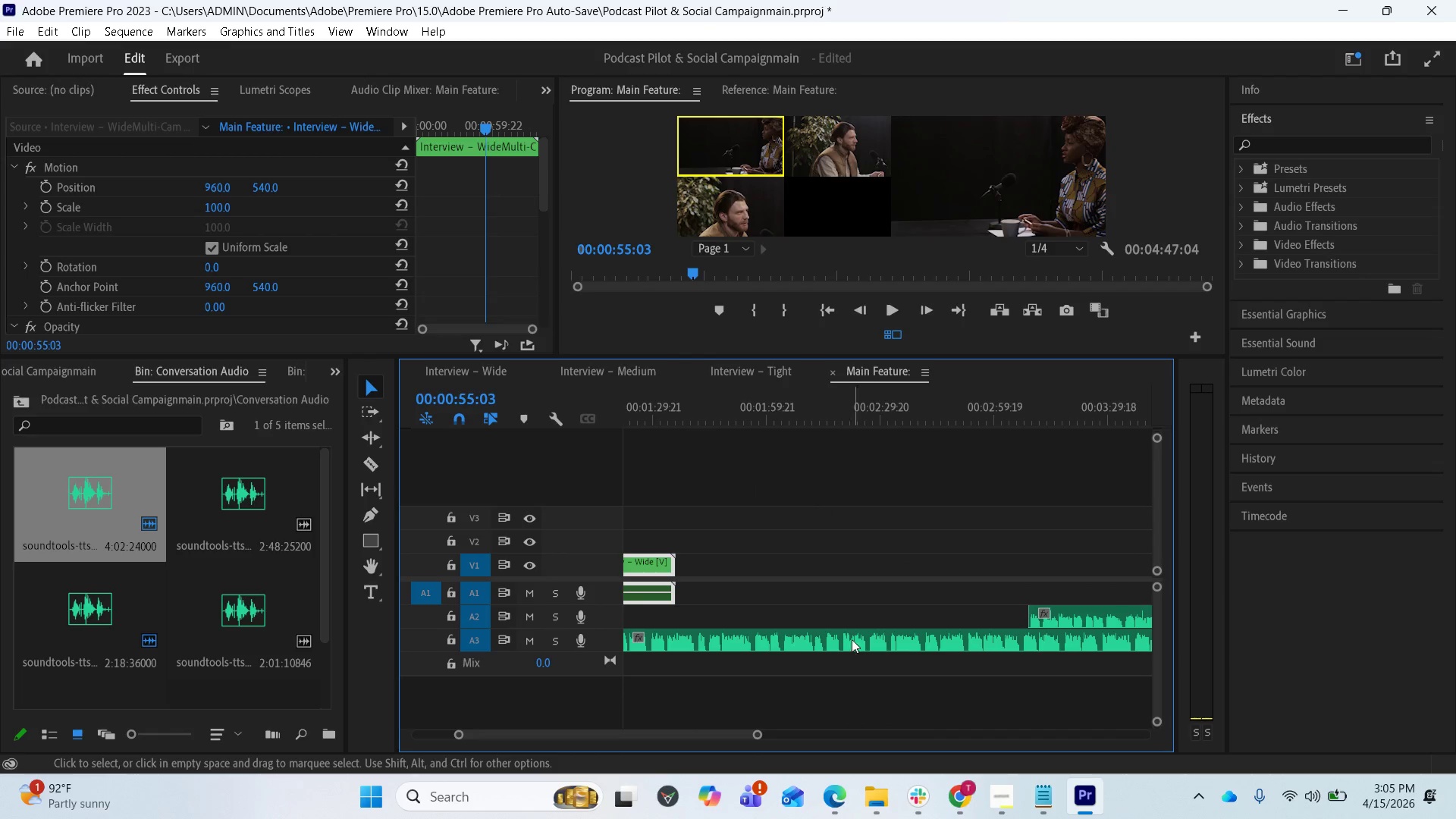 
left_click_drag(start_coordinate=[843, 637], to_coordinate=[1073, 630])
 